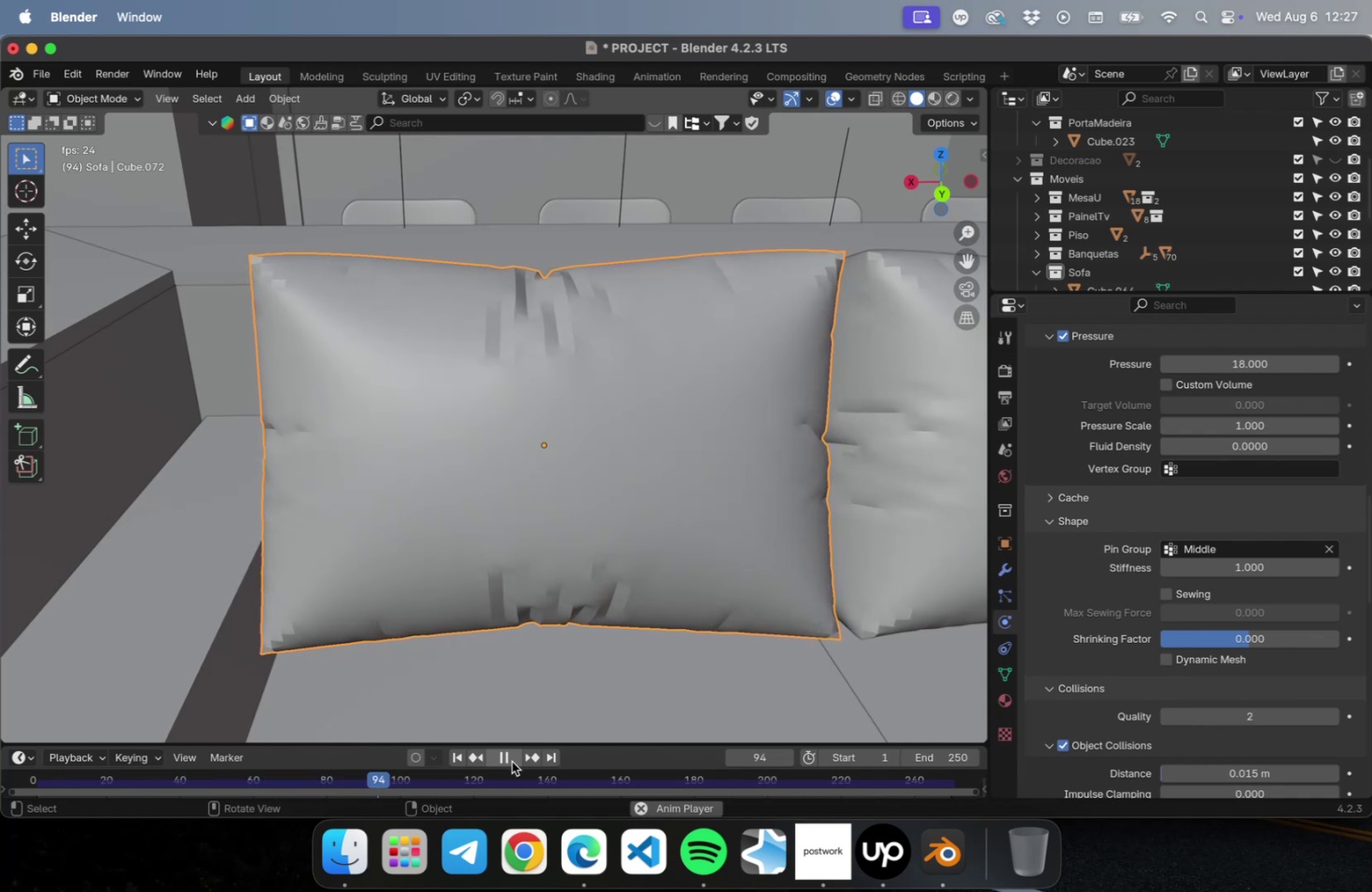 
left_click([457, 760])
 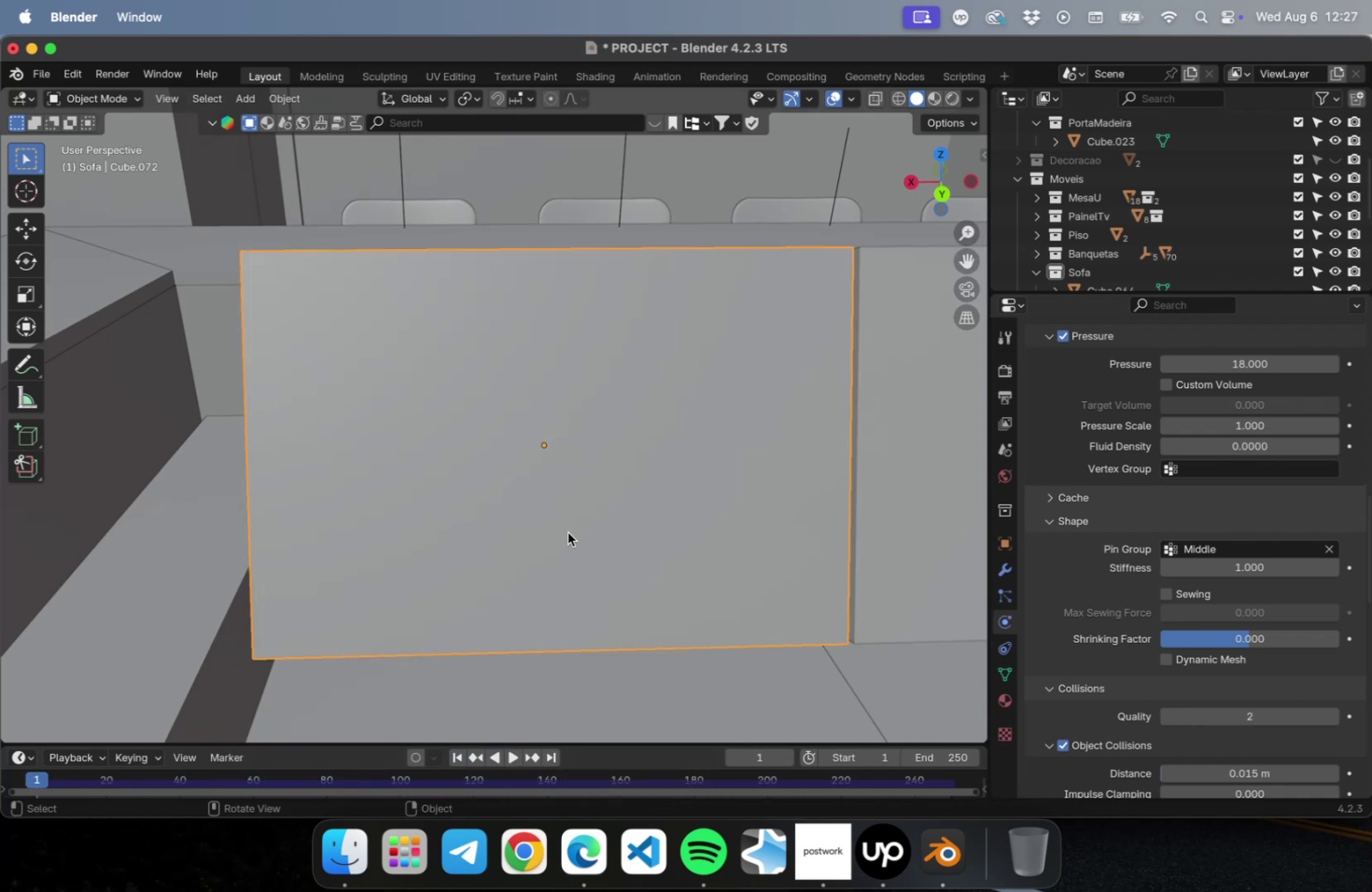 
key(Tab)
 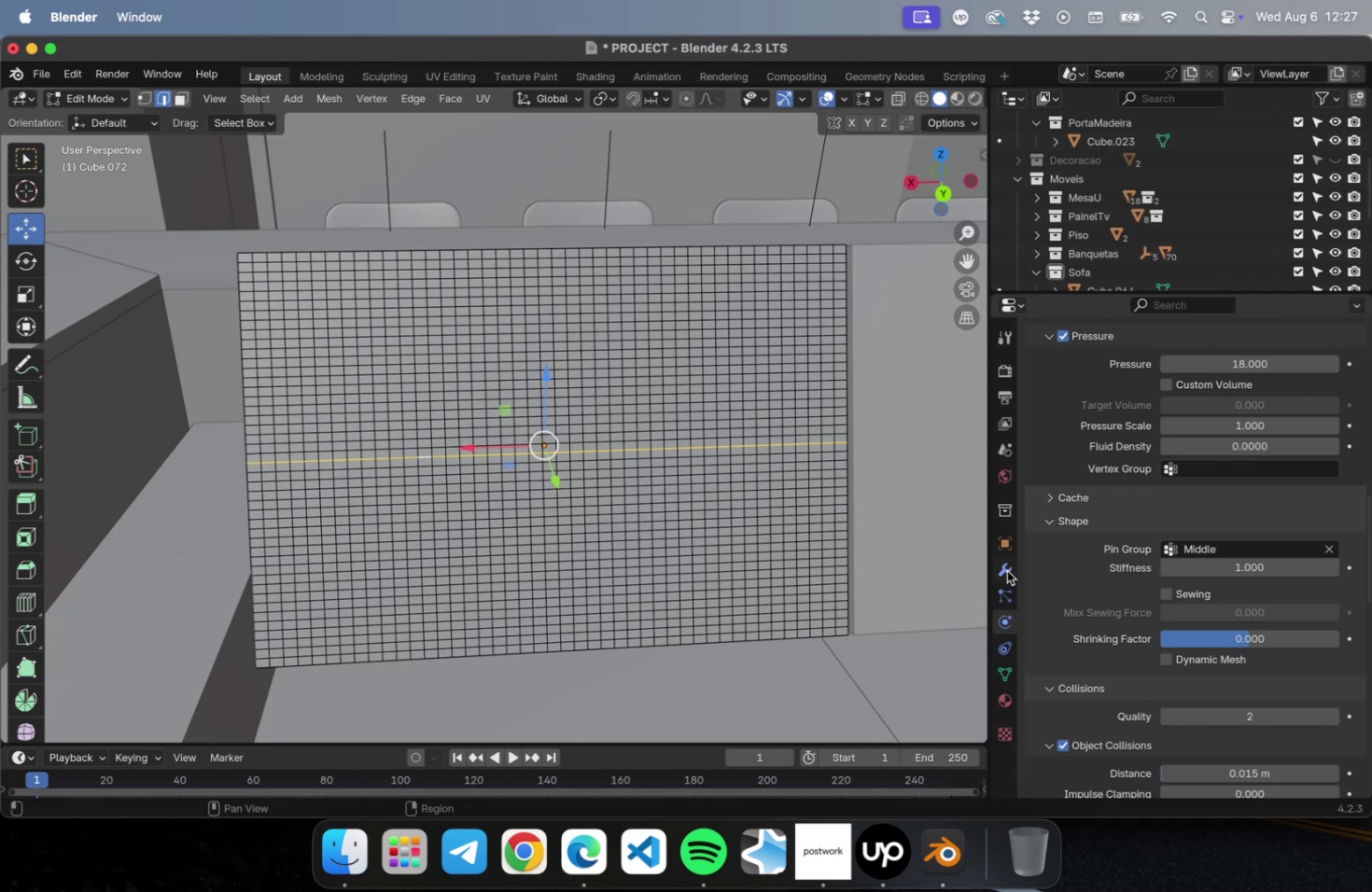 
left_click([1006, 590])
 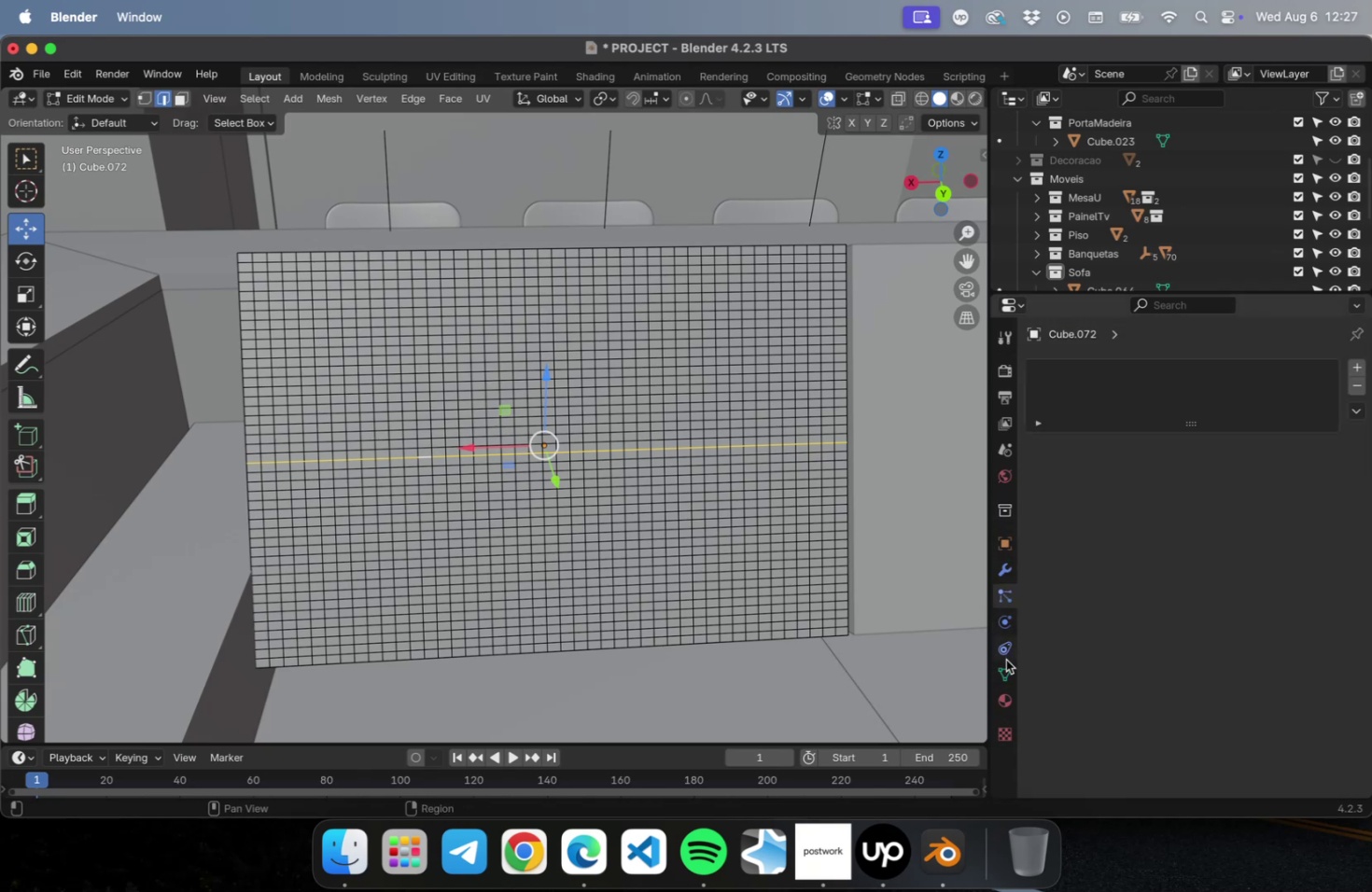 
left_click([1004, 662])
 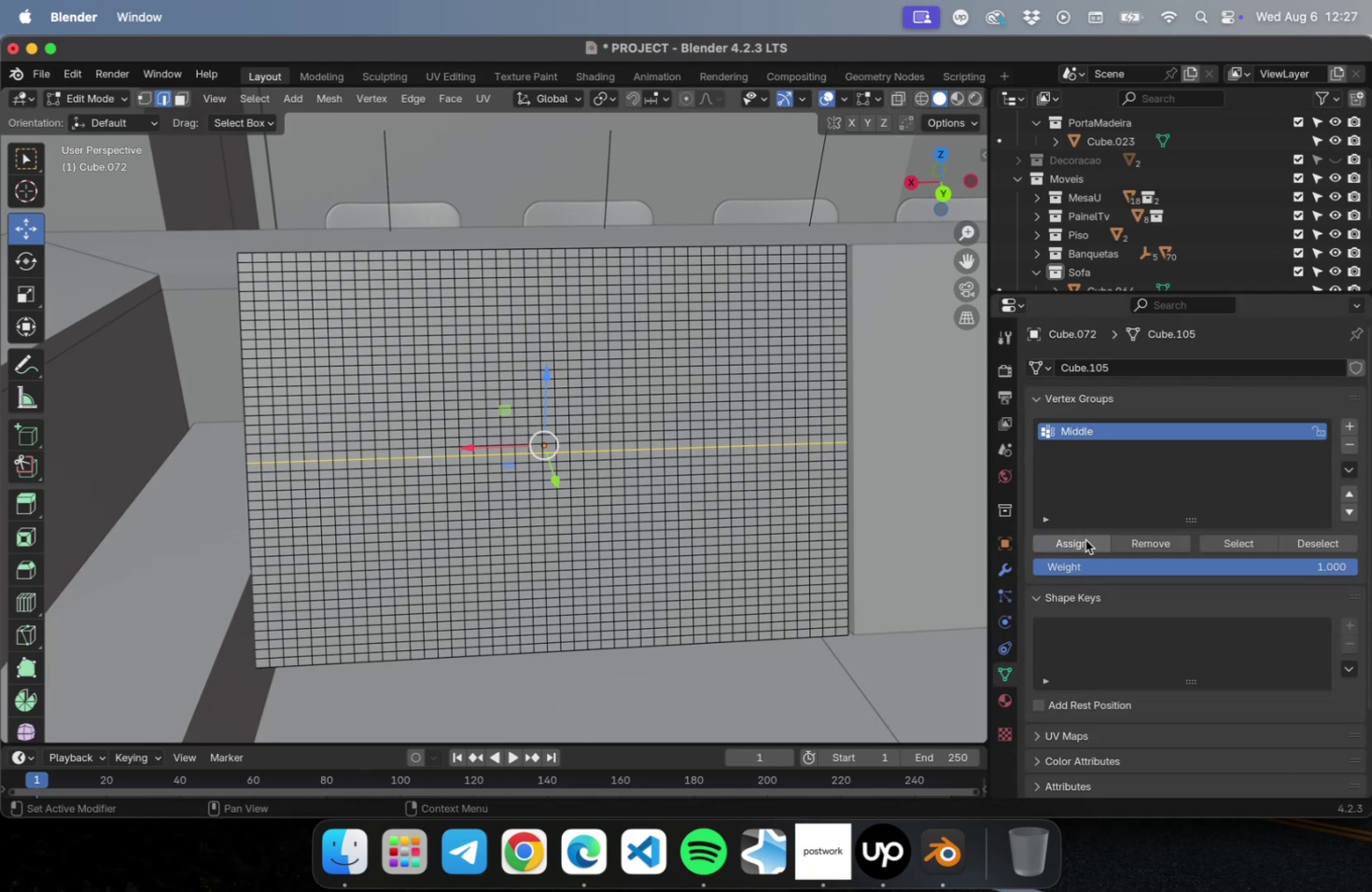 
key(Tab)
 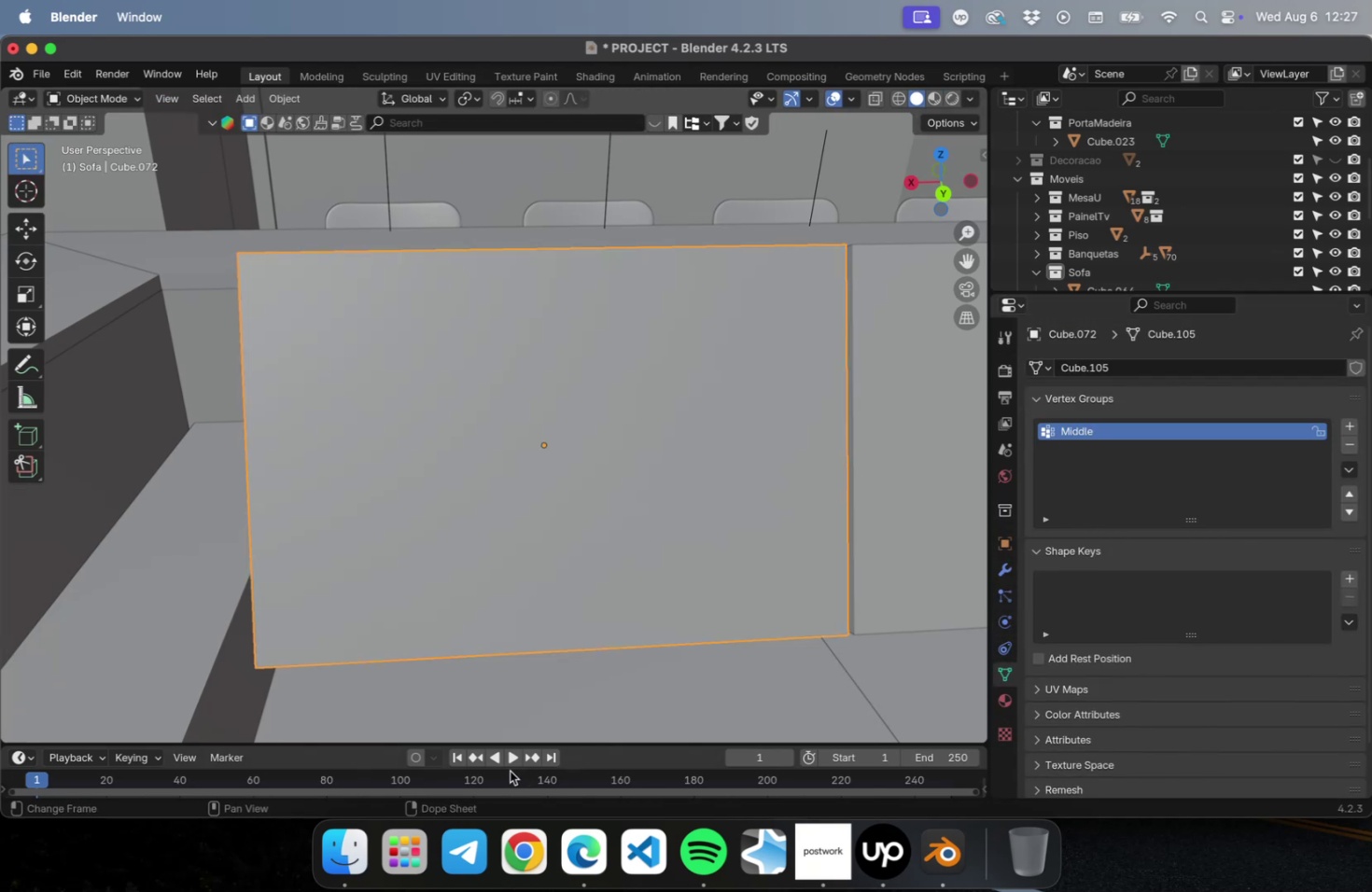 
left_click([508, 759])
 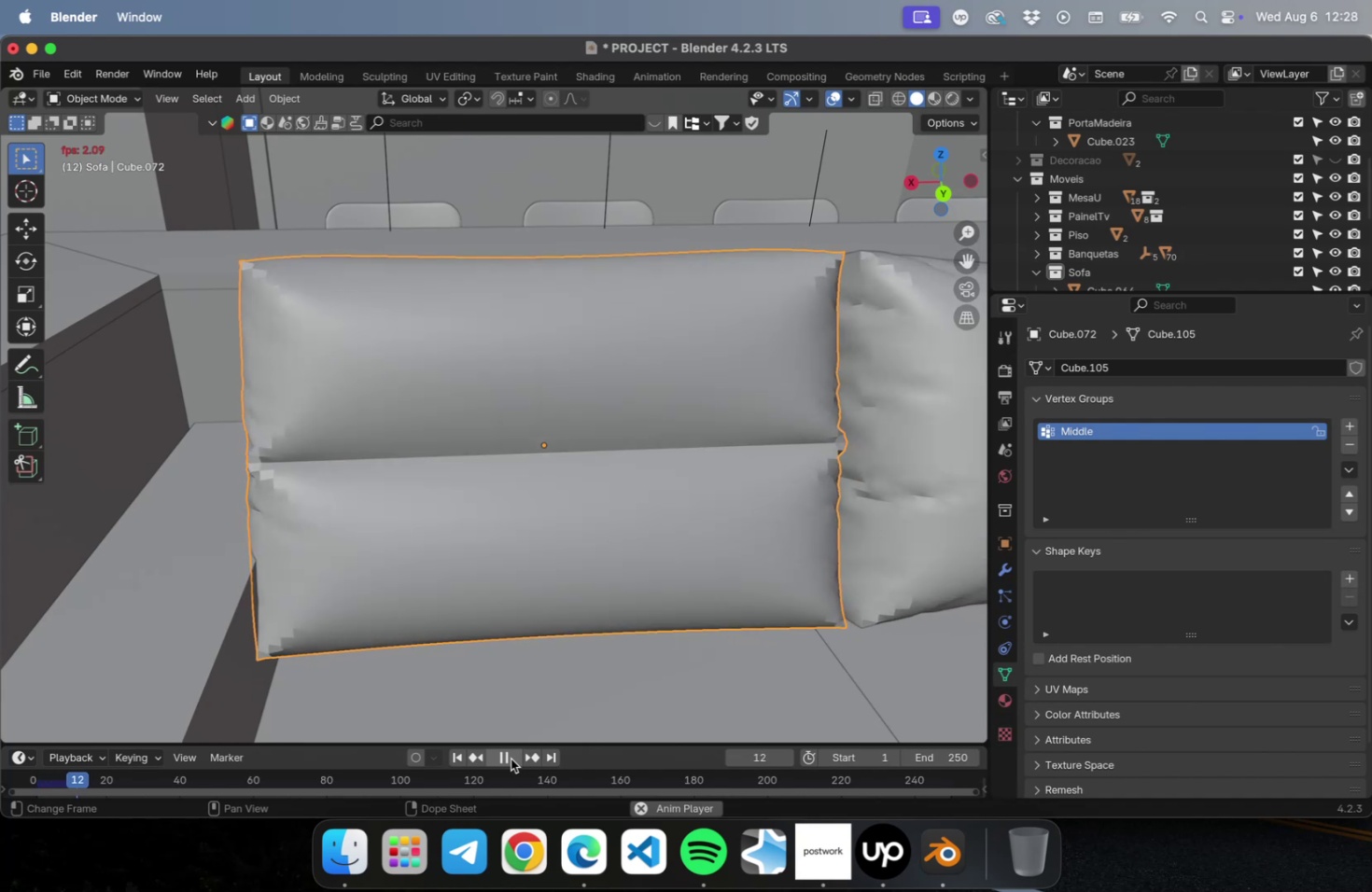 
wait(7.63)
 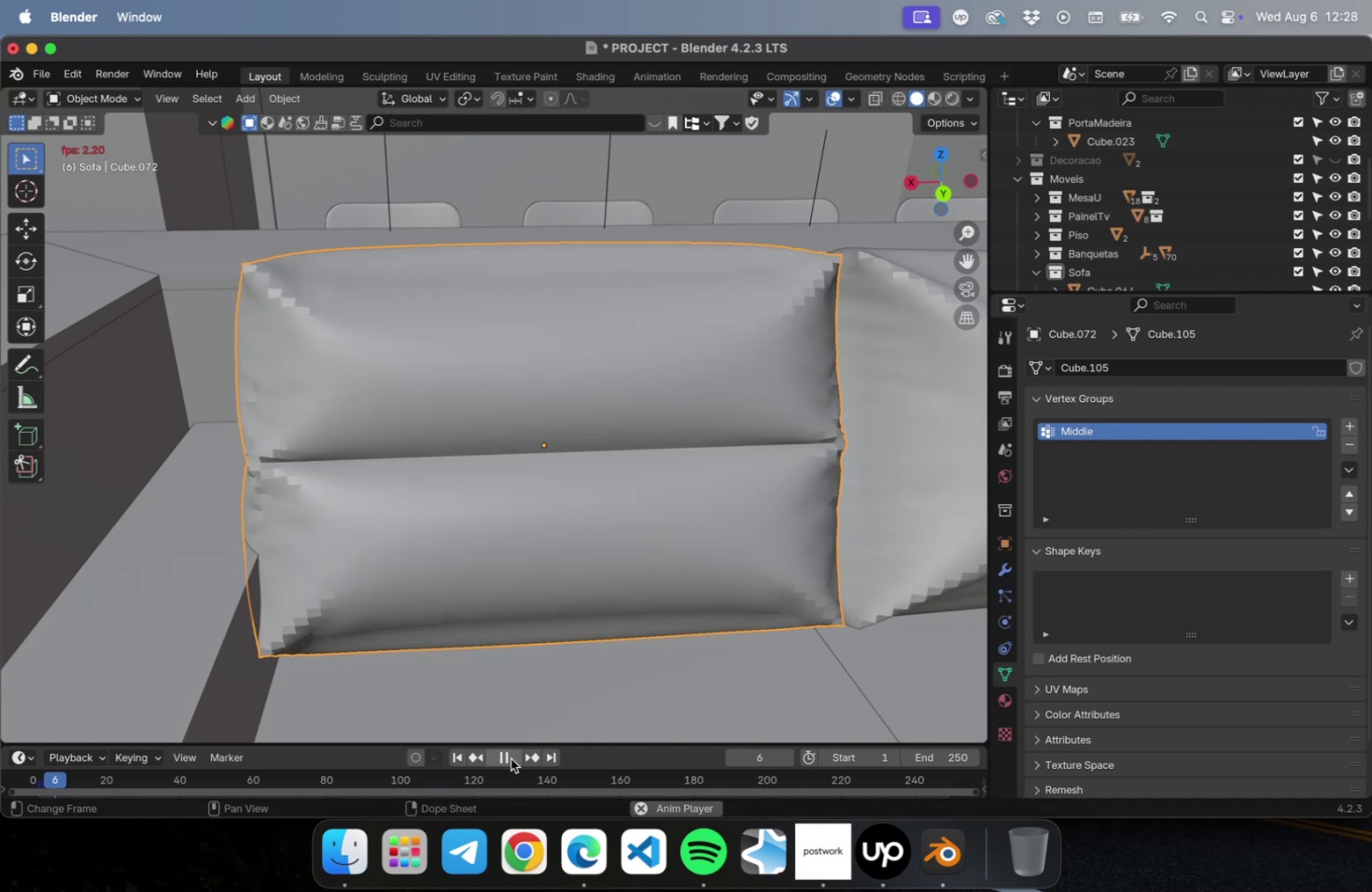 
key(Space)
 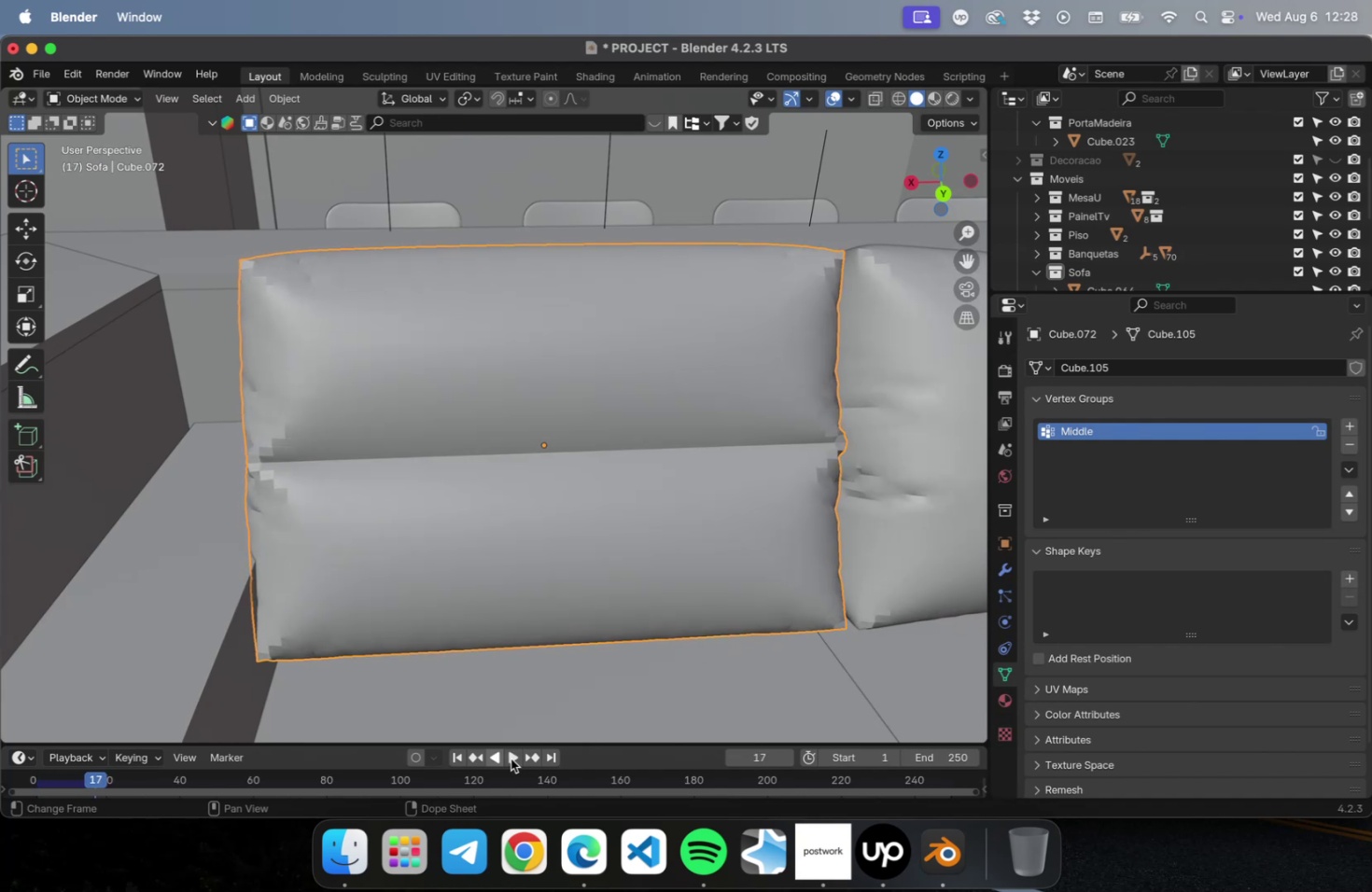 
left_click([511, 758])
 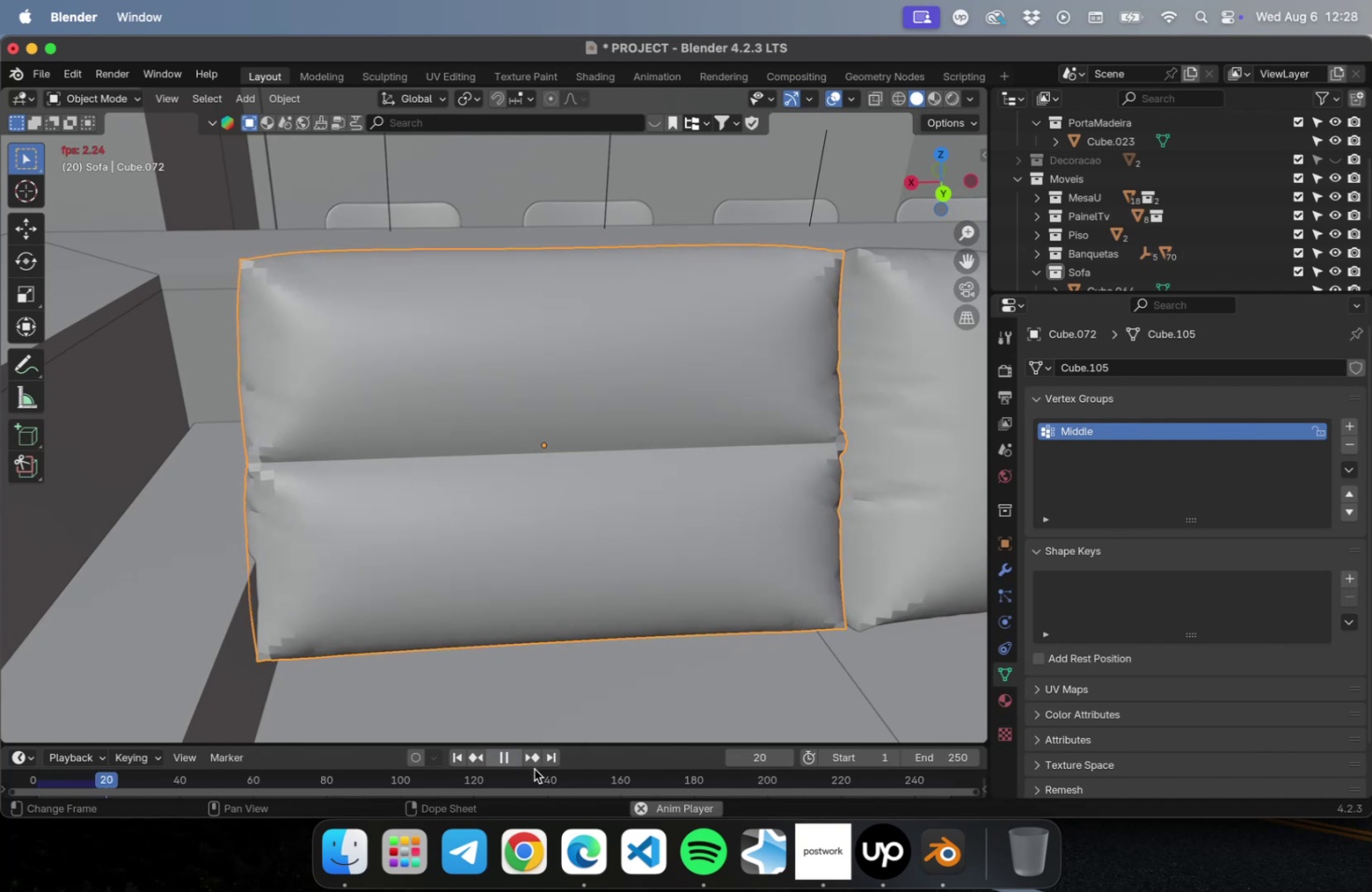 
left_click([510, 758])
 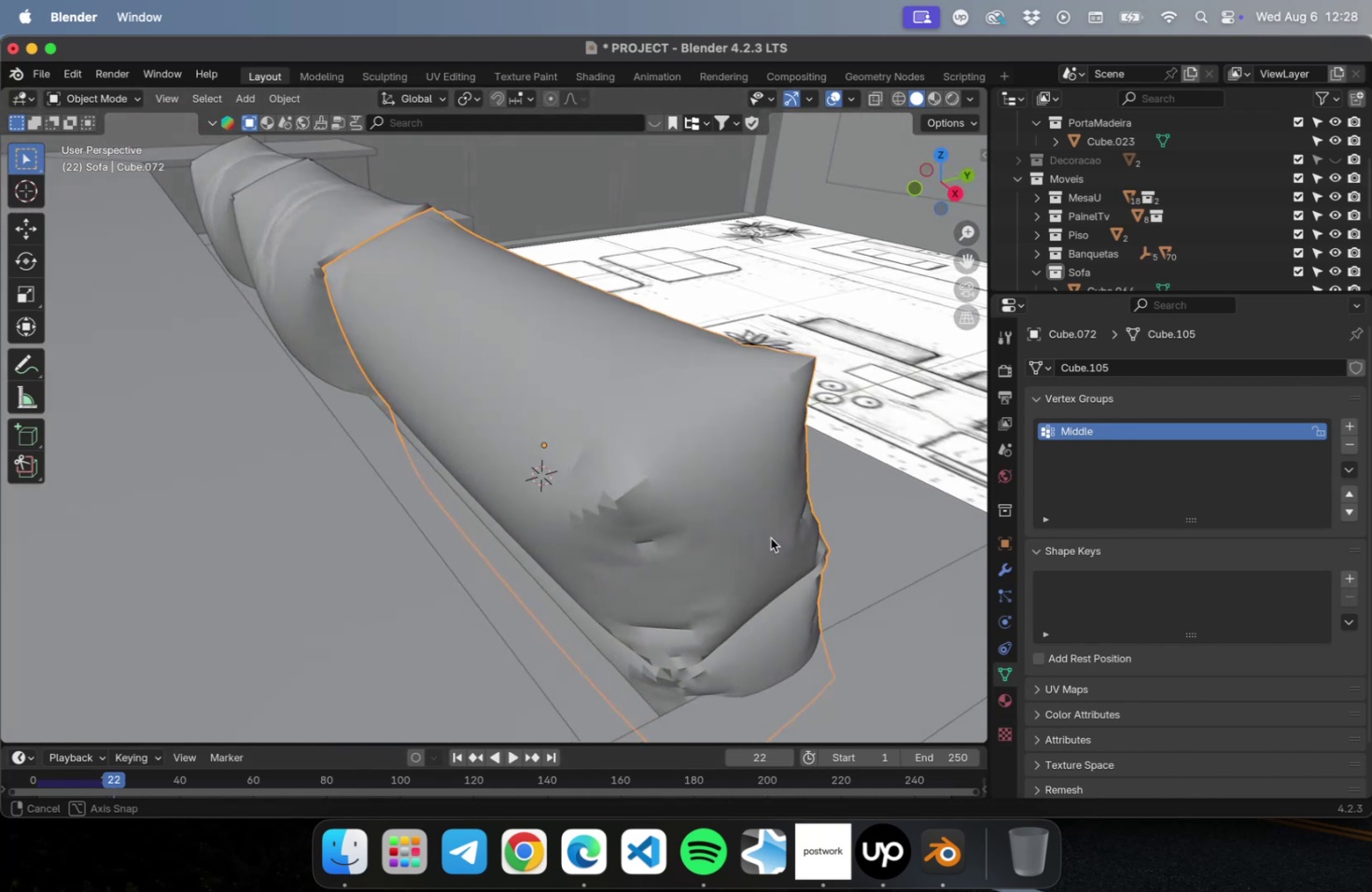 
scroll: coordinate [454, 541], scroll_direction: down, amount: 4.0
 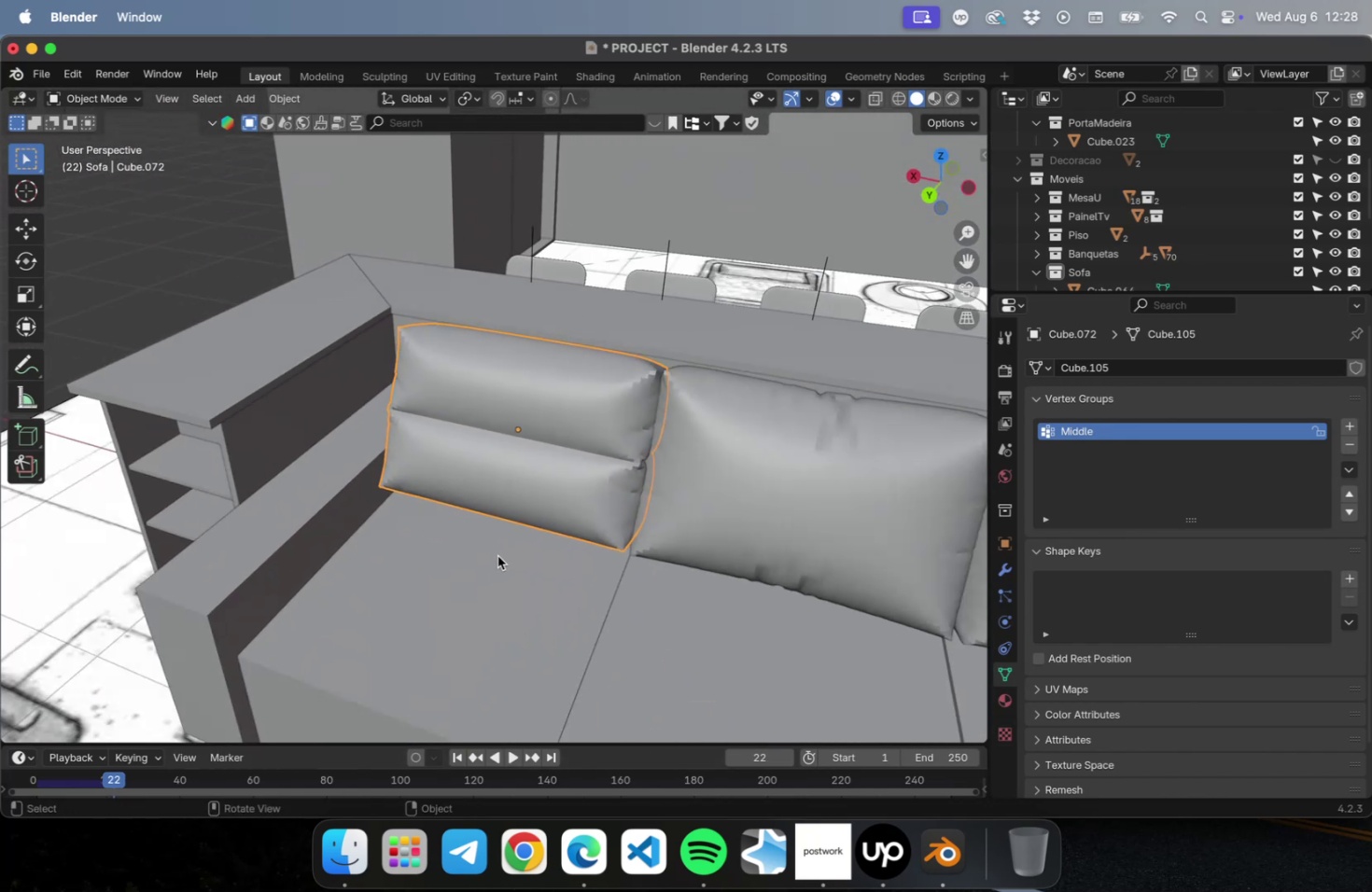 
hold_key(key=ShiftLeft, duration=0.33)
 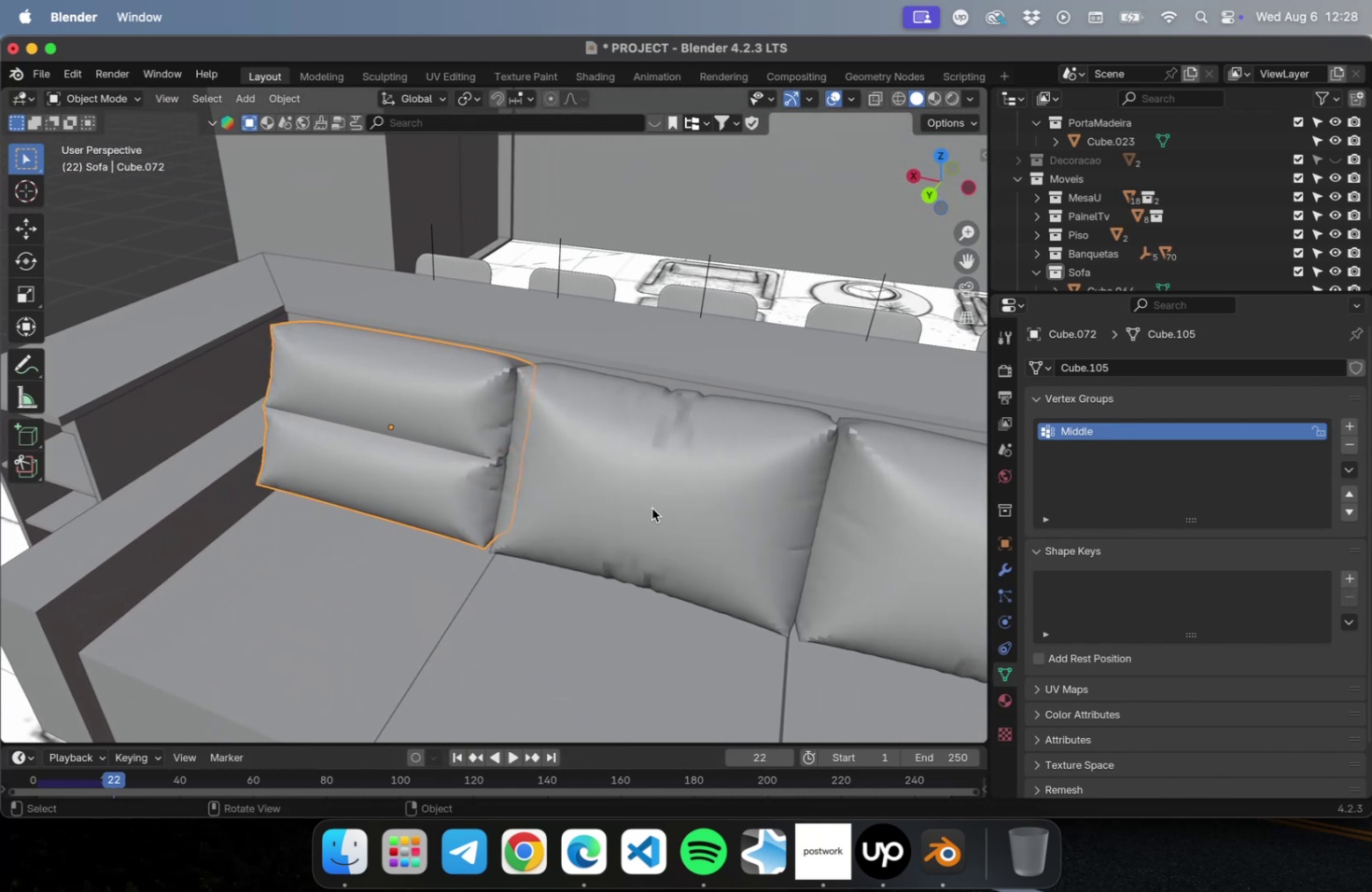 
left_click([651, 508])
 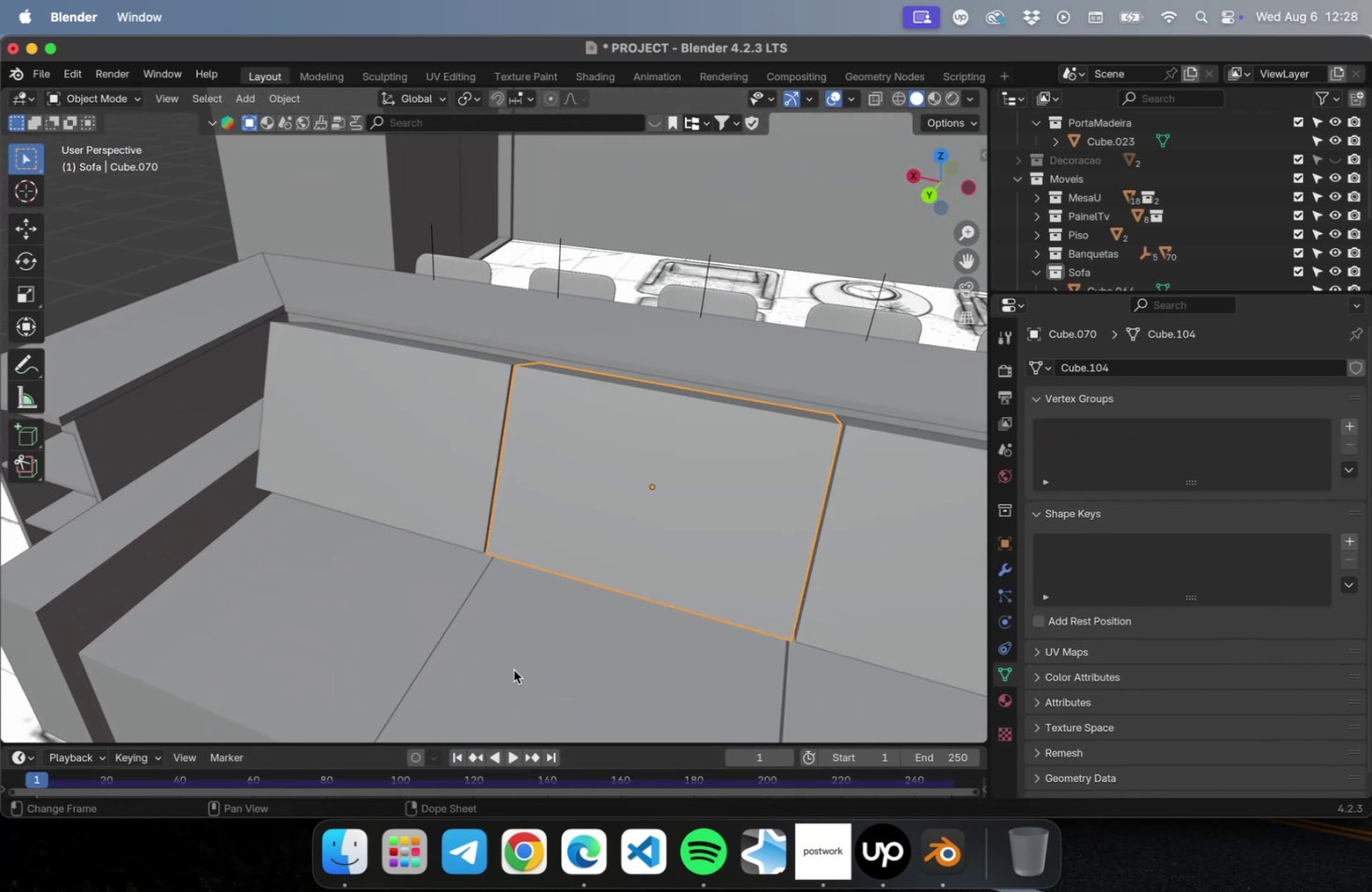 
key(Delete)
 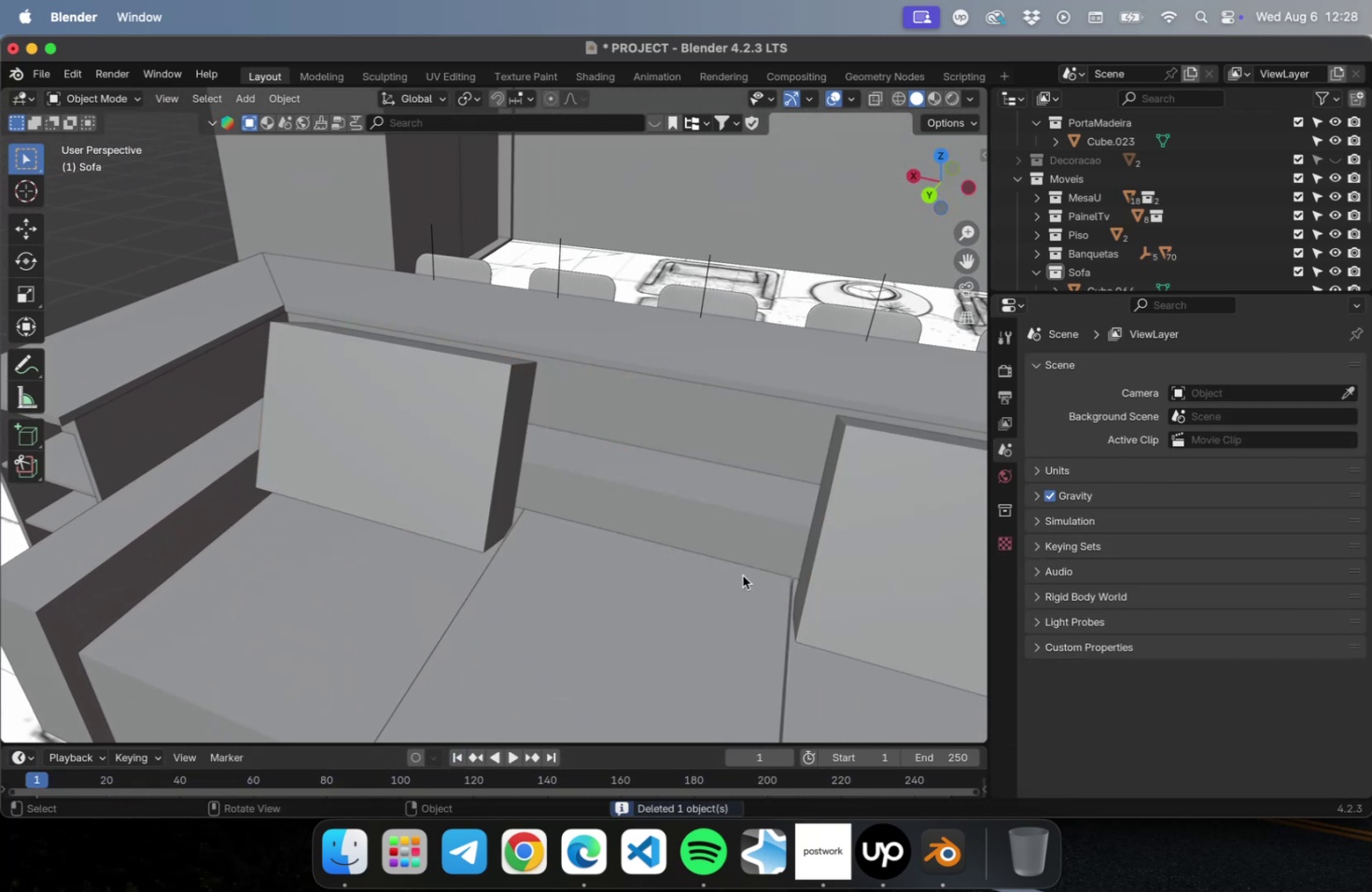 
left_click([864, 568])
 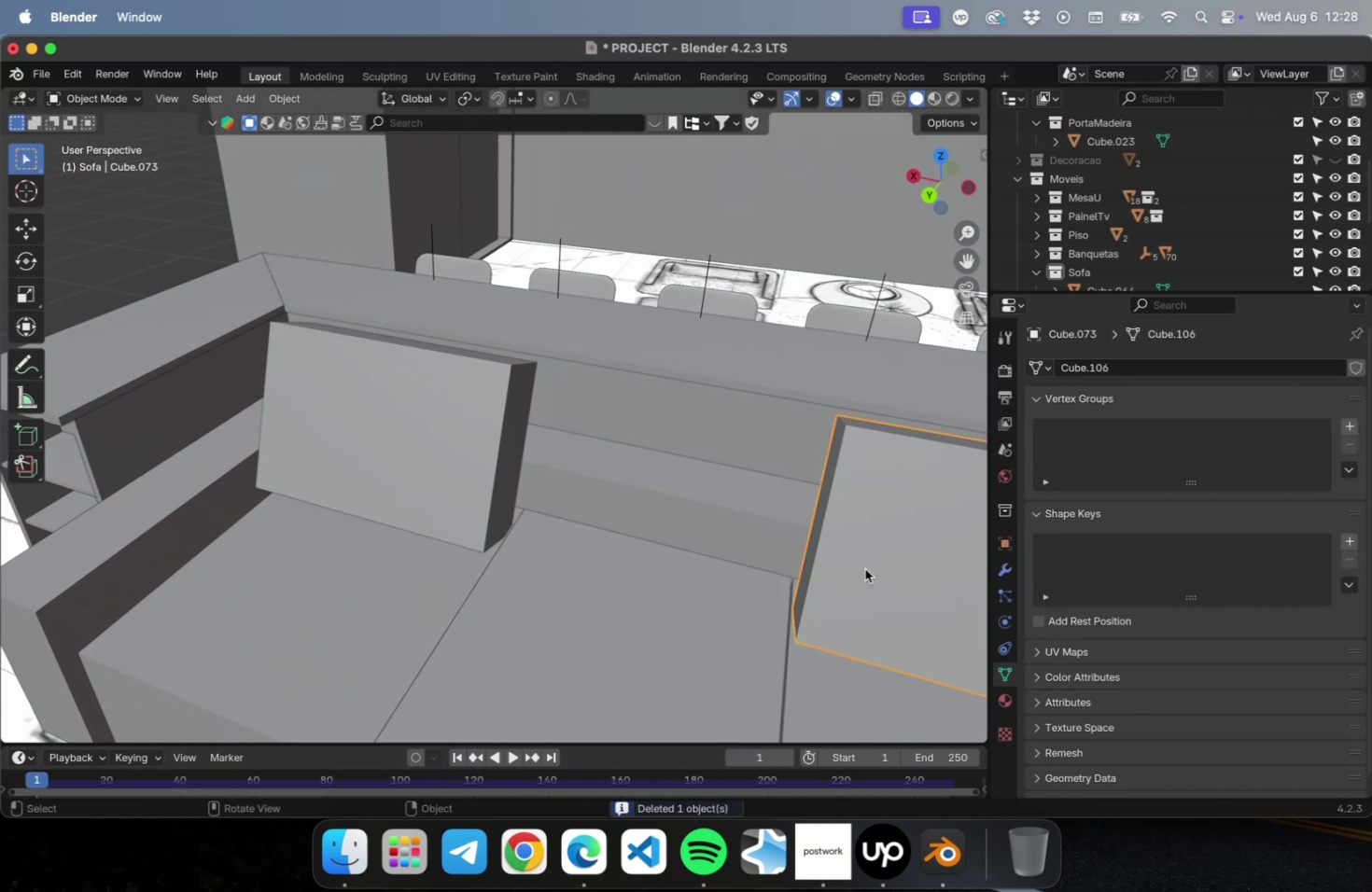 
key(Delete)
 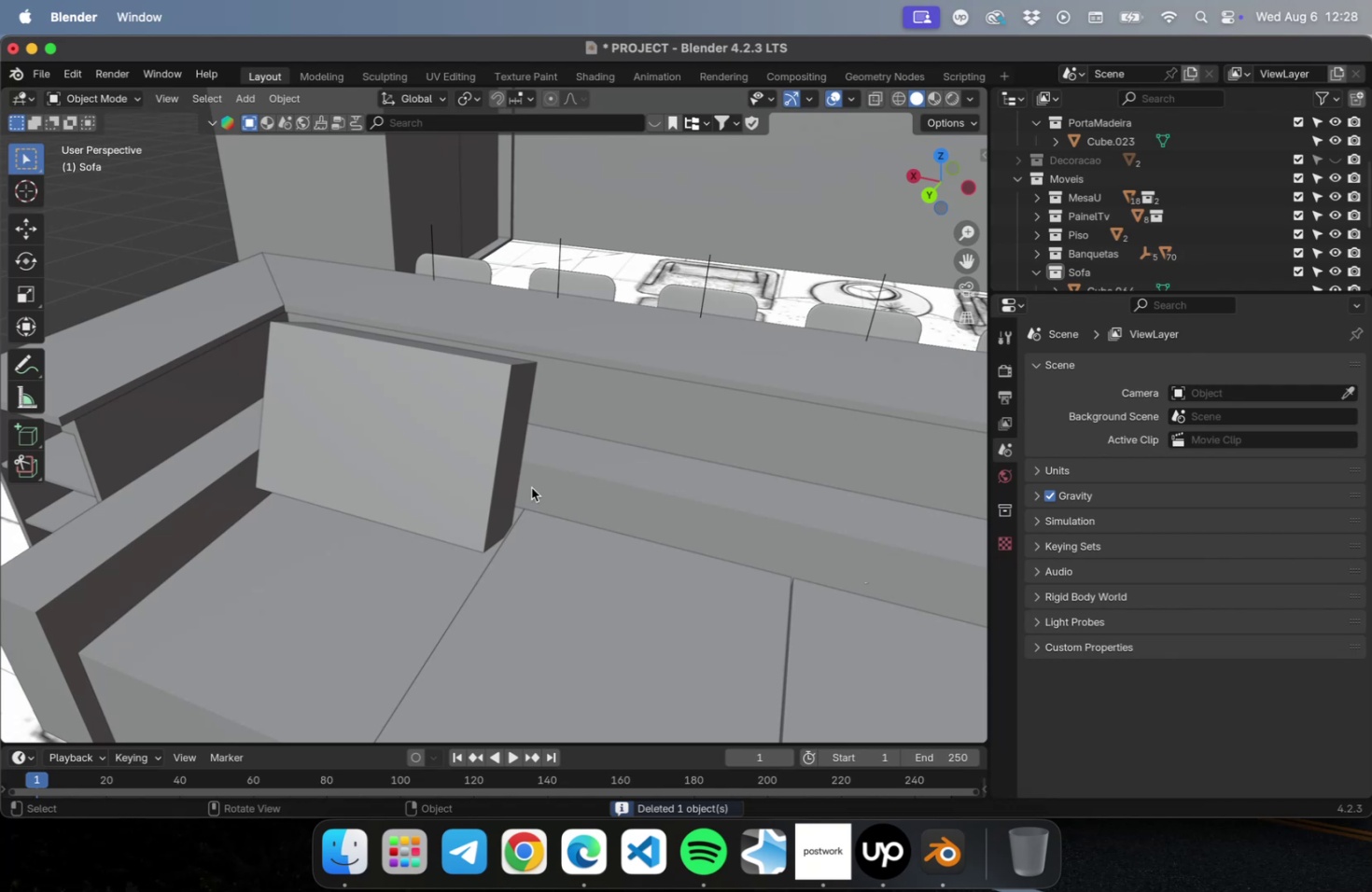 
left_click([496, 471])
 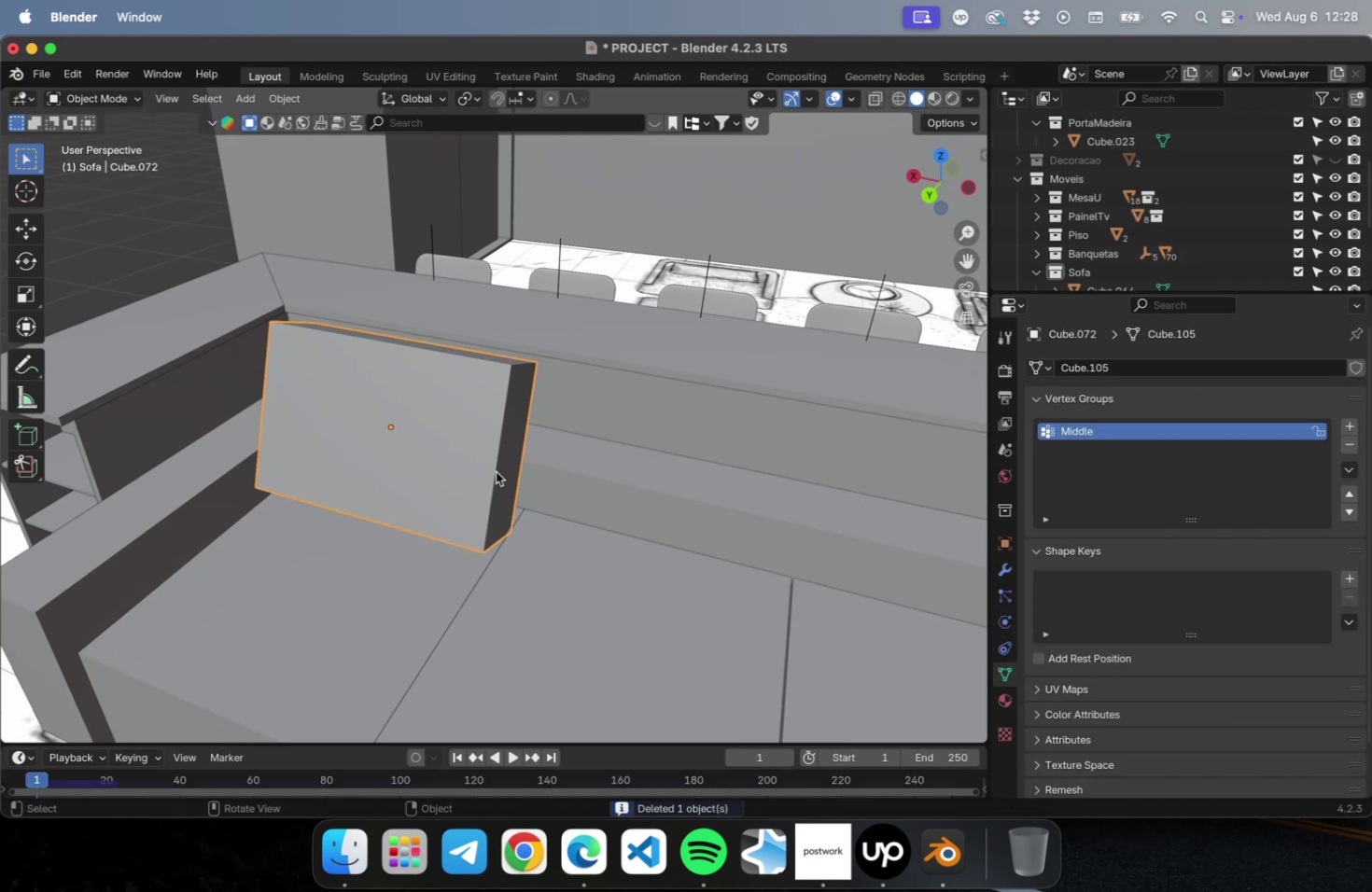 
key(NumLock)
 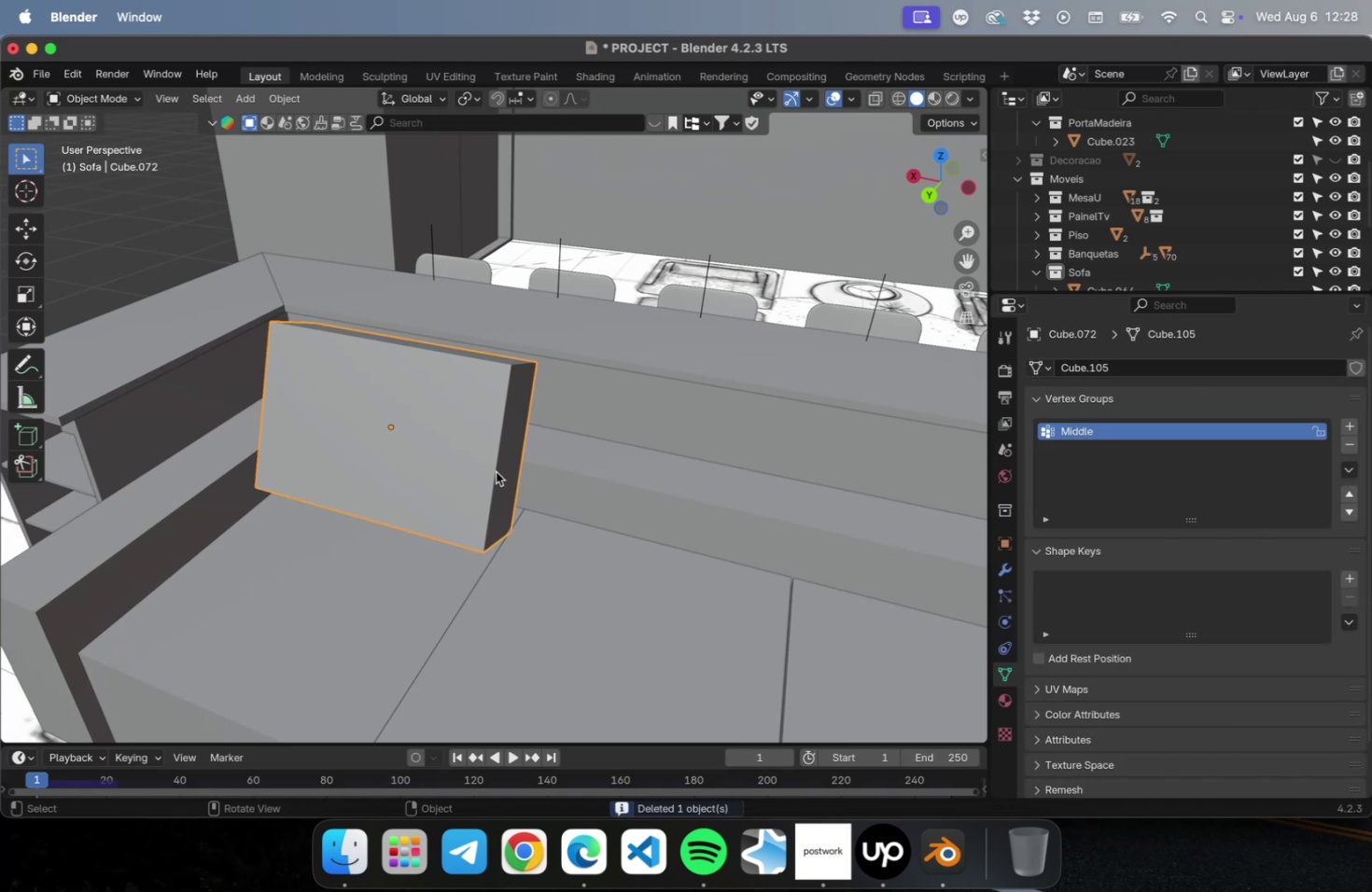 
key(Numpad7)
 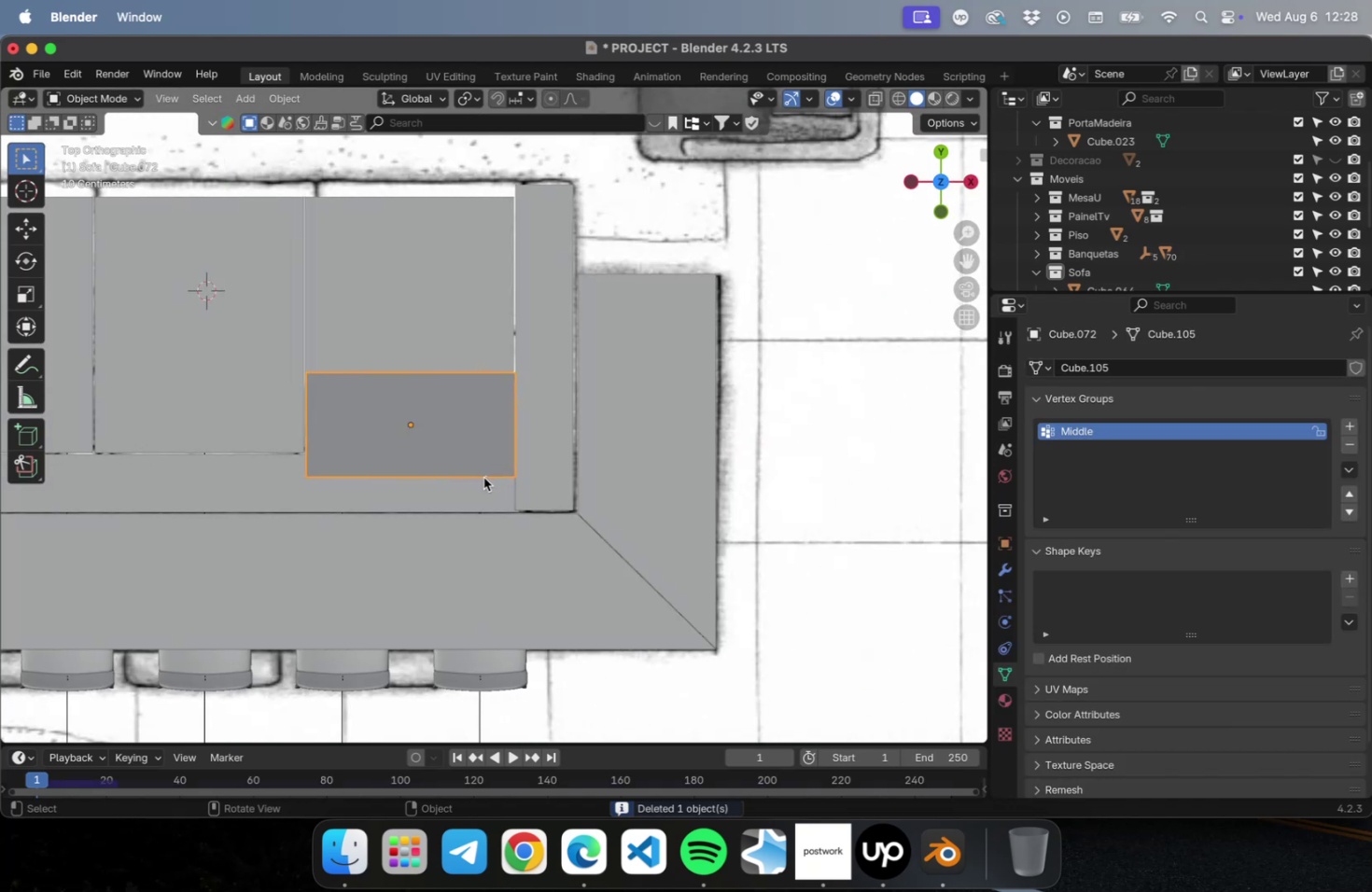 
hold_key(key=ShiftLeft, duration=0.56)
 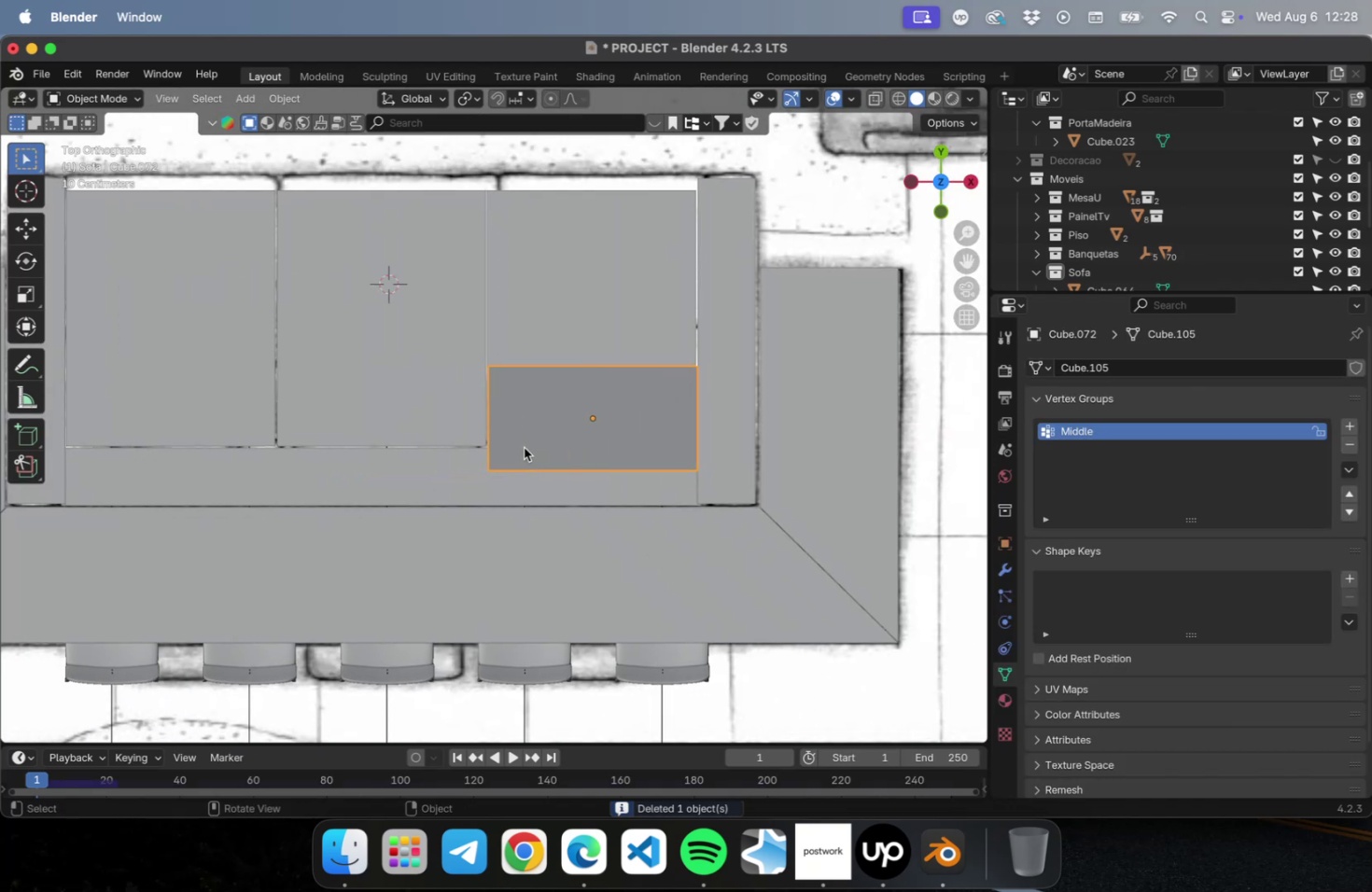 
scroll: coordinate [524, 445], scroll_direction: up, amount: 1.0
 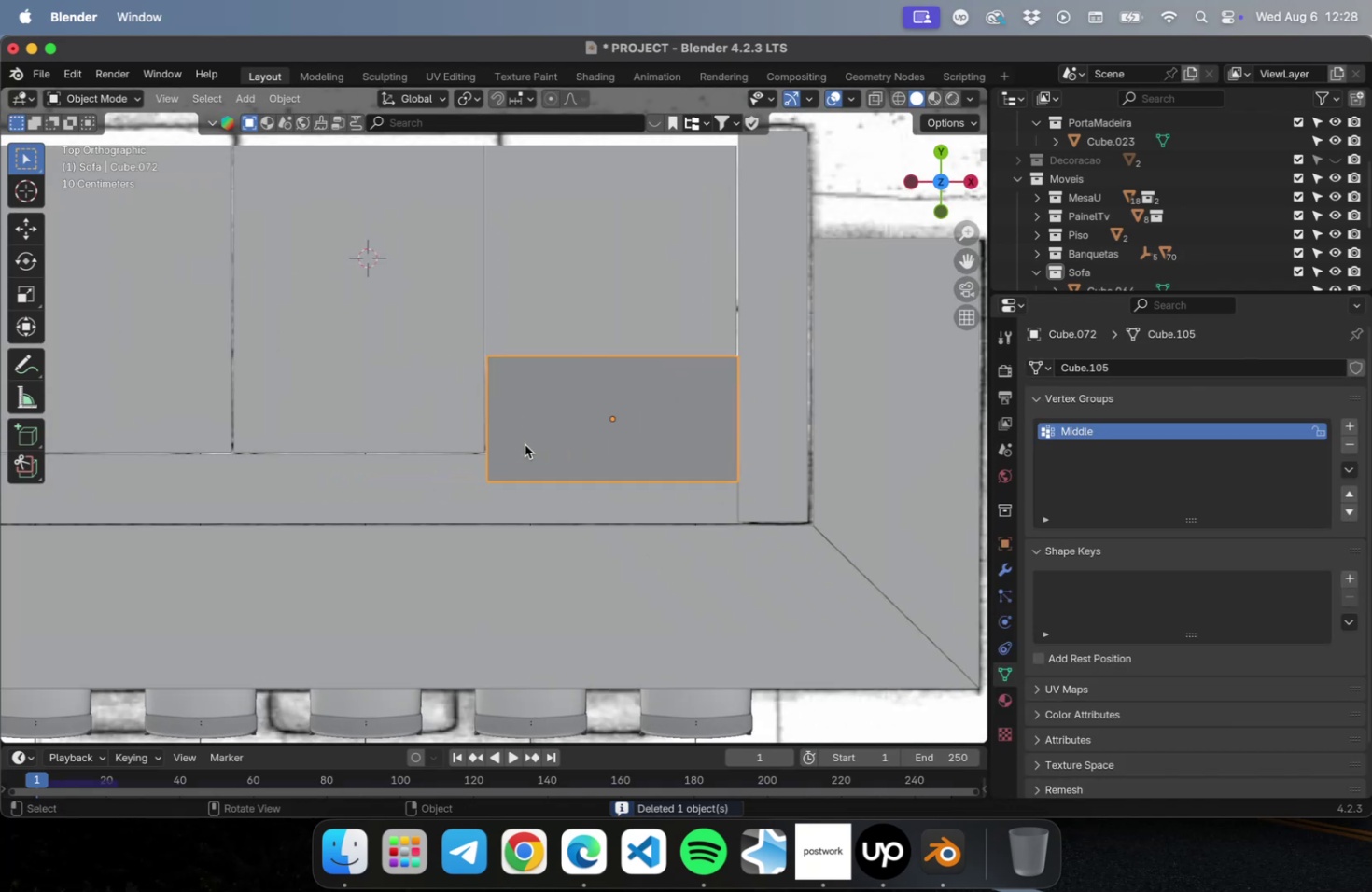 
key(Meta+S)
 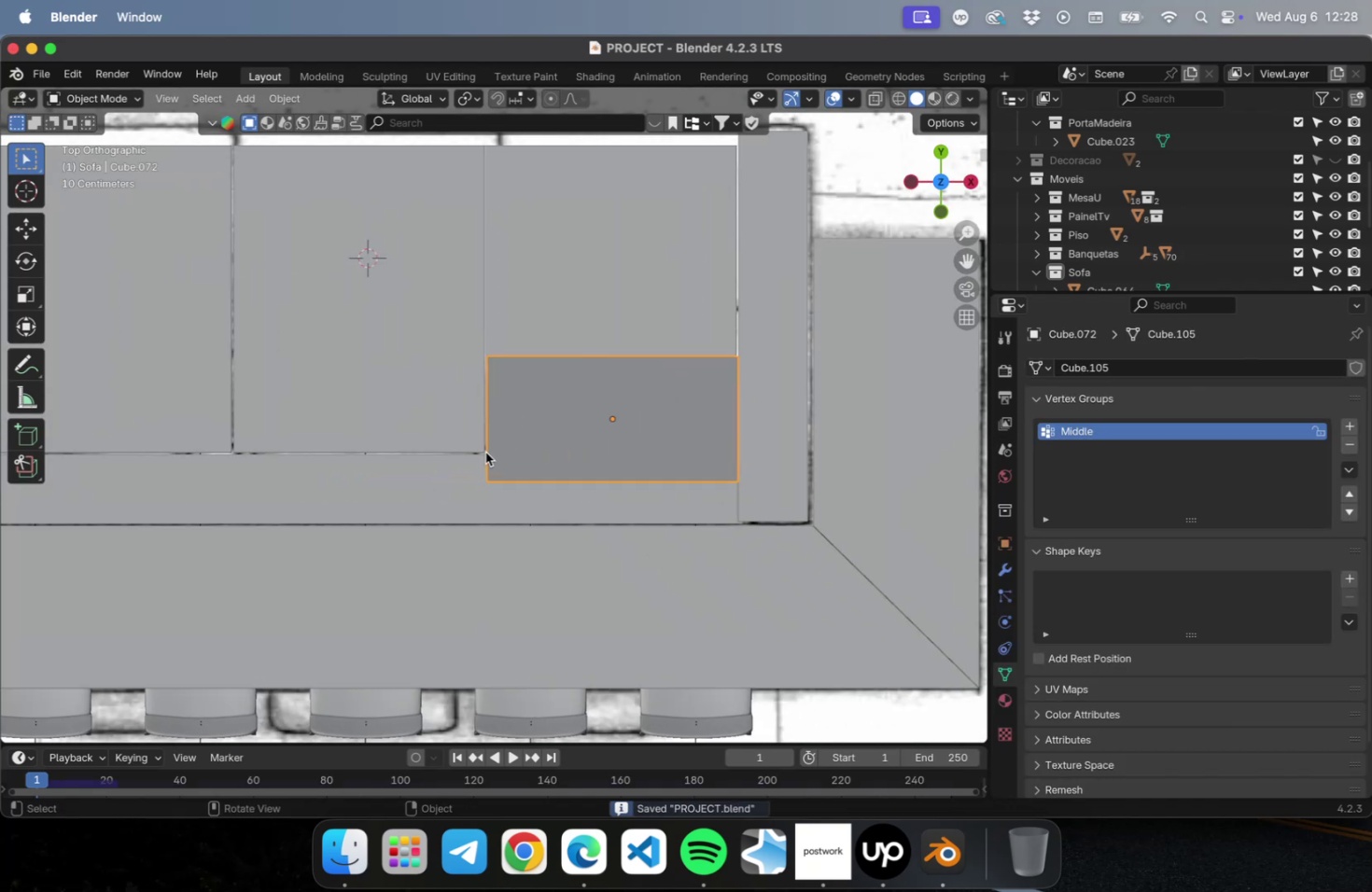 
hold_key(key=ShiftLeft, duration=0.57)
 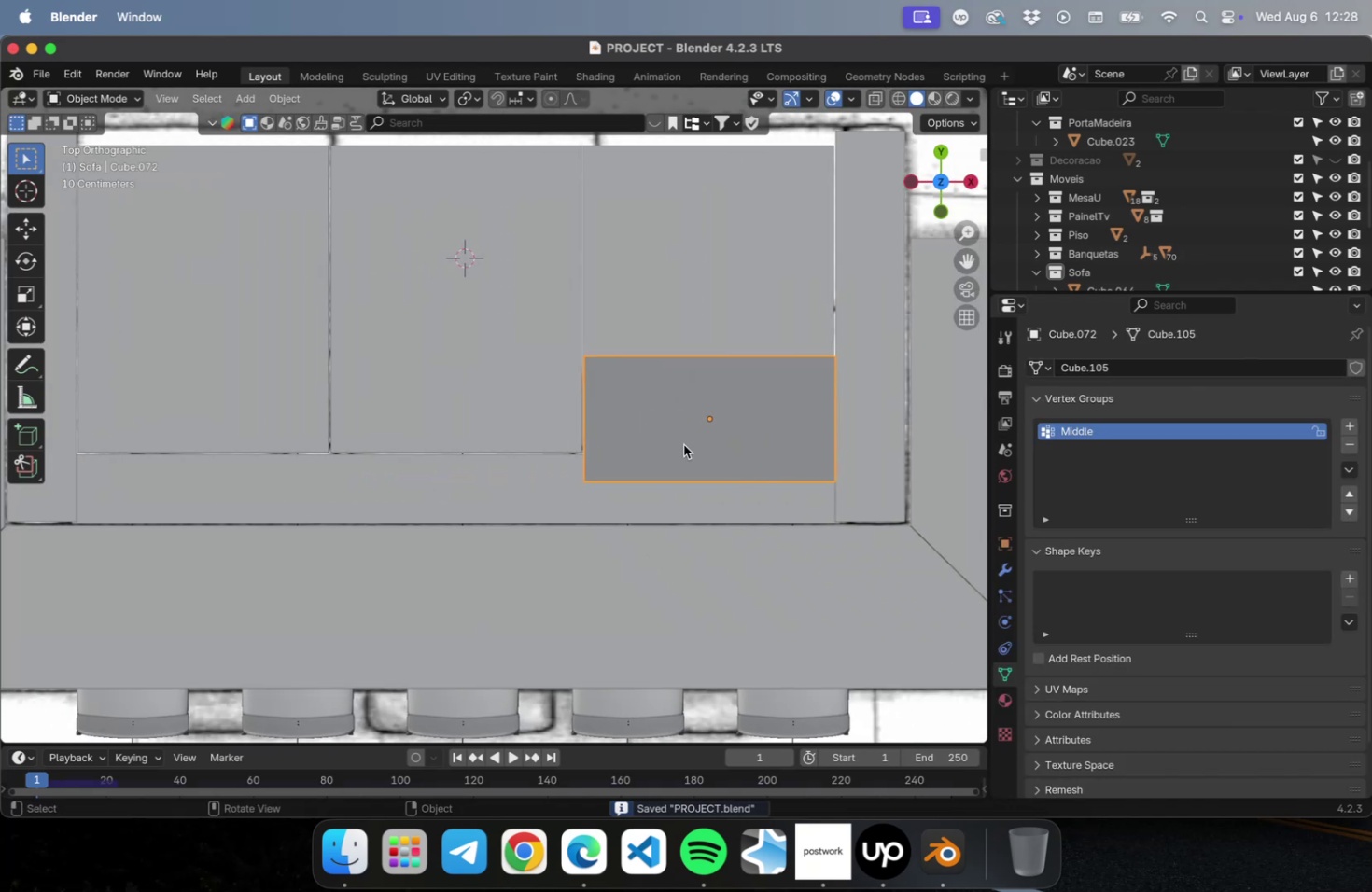 
left_click([683, 444])
 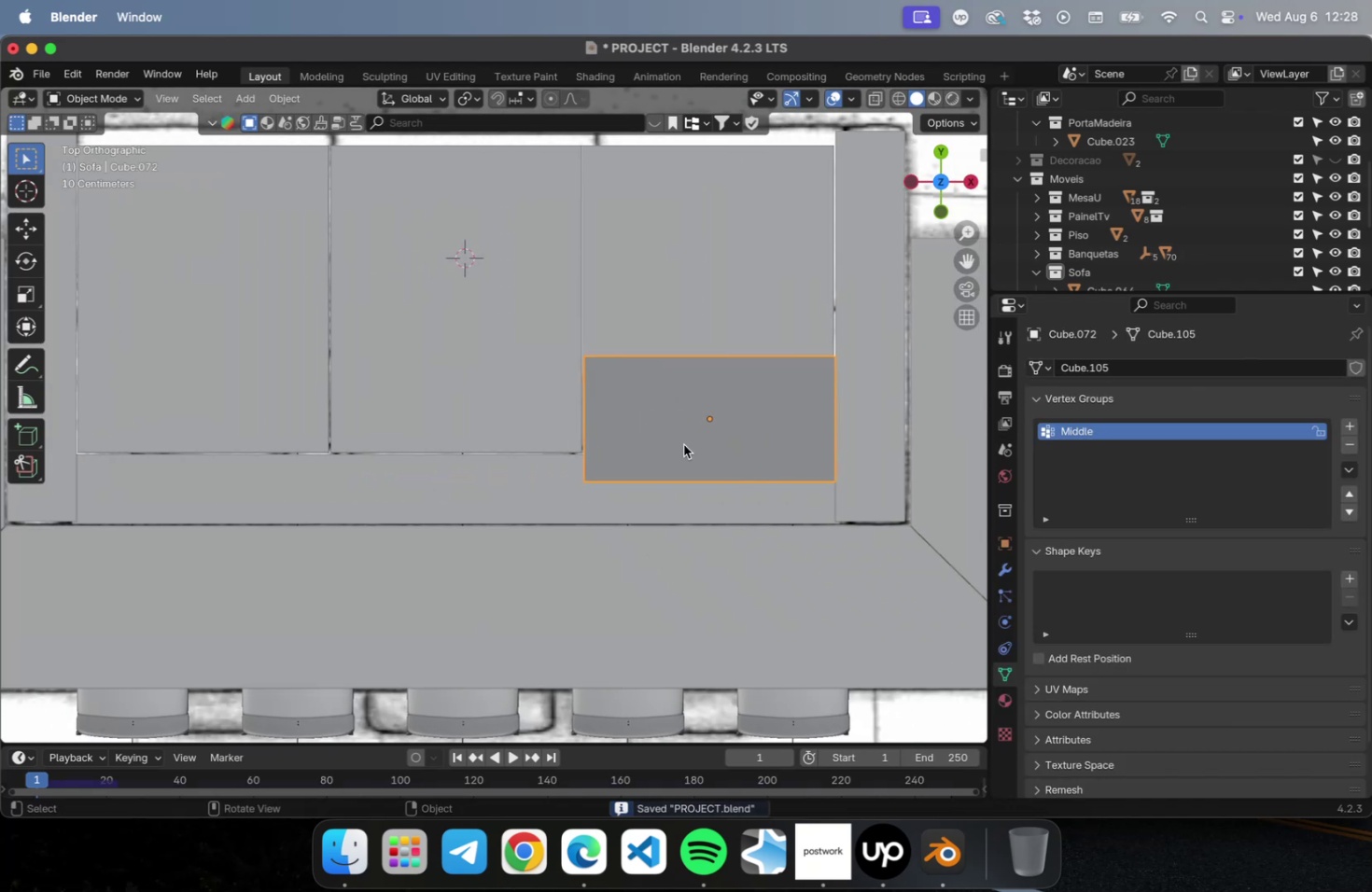 
type(Dx)
 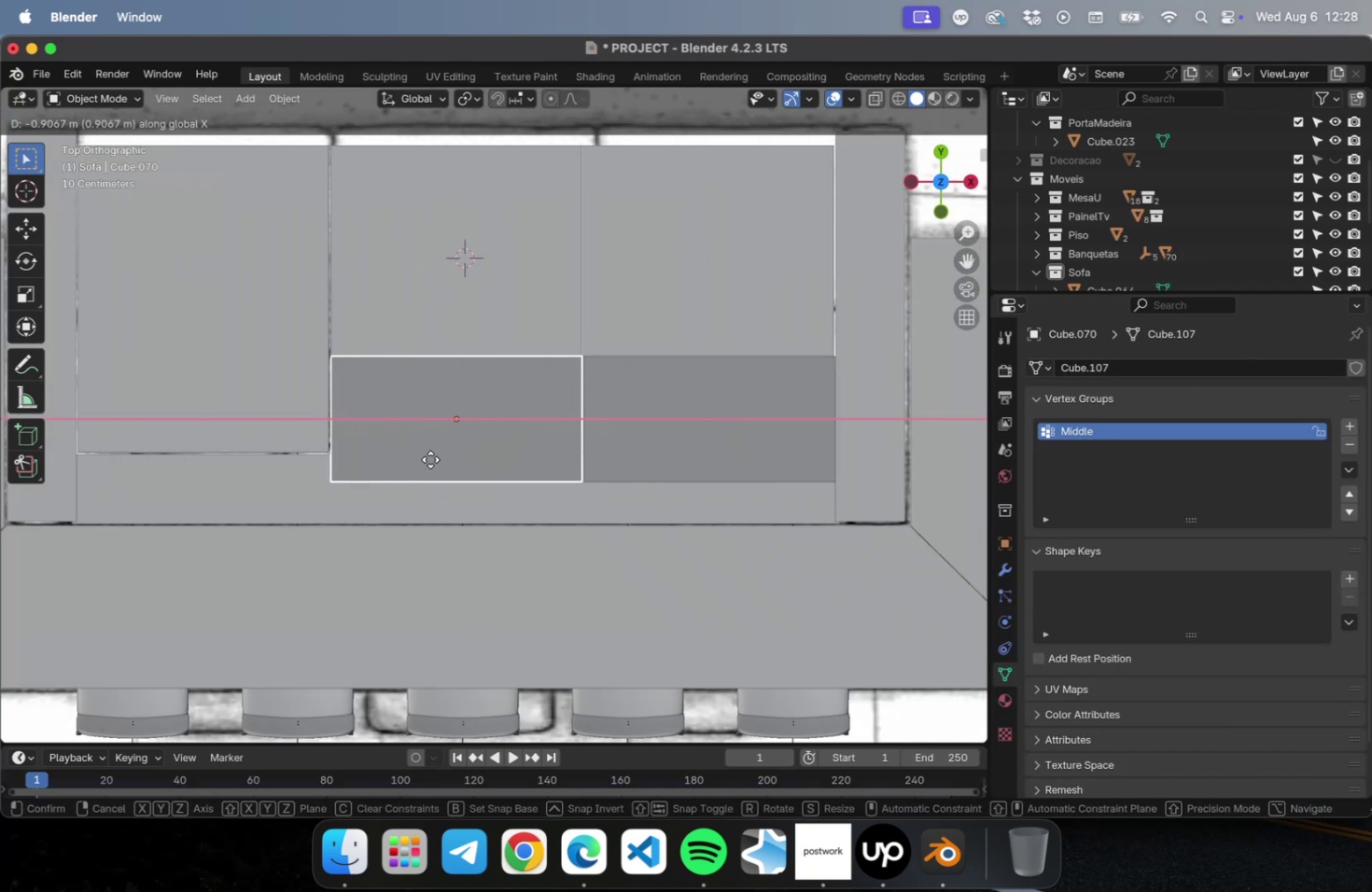 
left_click([430, 459])
 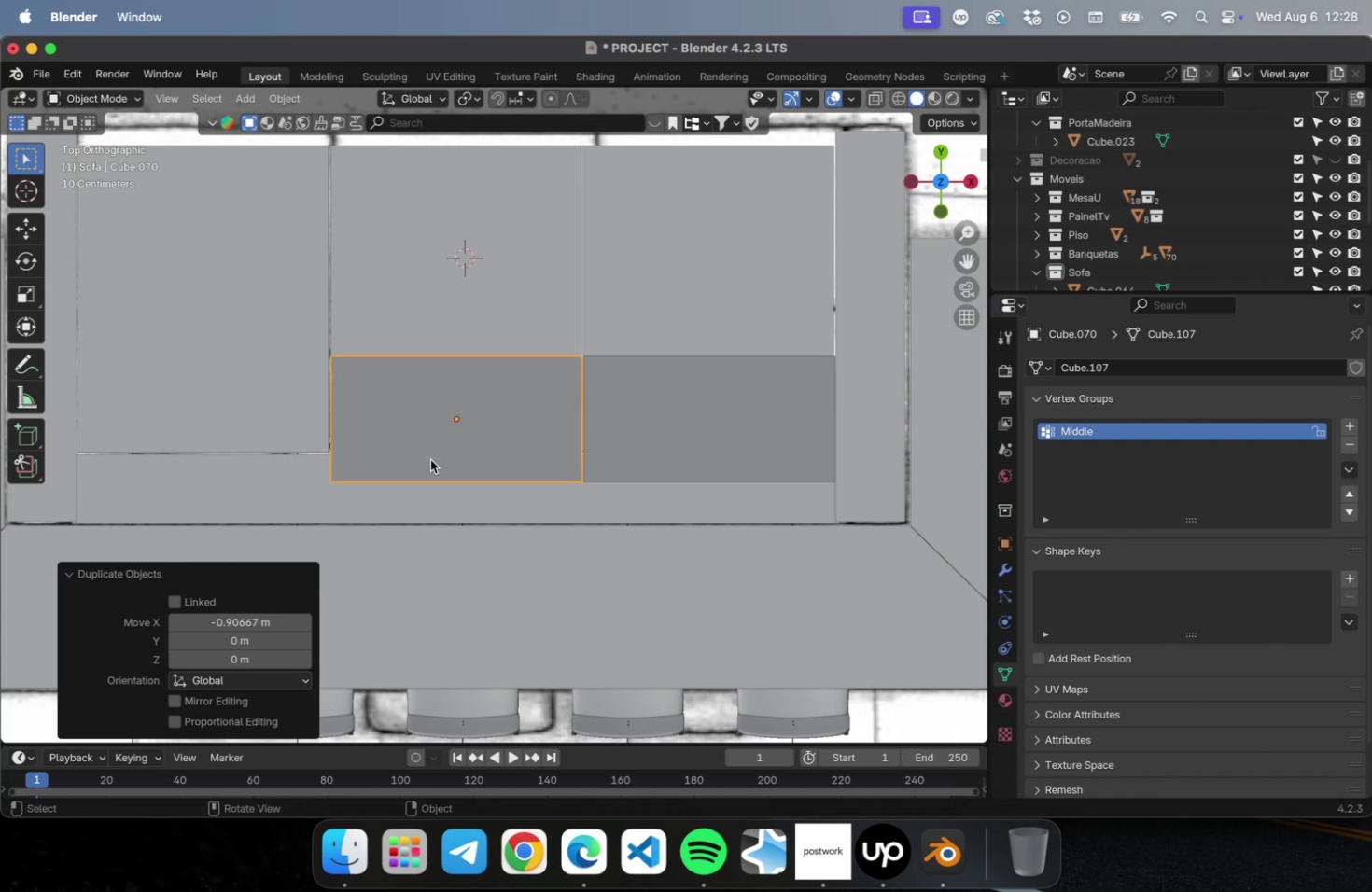 
key(Shift+R)
 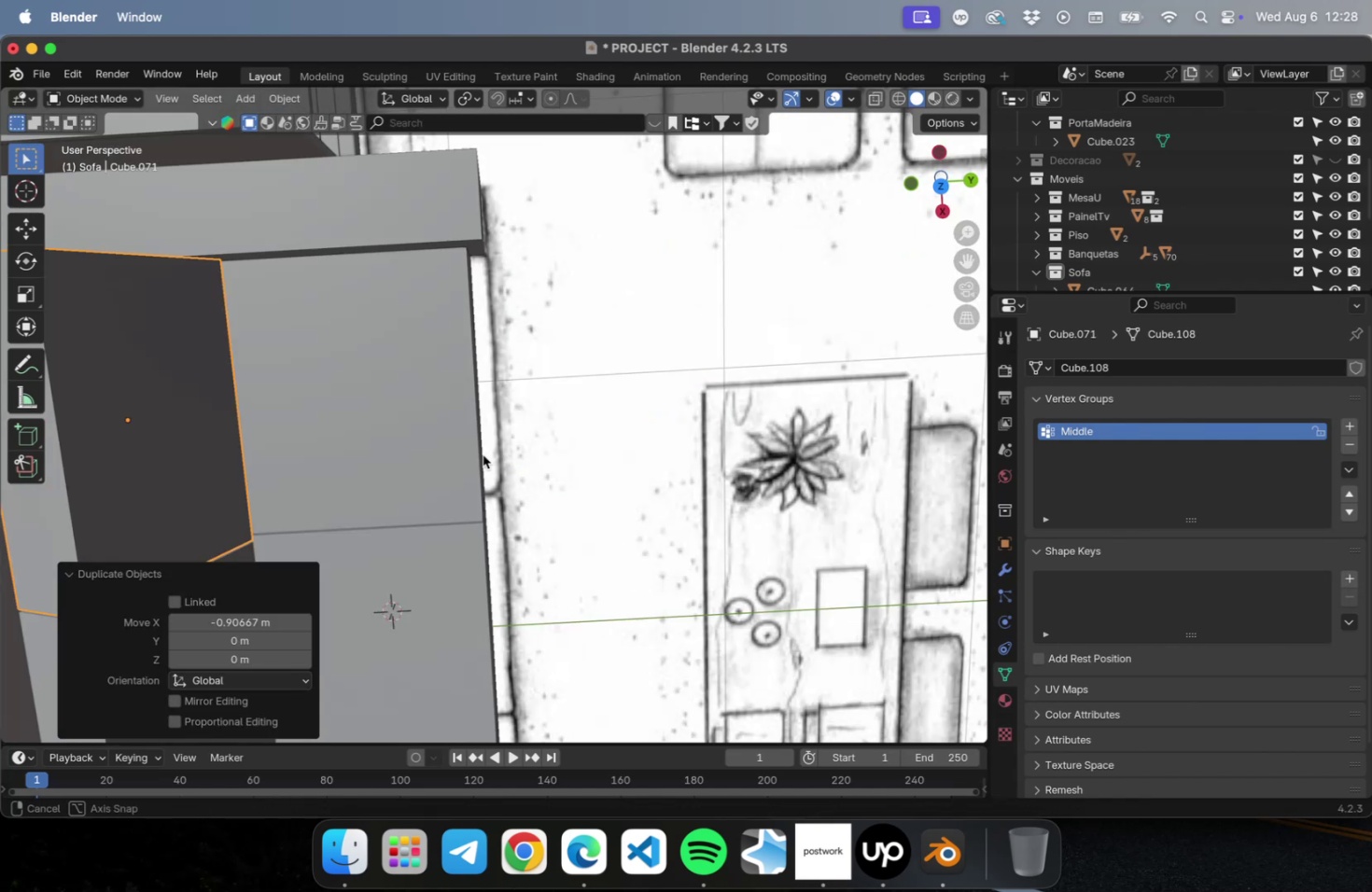 
scroll: coordinate [422, 393], scroll_direction: down, amount: 1.0
 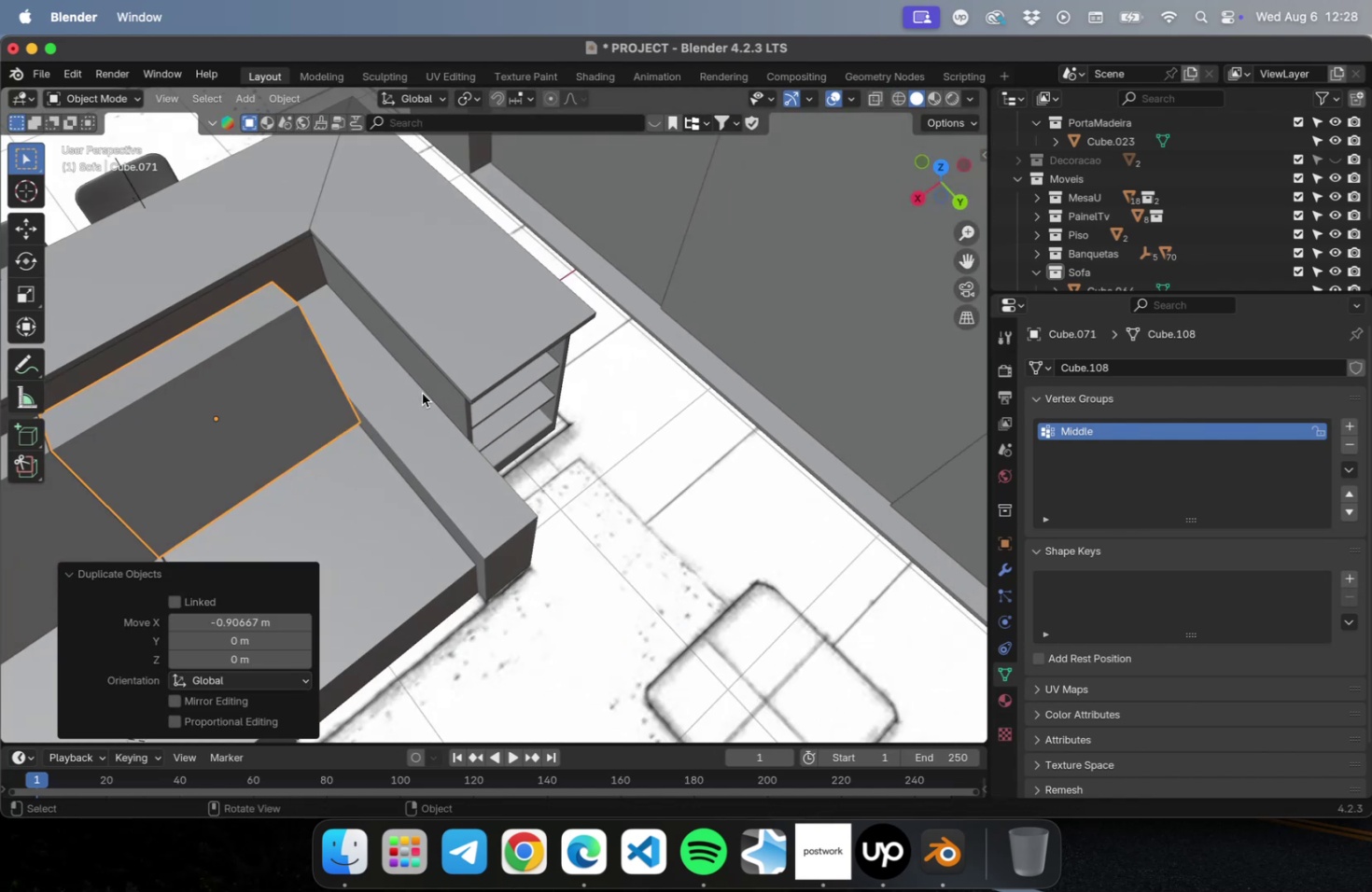 
hold_key(key=ShiftLeft, duration=0.45)
 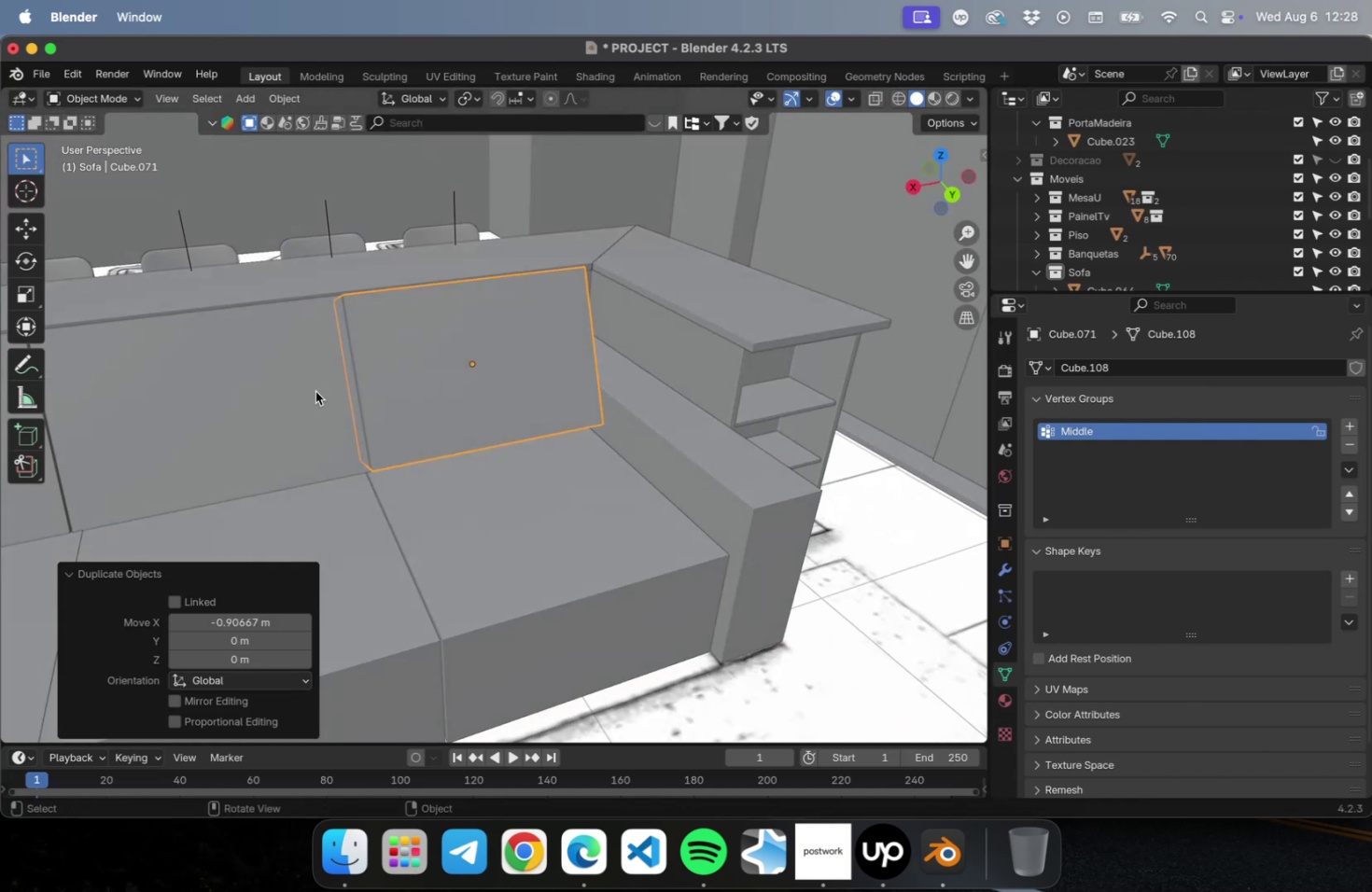 
hold_key(key=ShiftLeft, duration=0.34)
 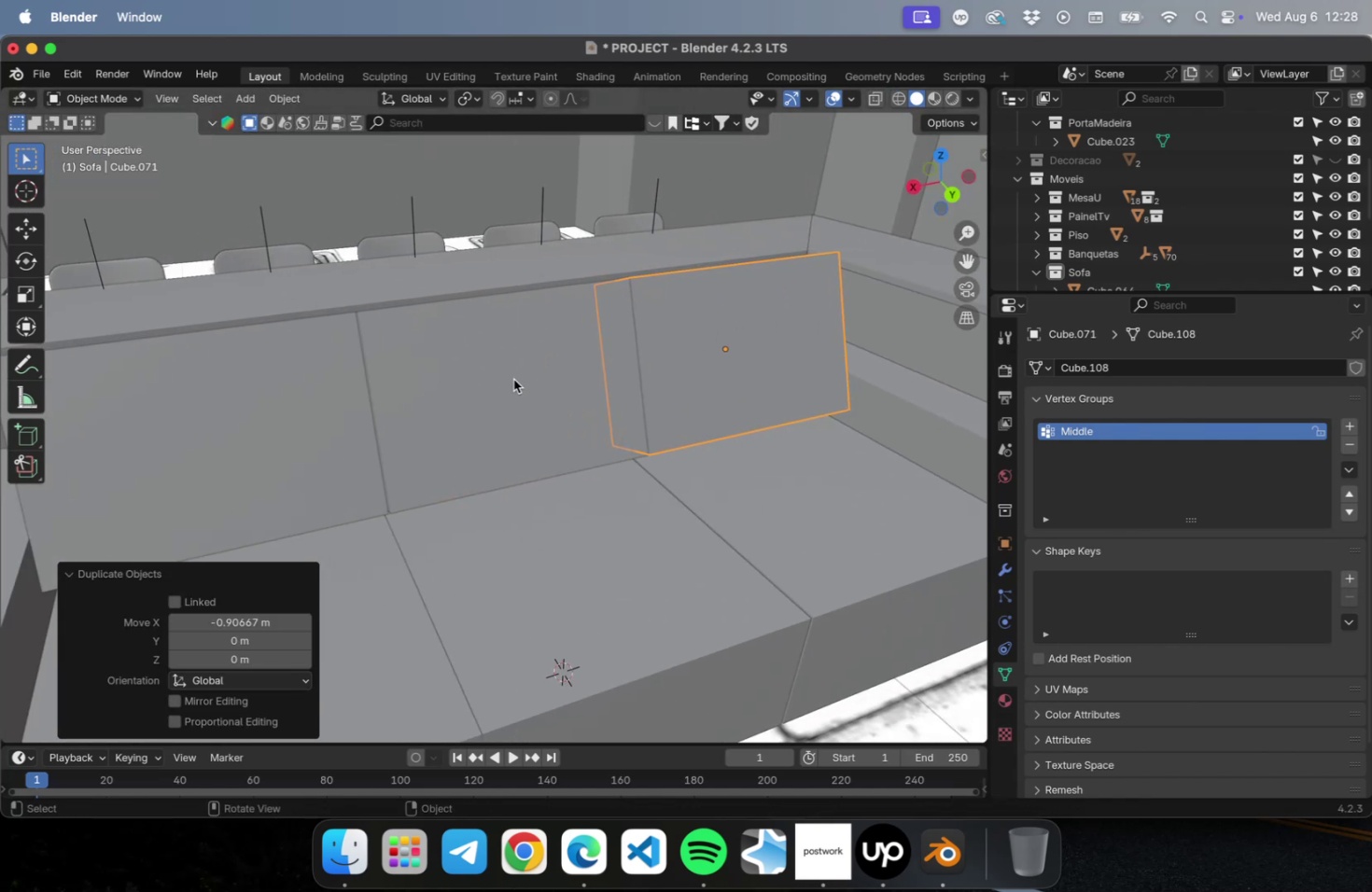 
key(Meta+S)
 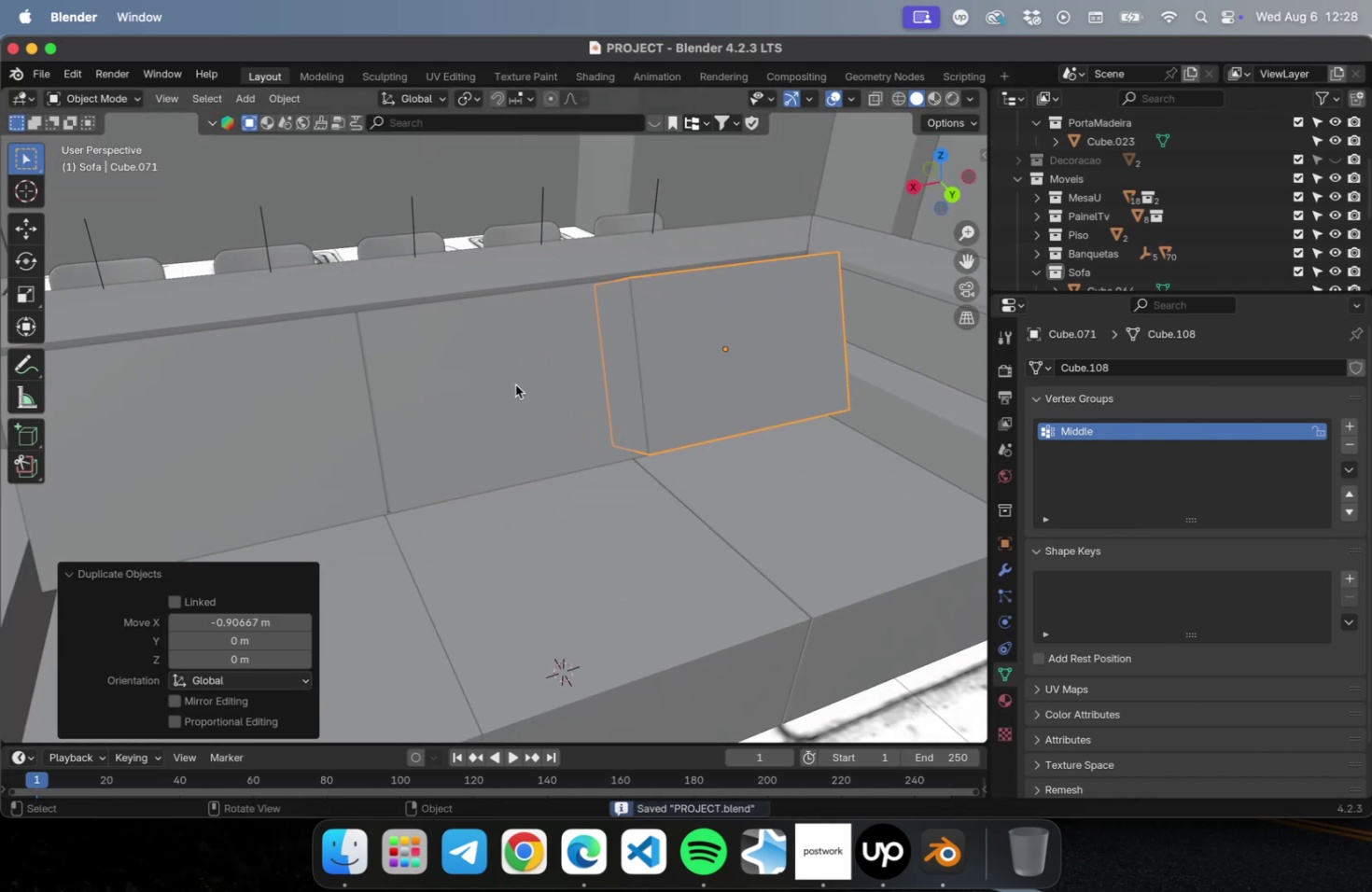 
scroll: coordinate [516, 385], scroll_direction: down, amount: 1.0
 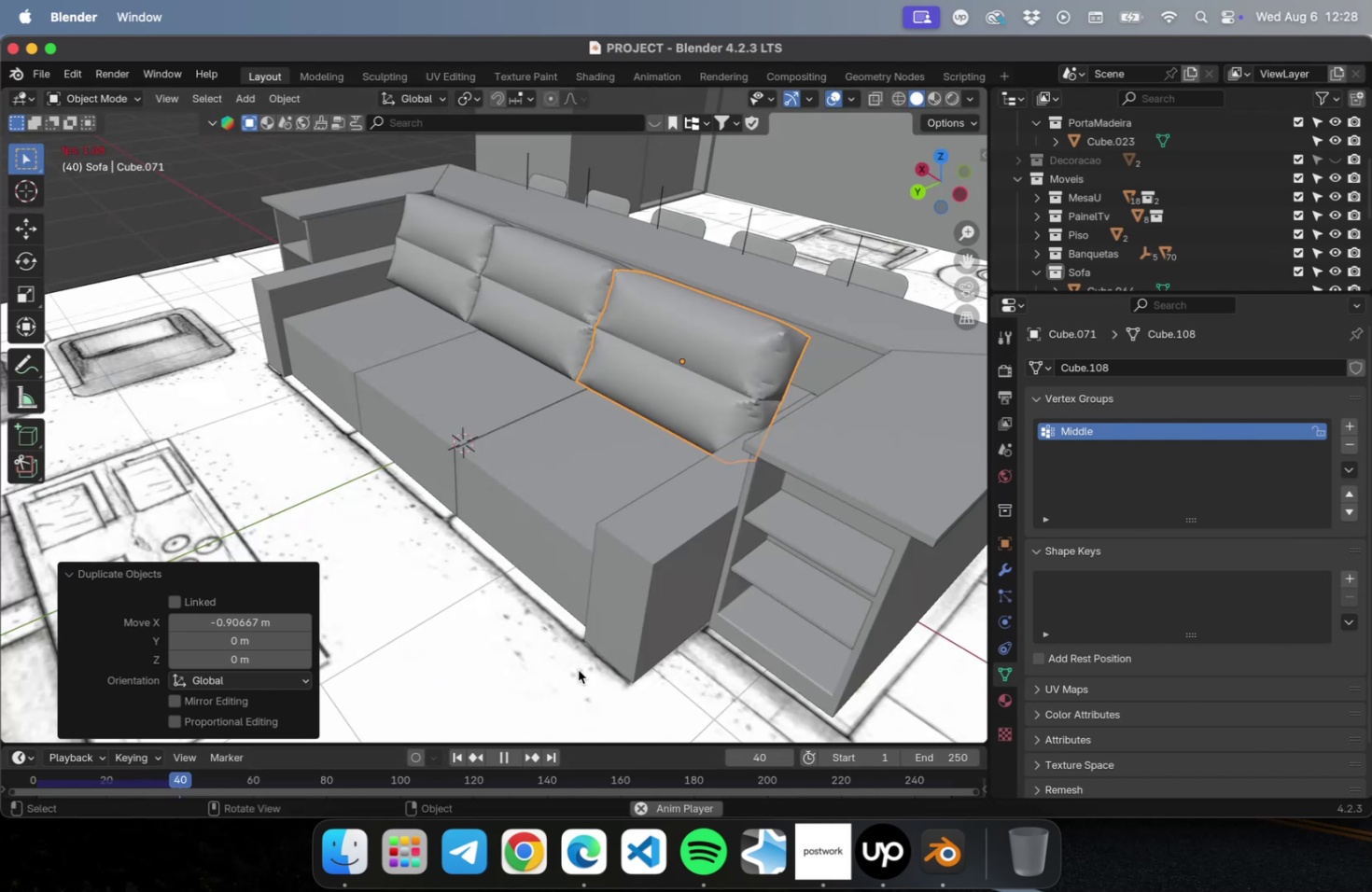 
wait(29.51)
 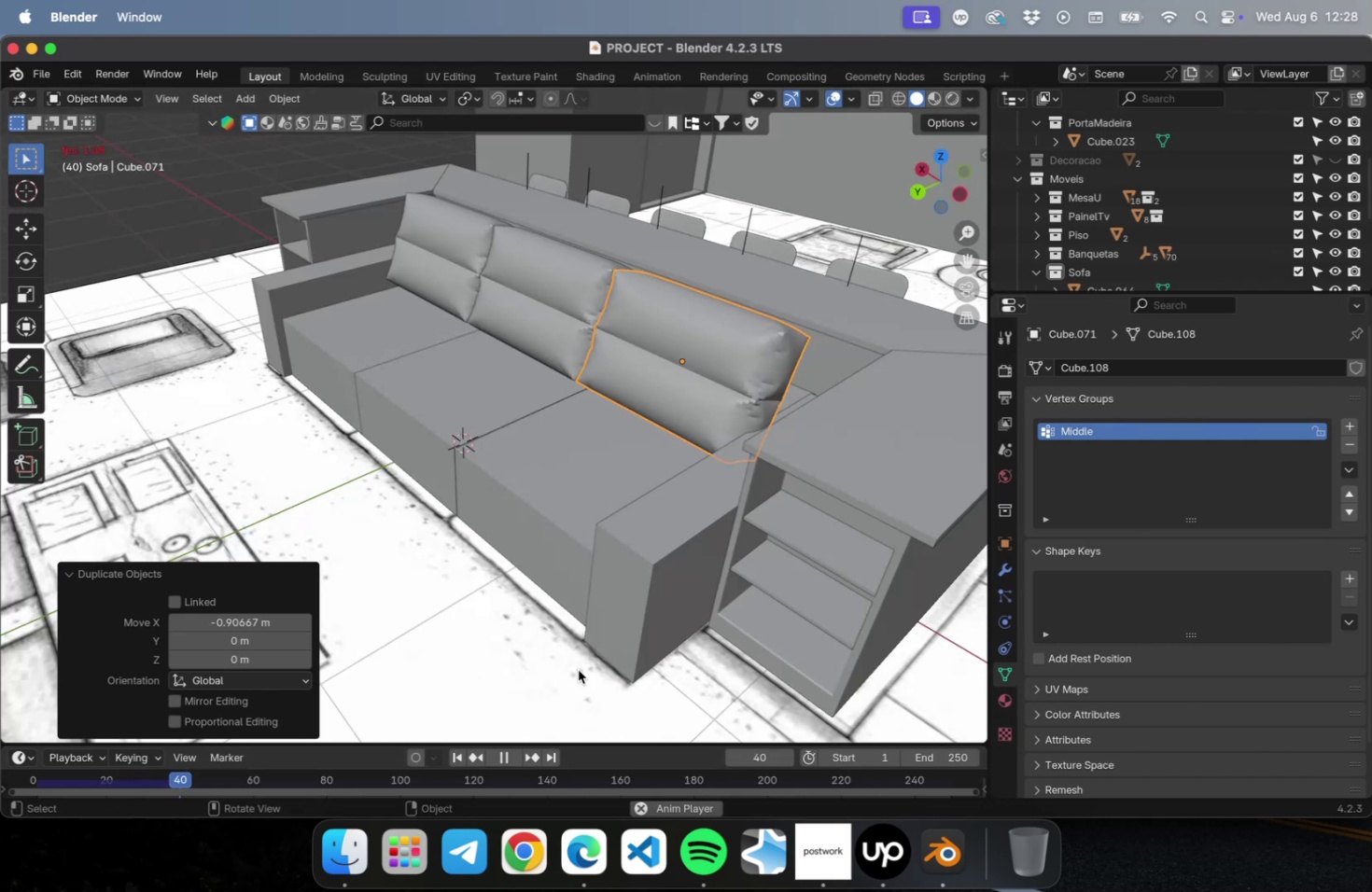 
left_click([636, 381])
 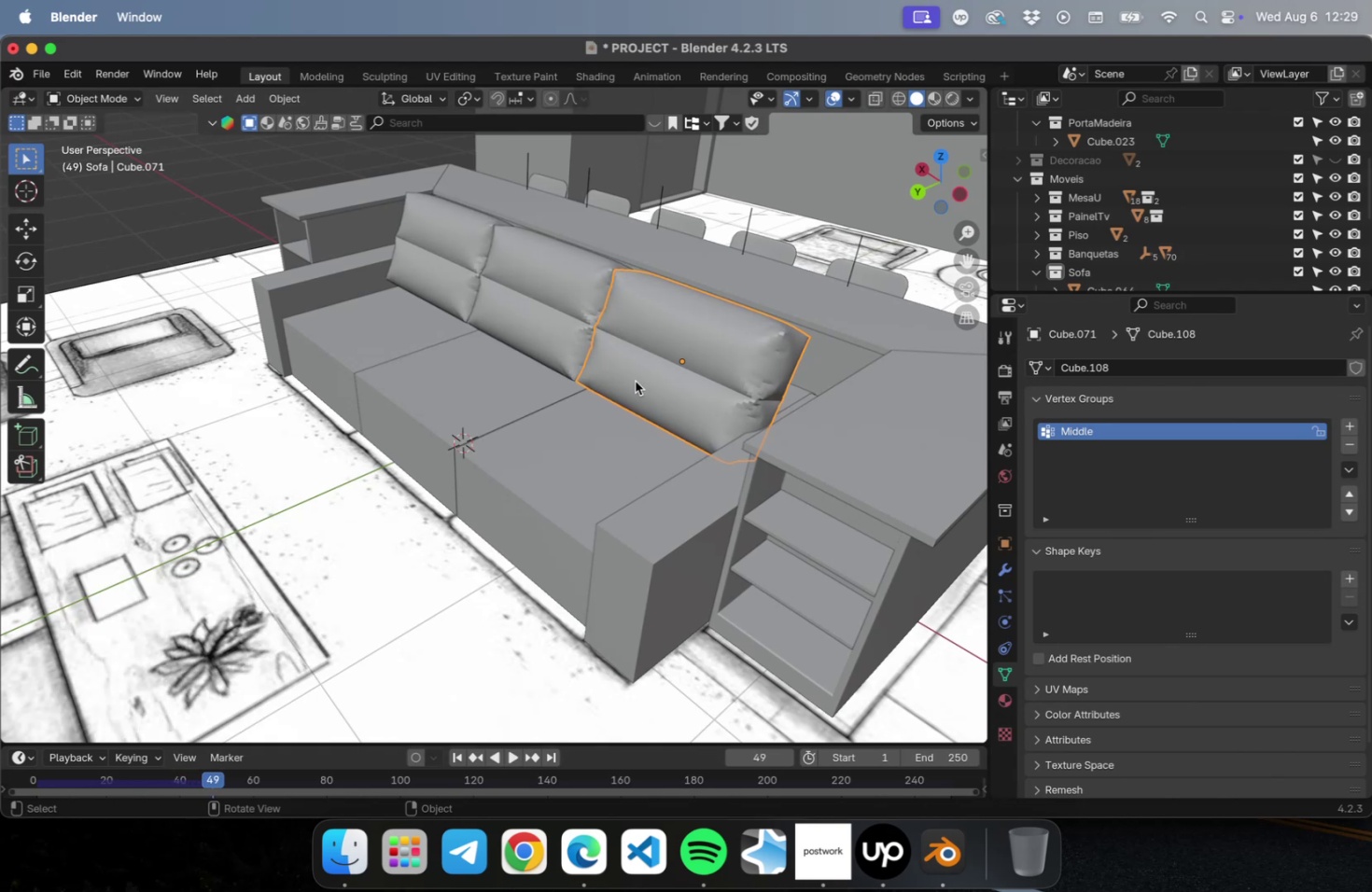 
right_click([635, 381])
 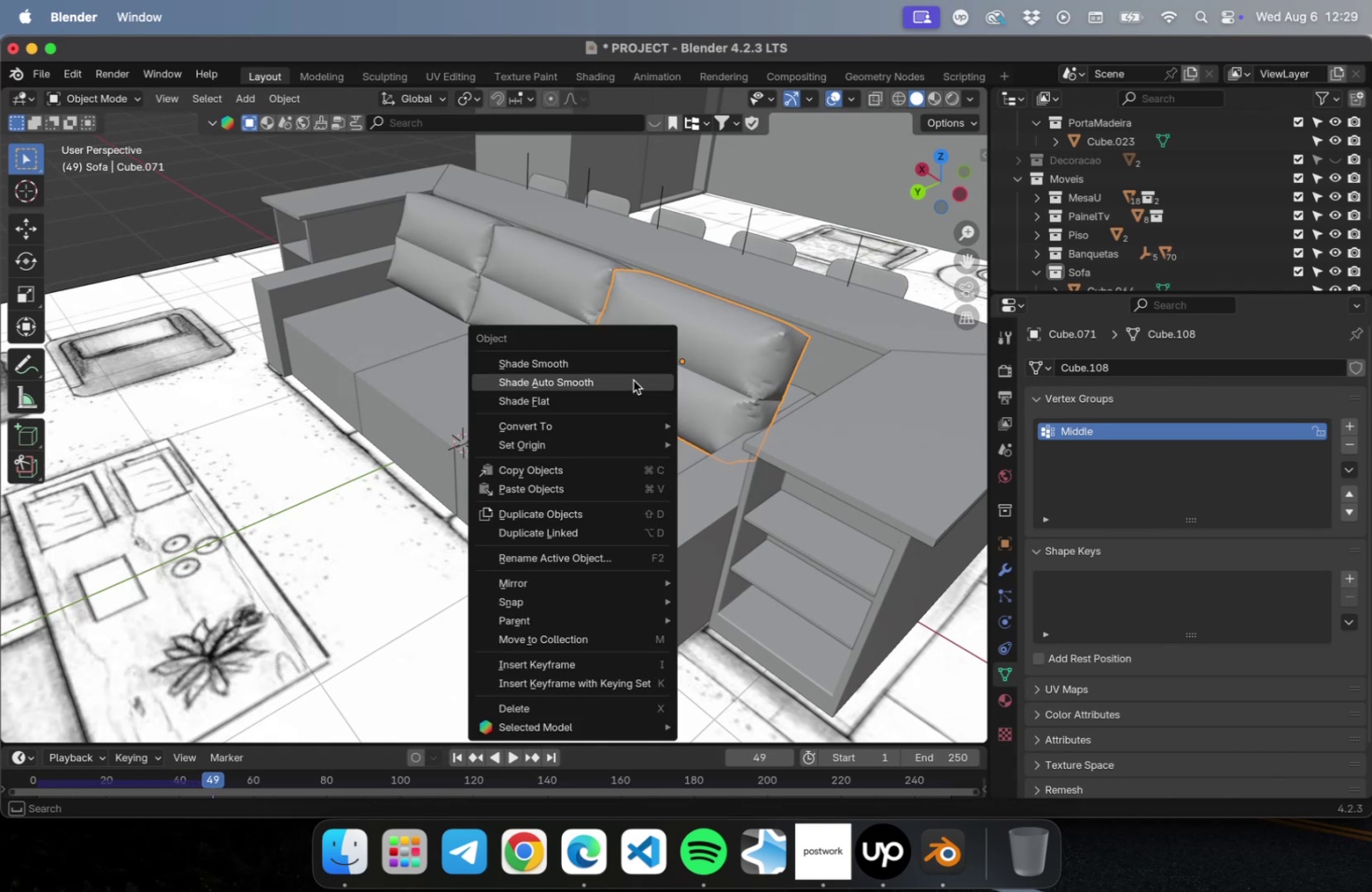 
left_click([633, 380])
 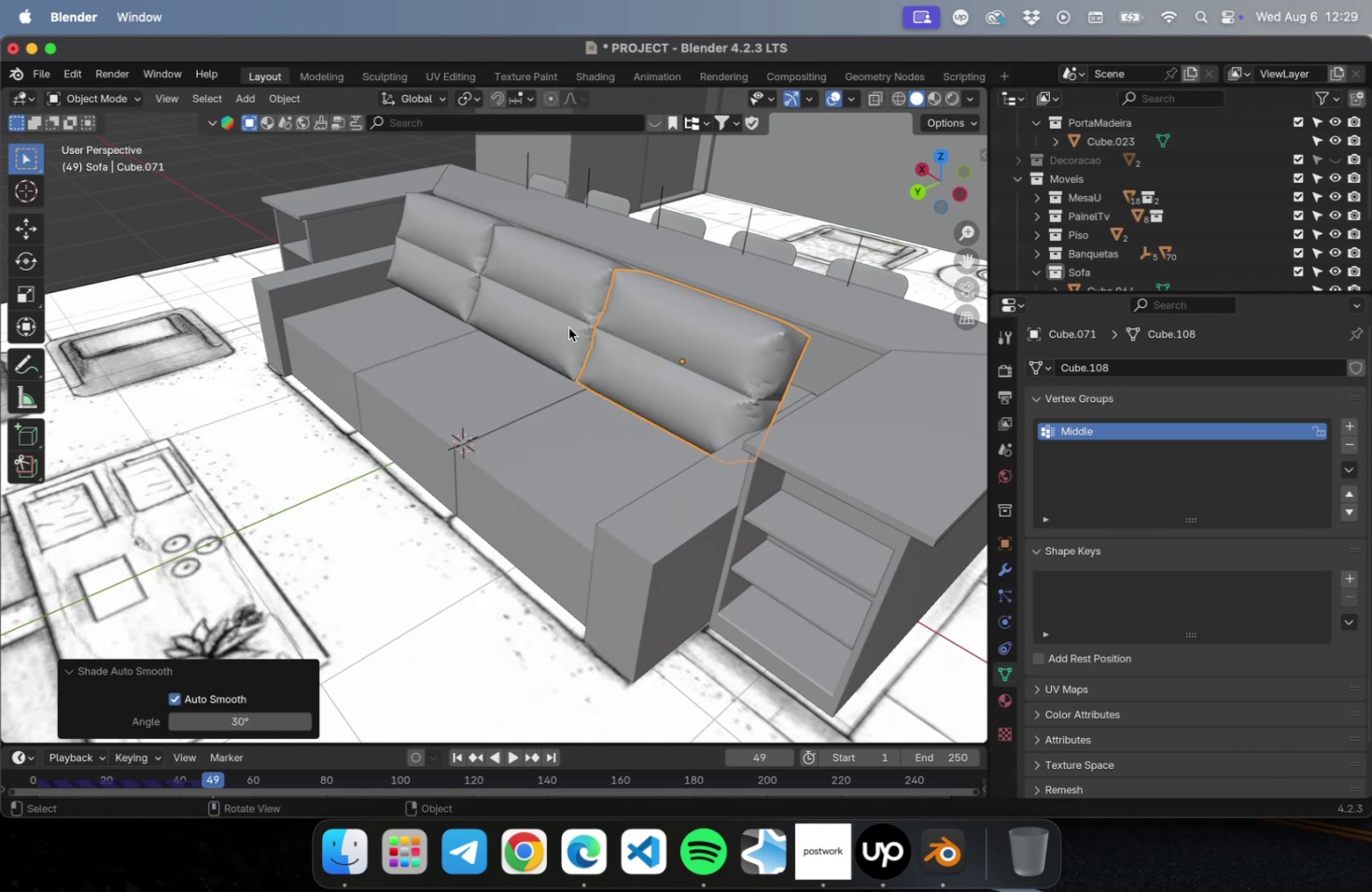 
left_click([562, 325])
 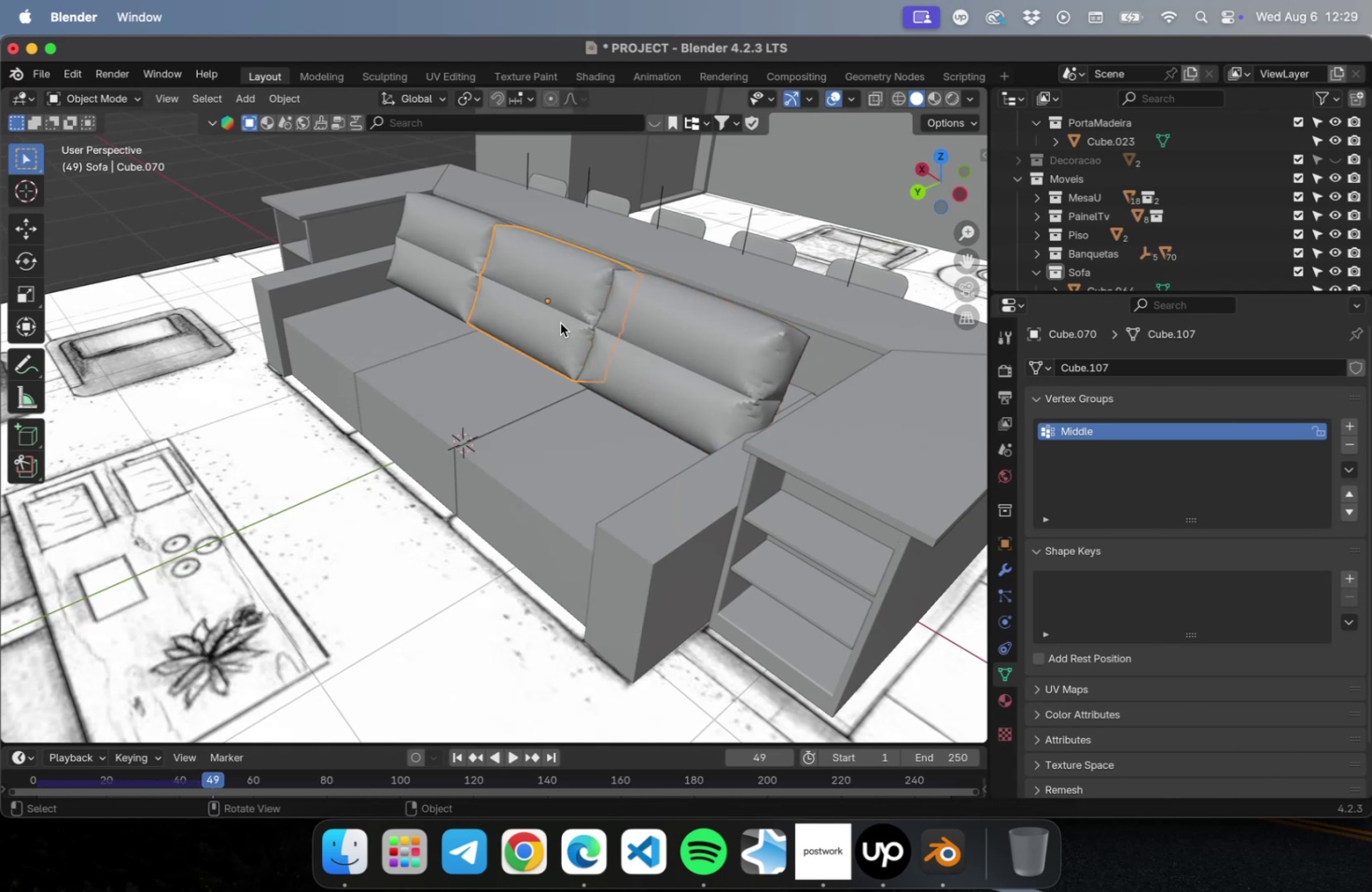 
right_click([560, 323])
 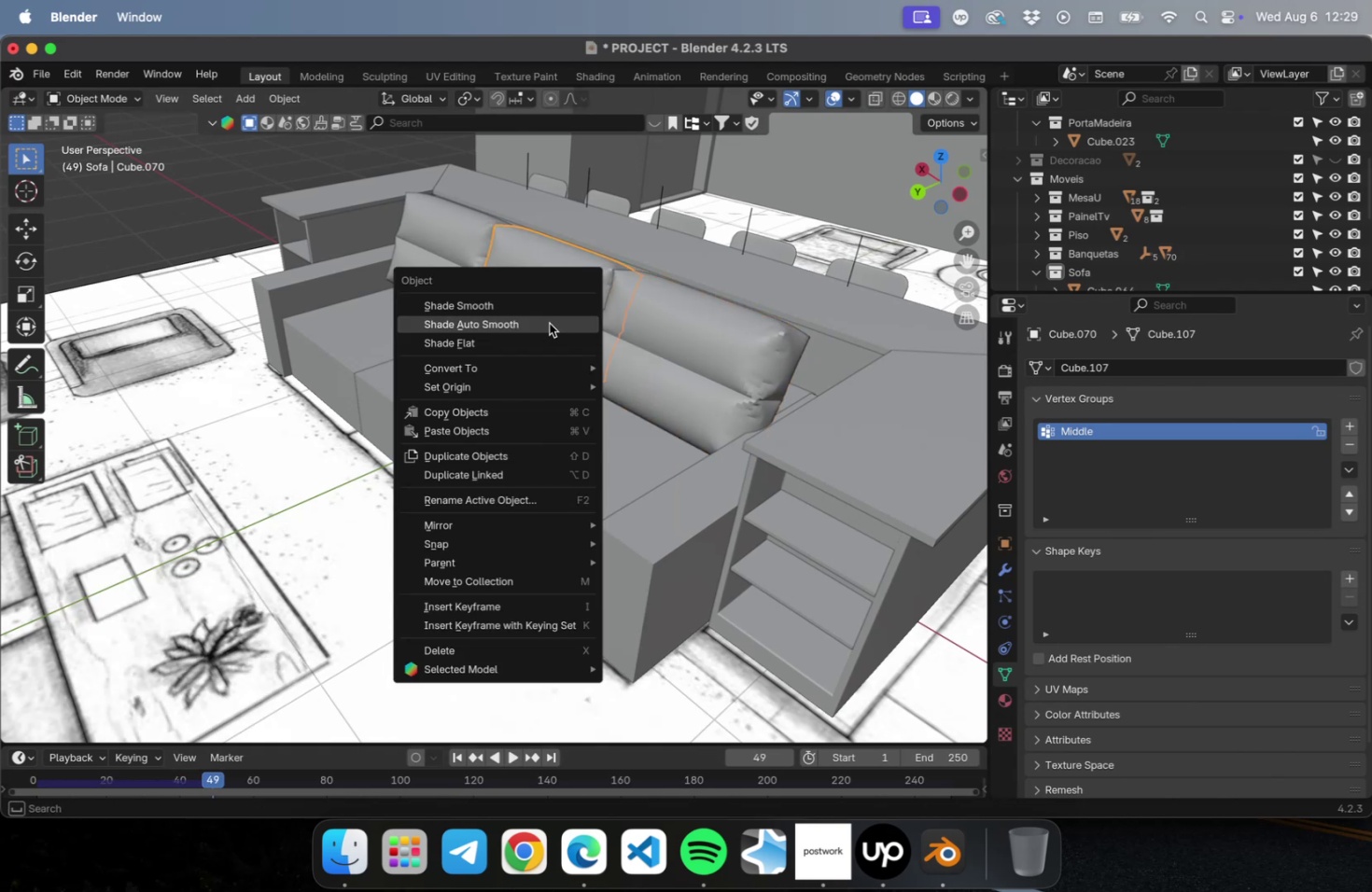 
left_click([549, 323])
 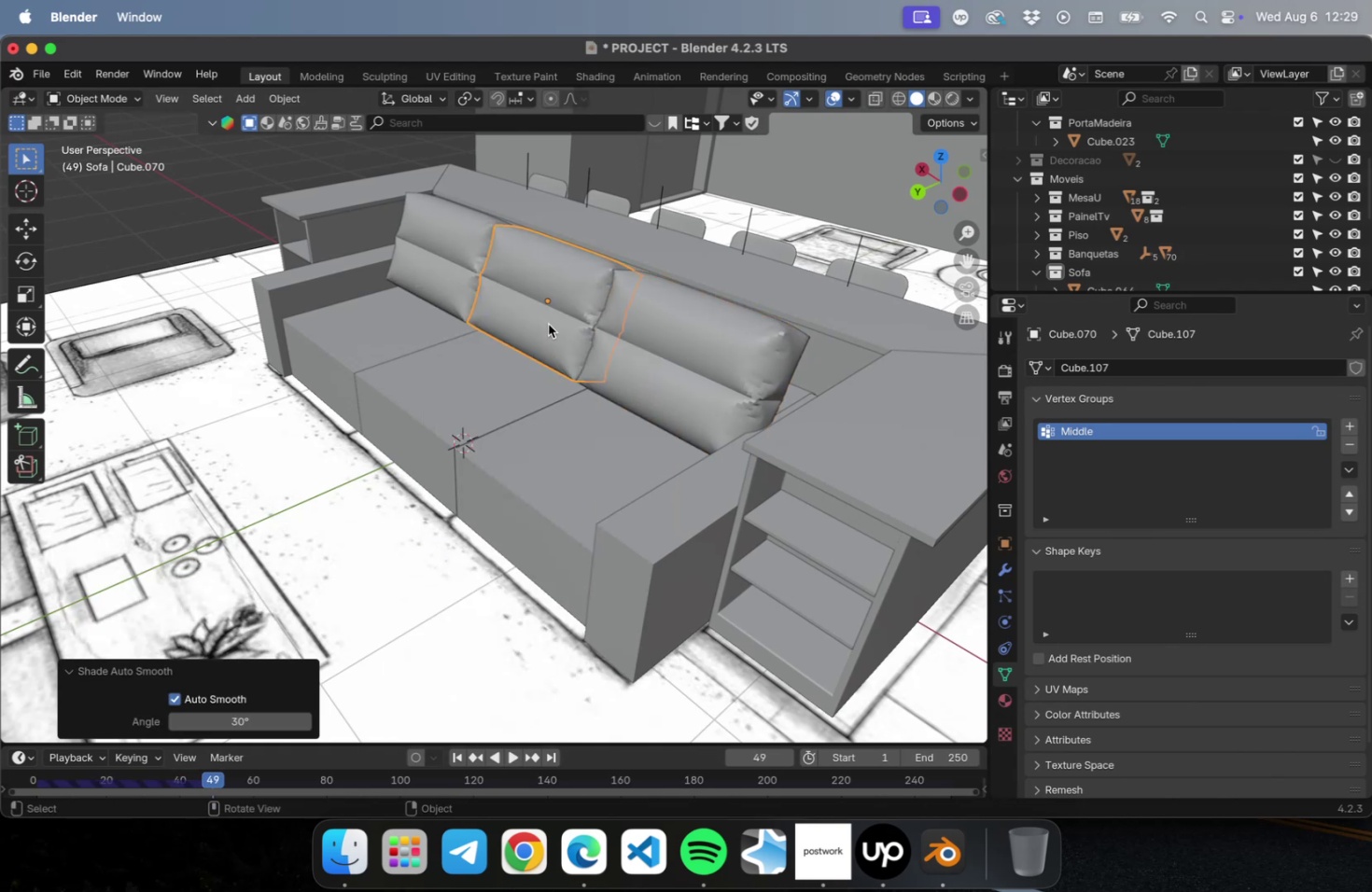 
key(Meta+CommandLeft)
 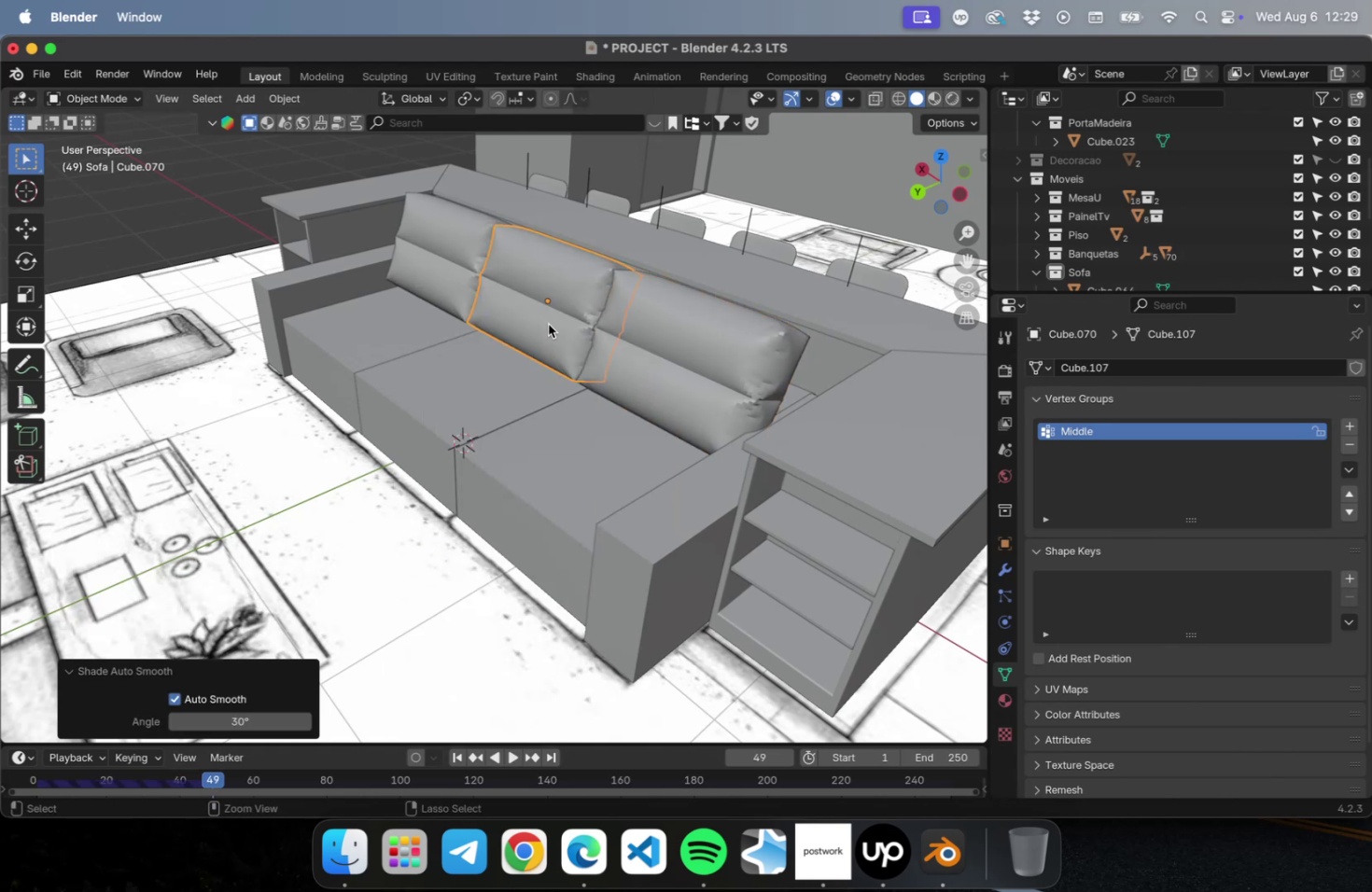 
key(Meta+1)
 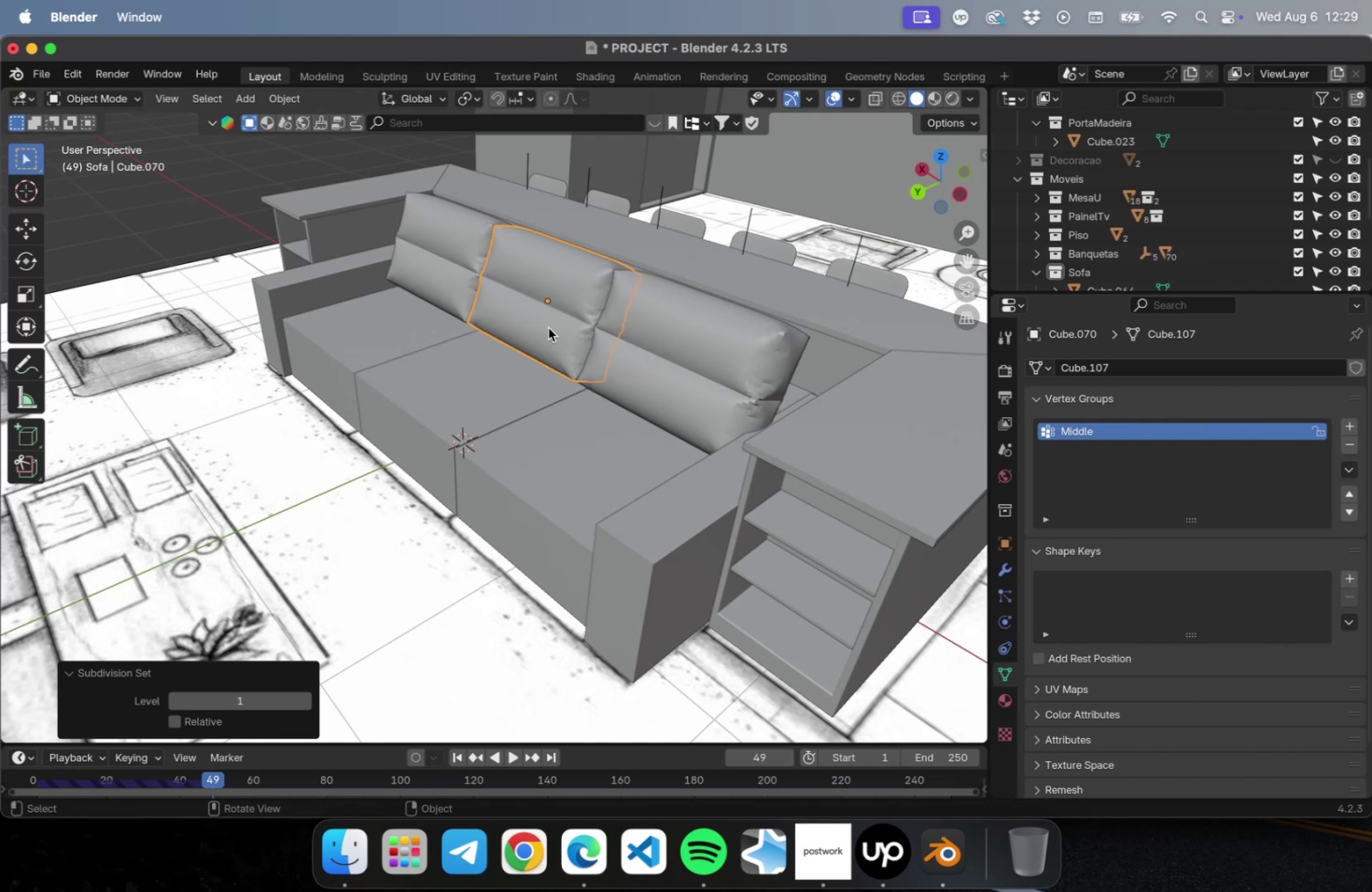 
key(Meta+CommandLeft)
 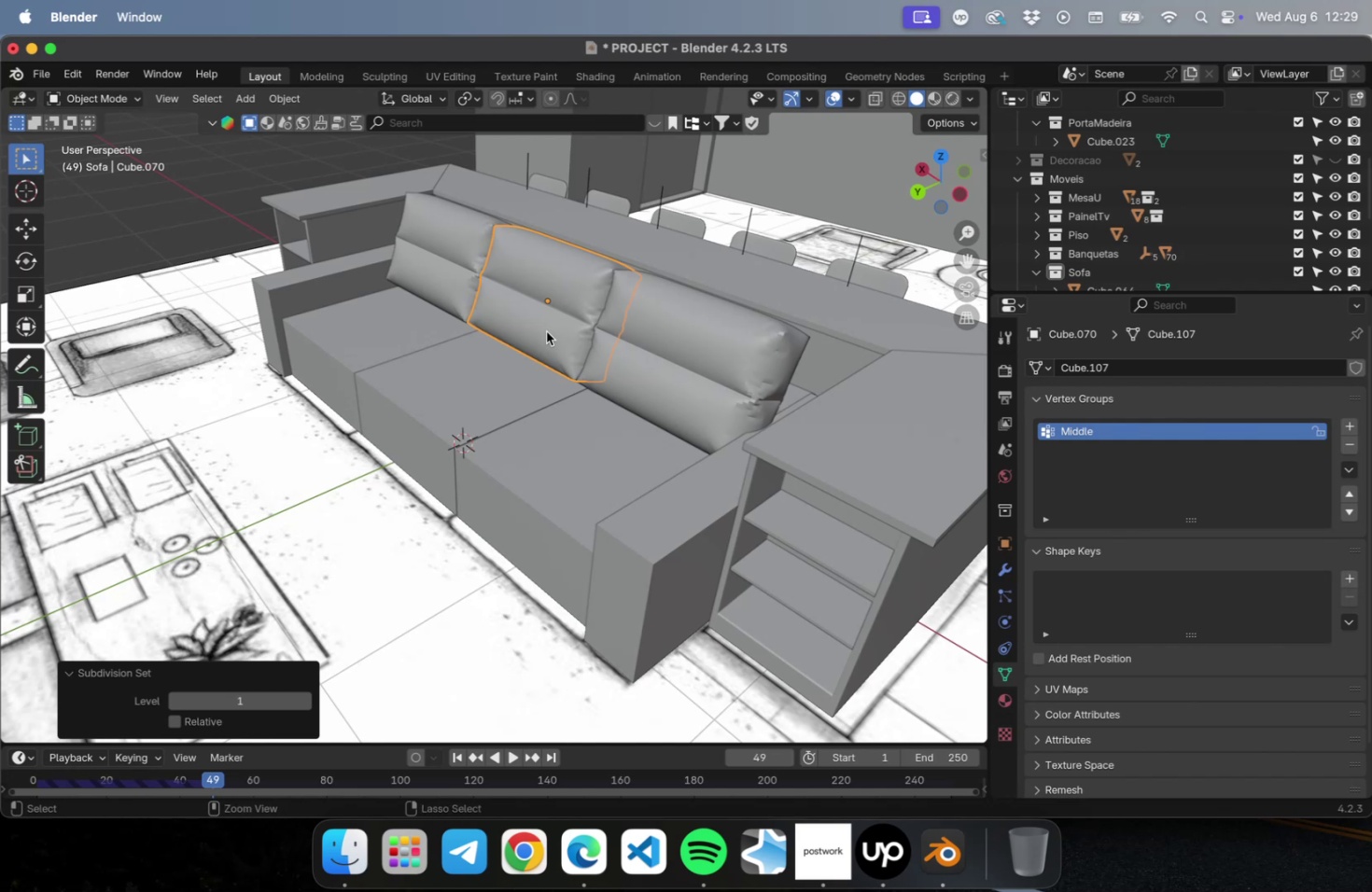 
key(Meta+2)
 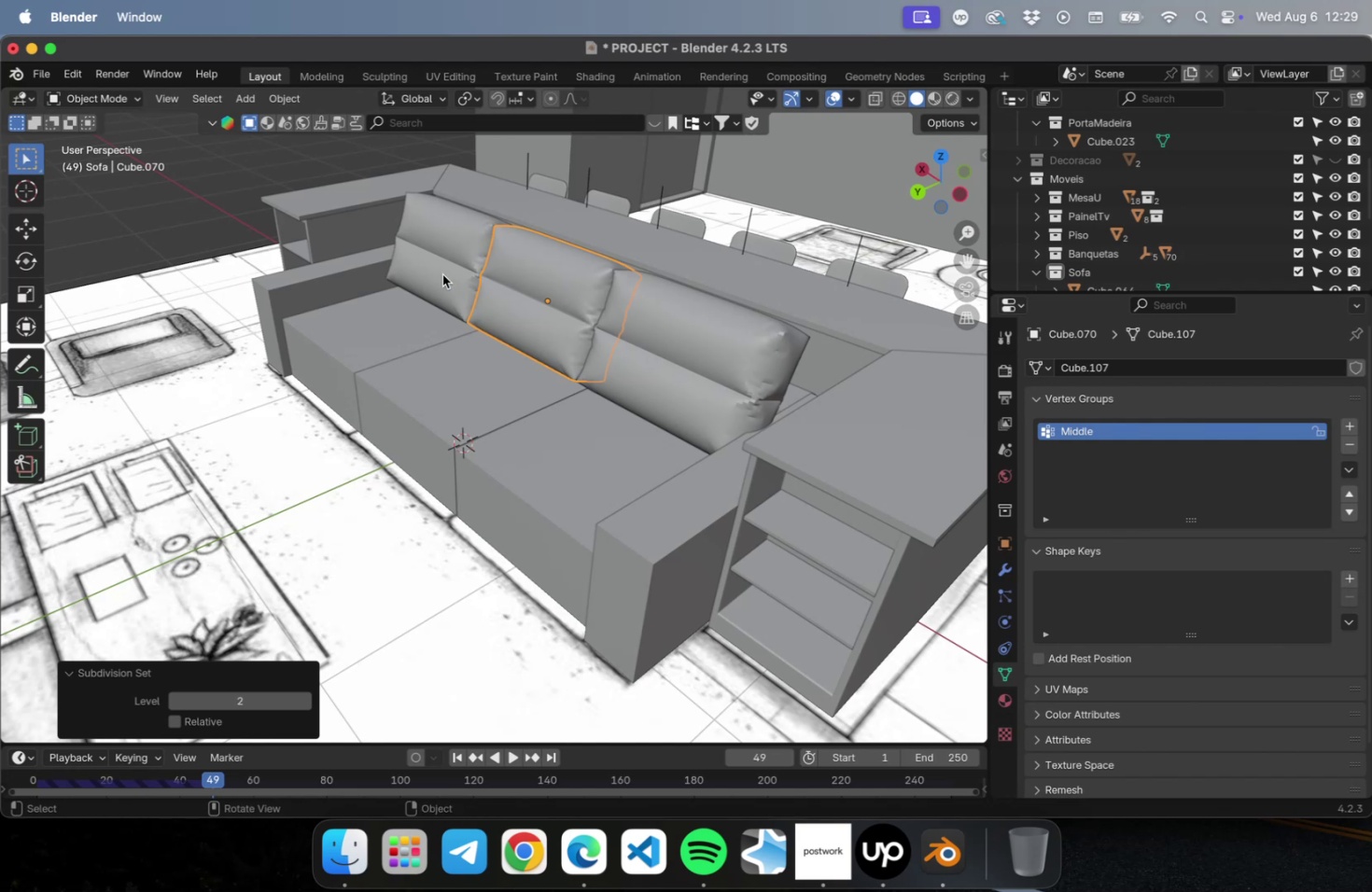 
left_click([430, 267])
 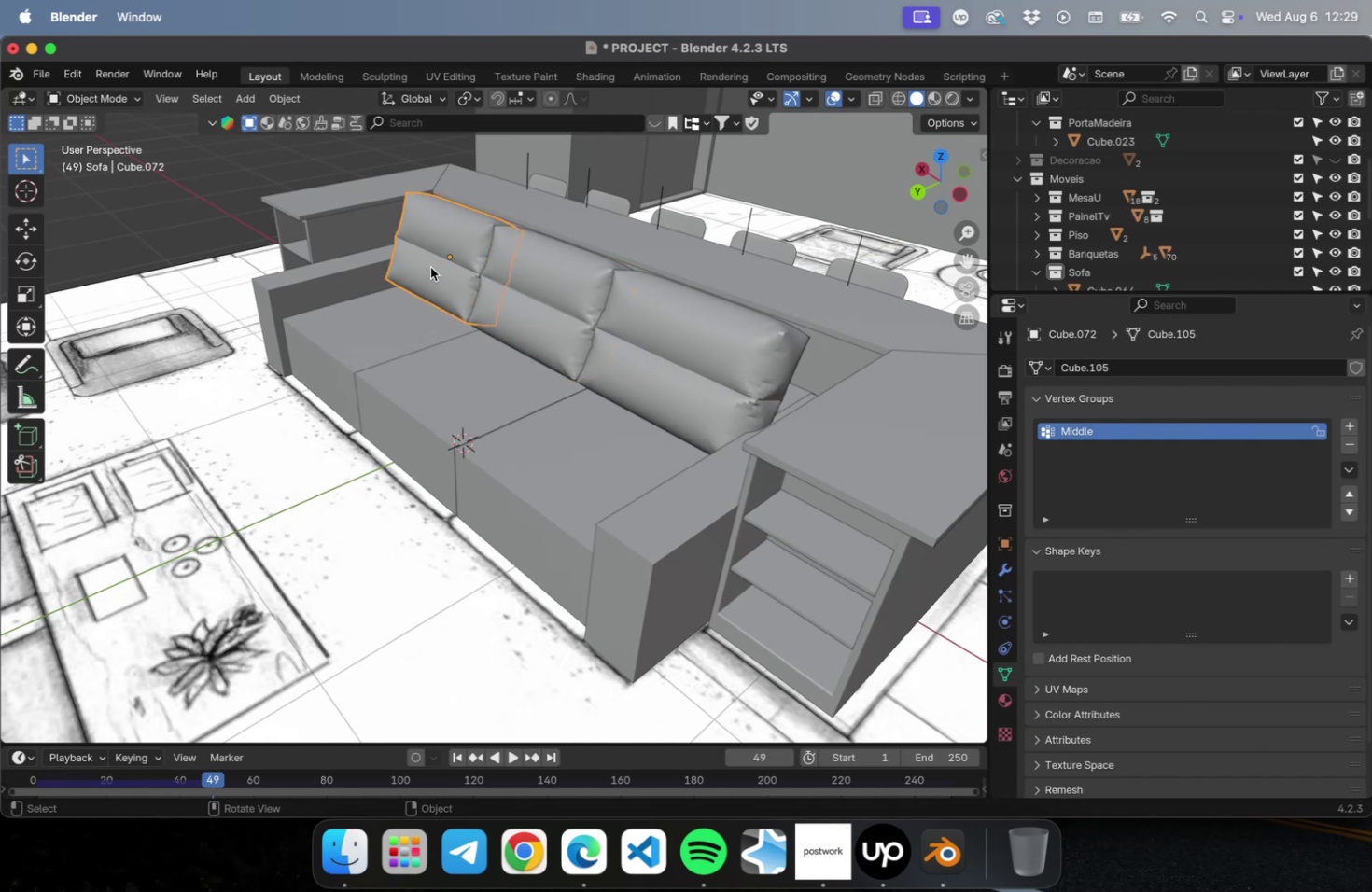 
key(Meta+CommandLeft)
 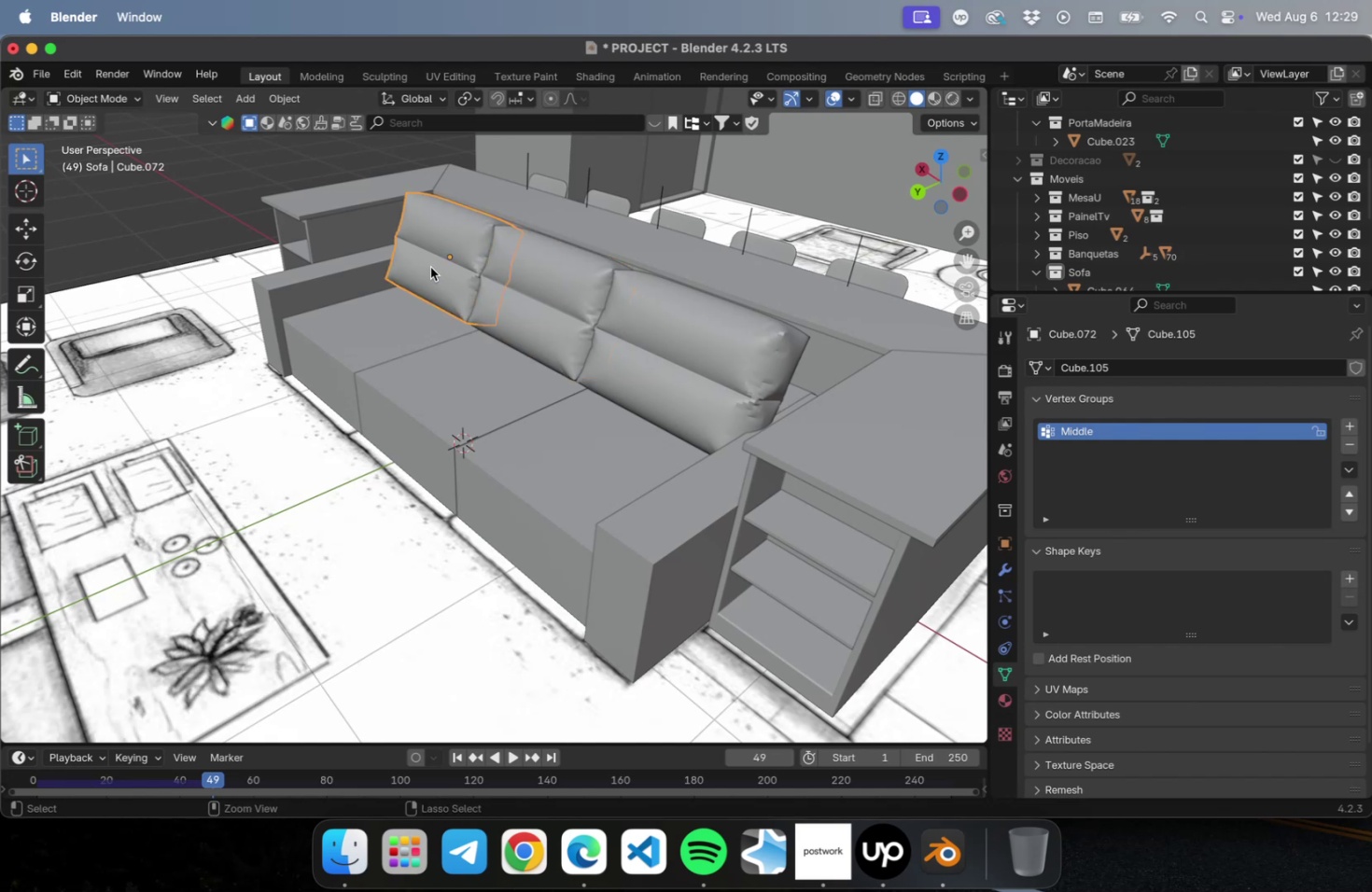 
key(Meta+2)
 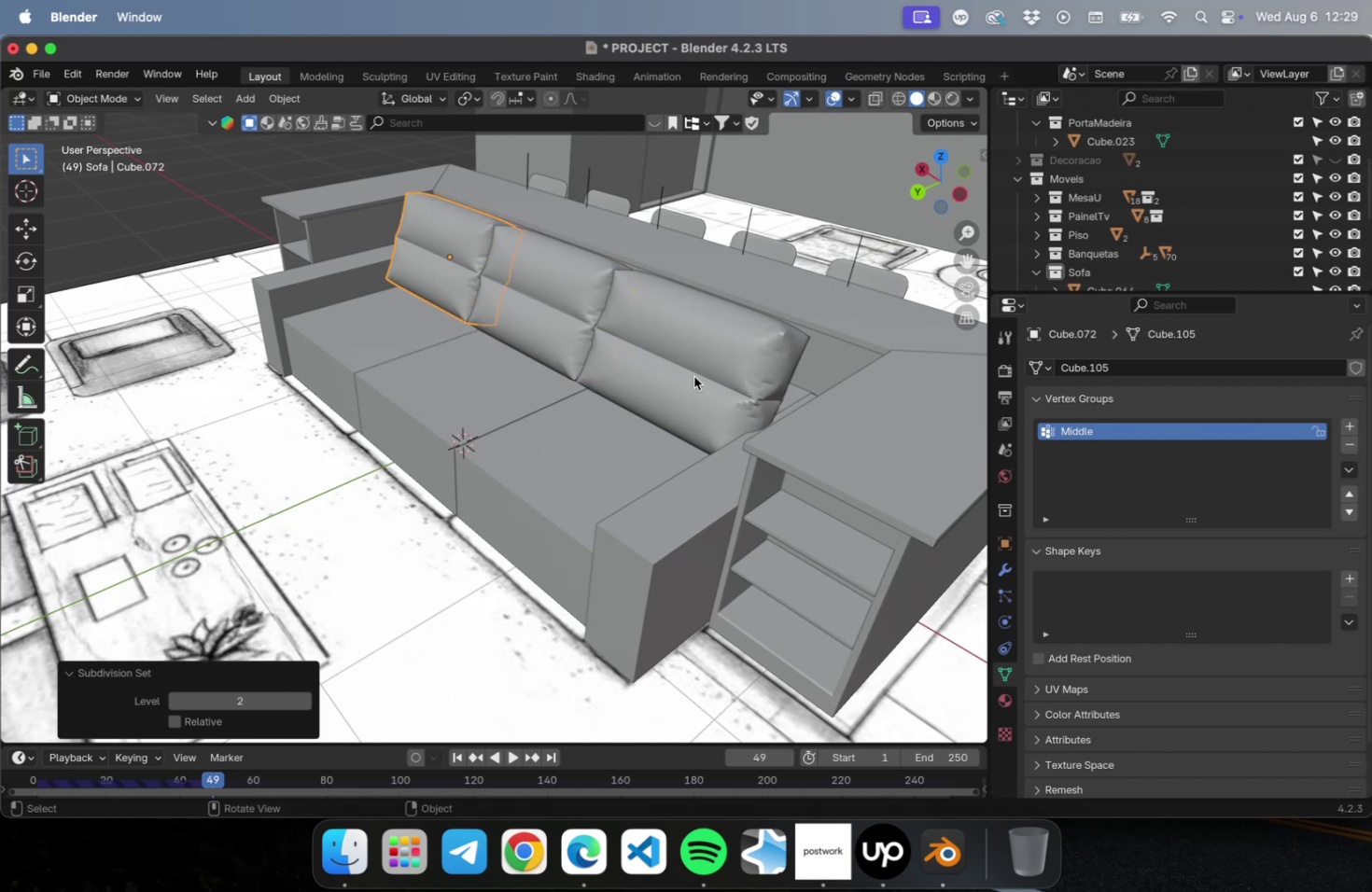 
key(Meta+CommandLeft)
 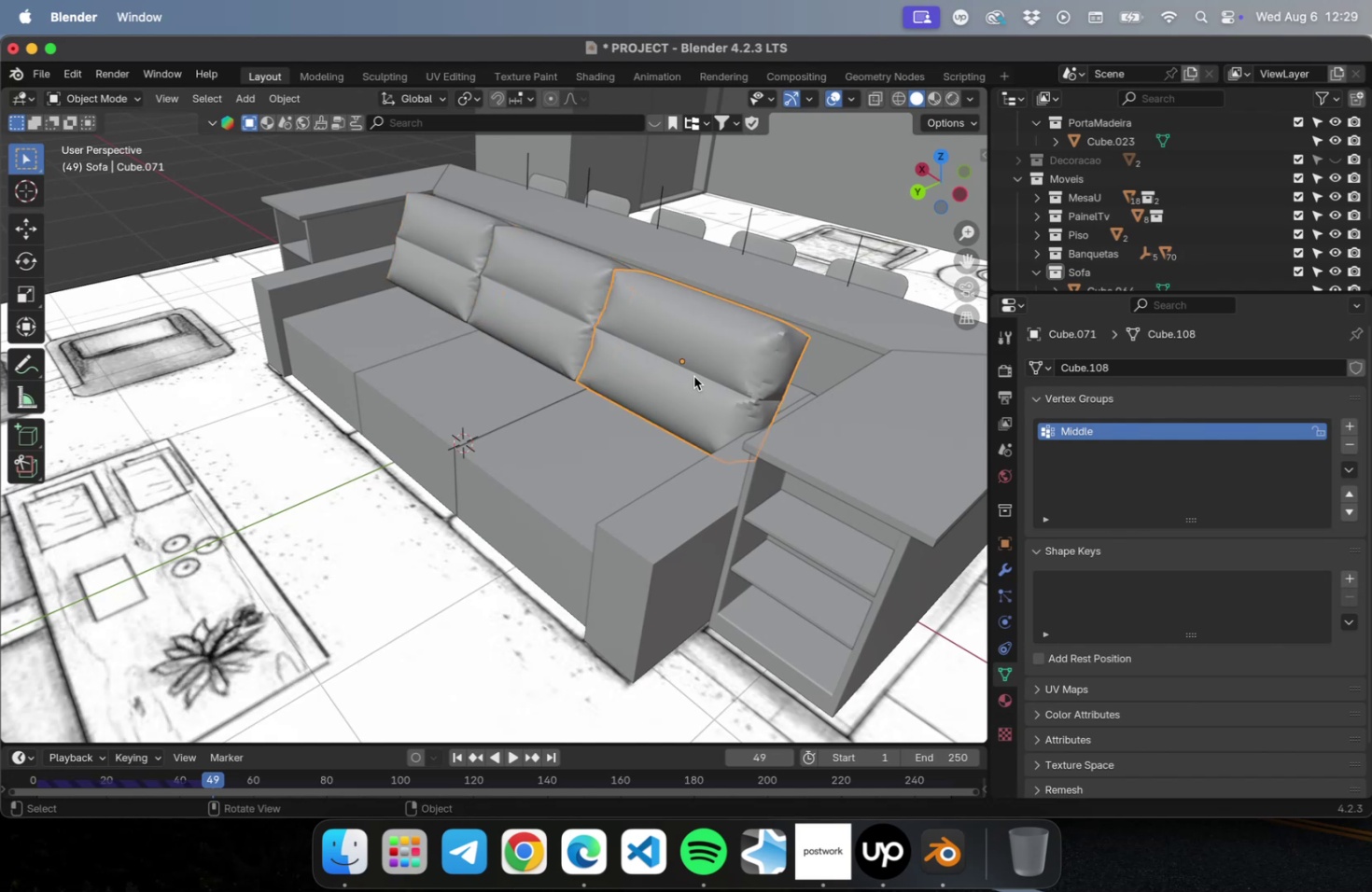 
key(Meta+2)
 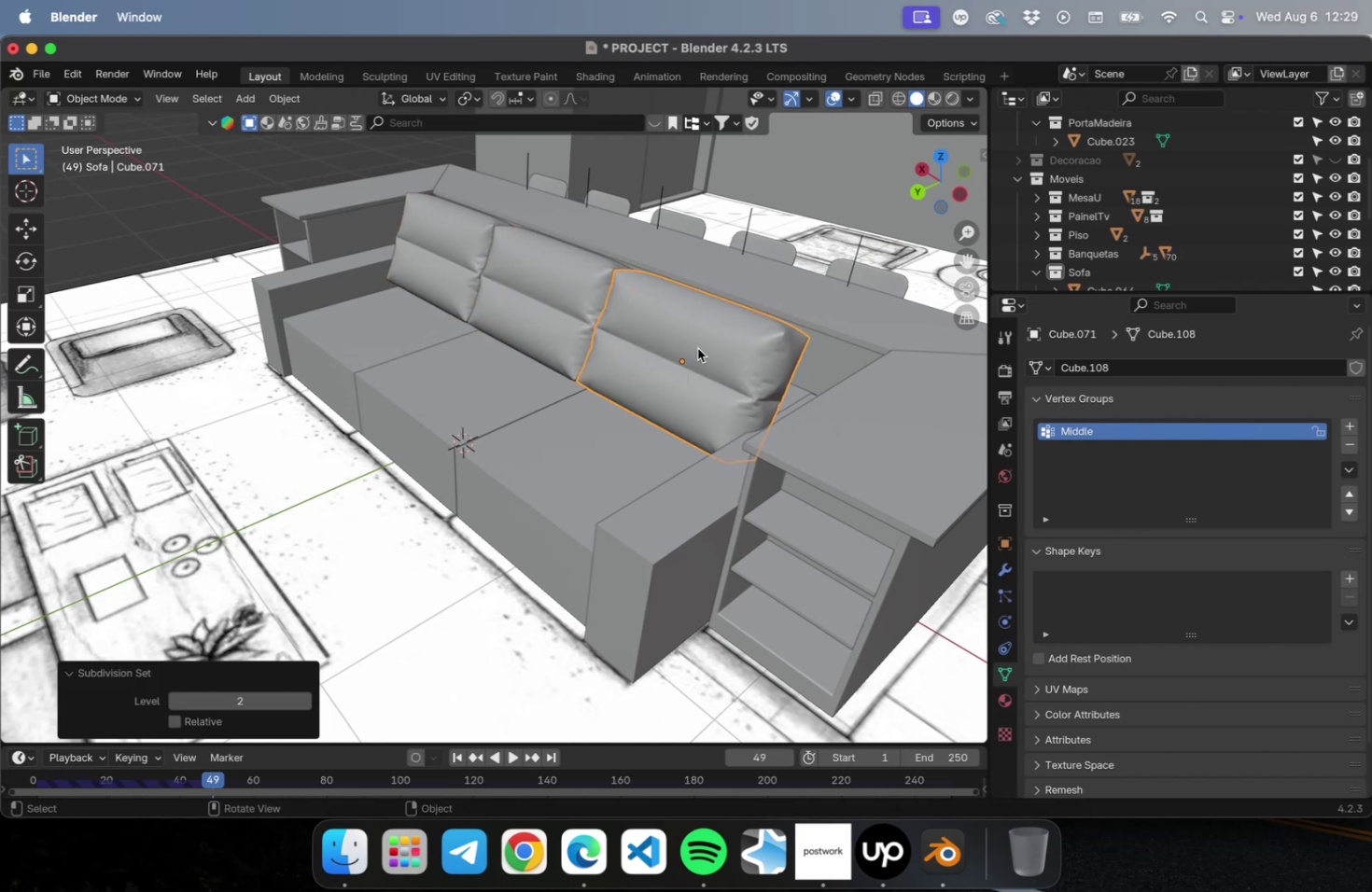 
scroll: coordinate [829, 360], scroll_direction: up, amount: 4.0
 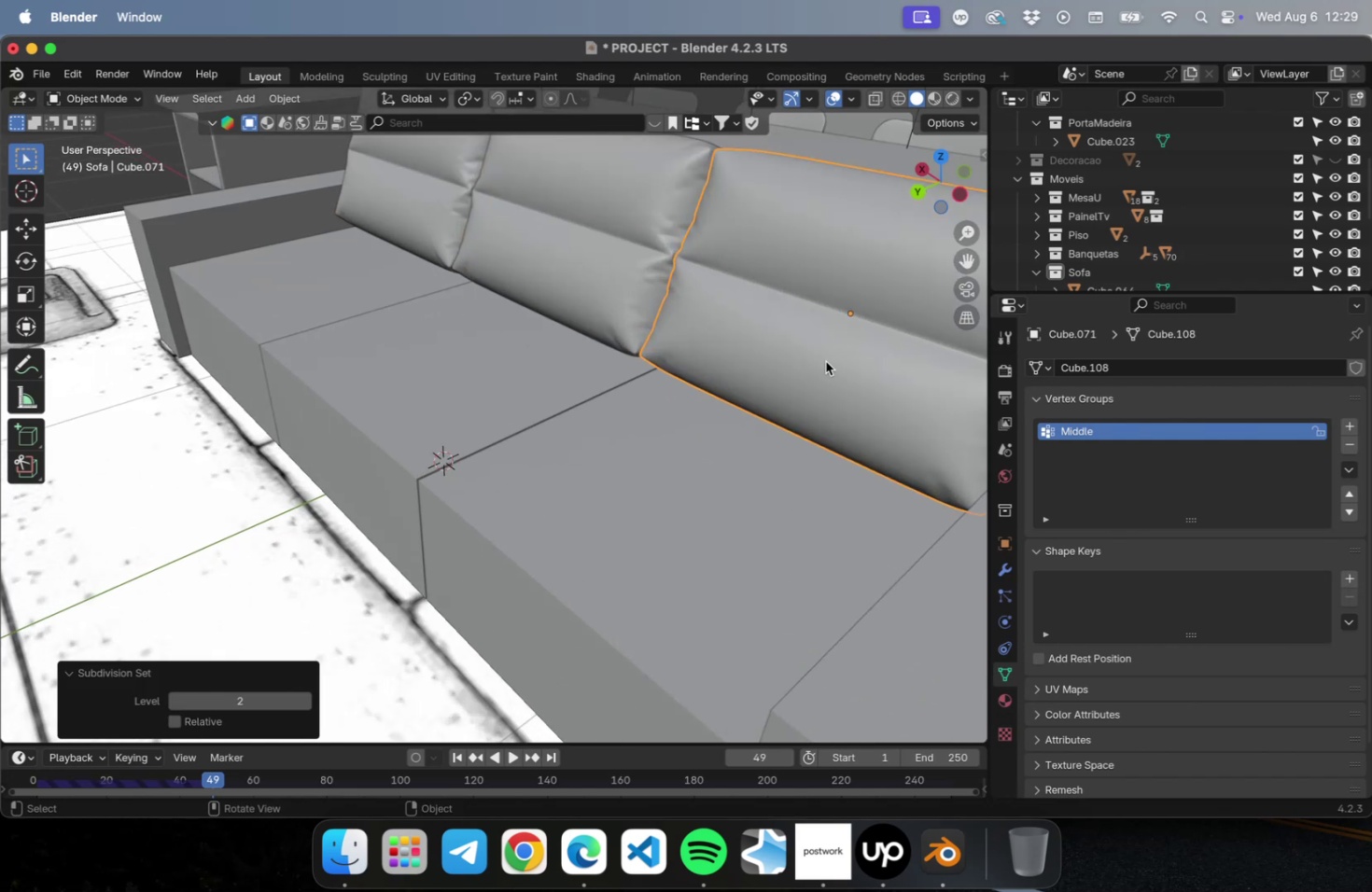 
hold_key(key=ShiftLeft, duration=0.42)
 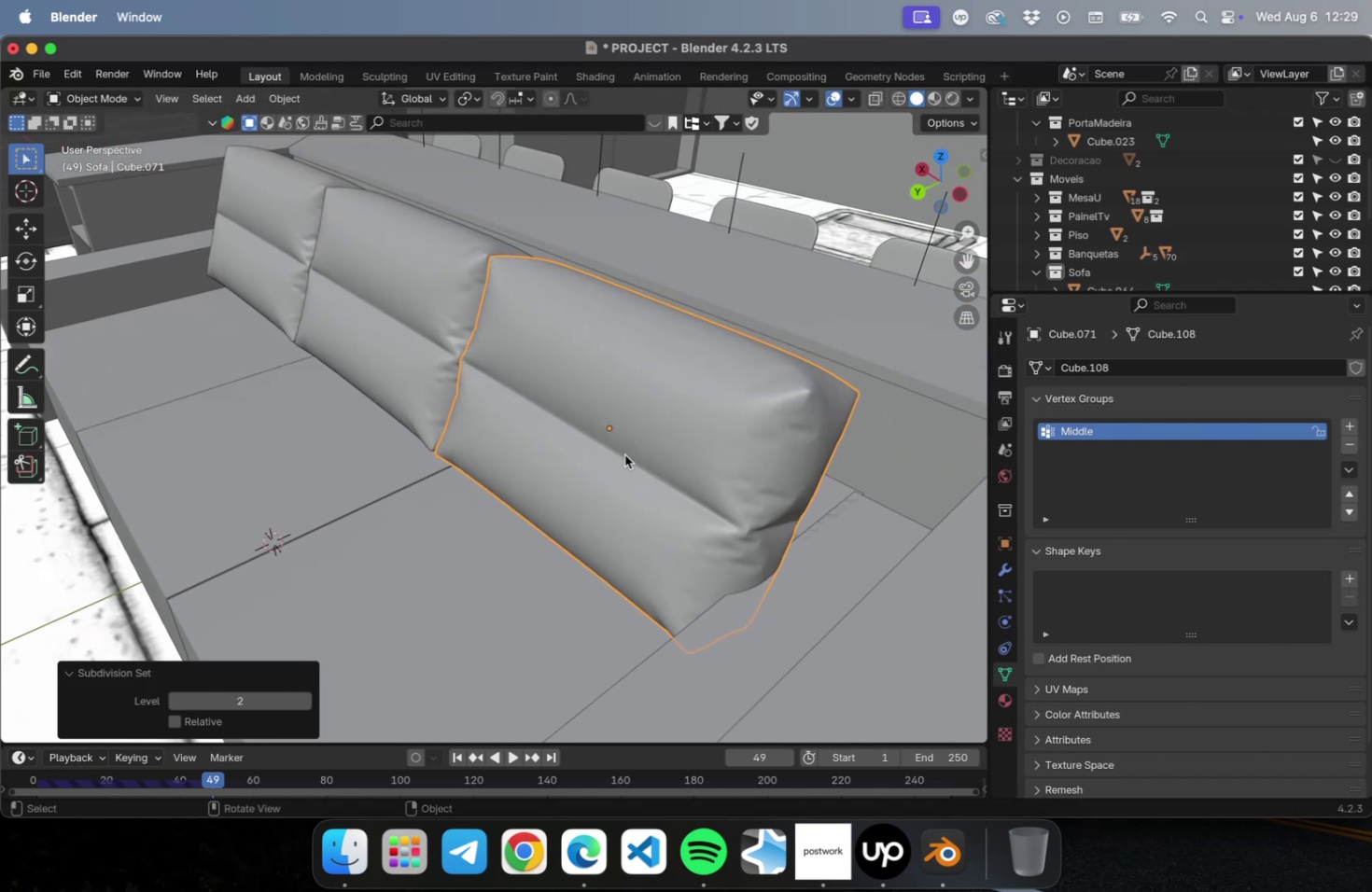 
key(Meta+CommandLeft)
 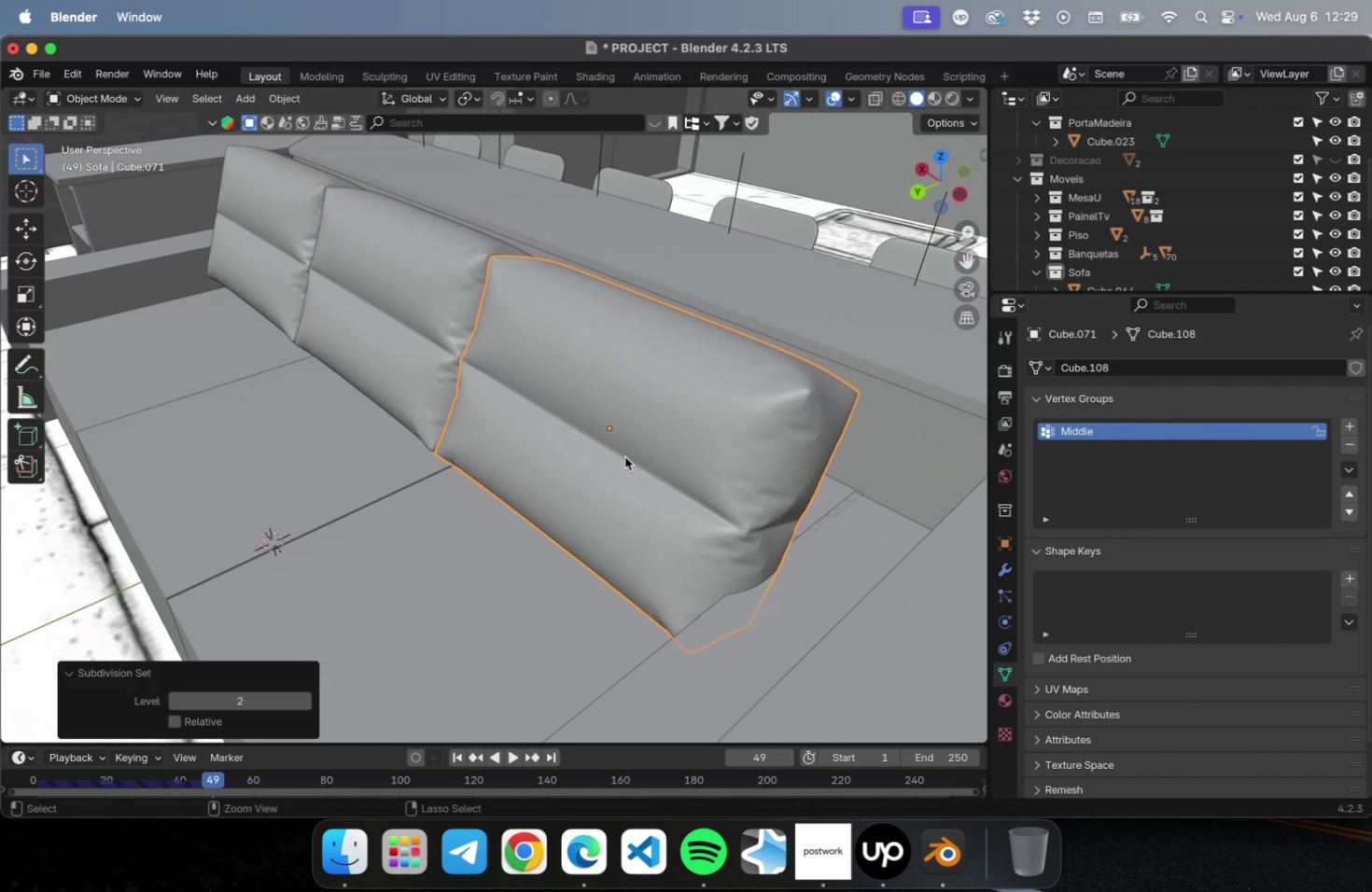 
key(Meta+S)
 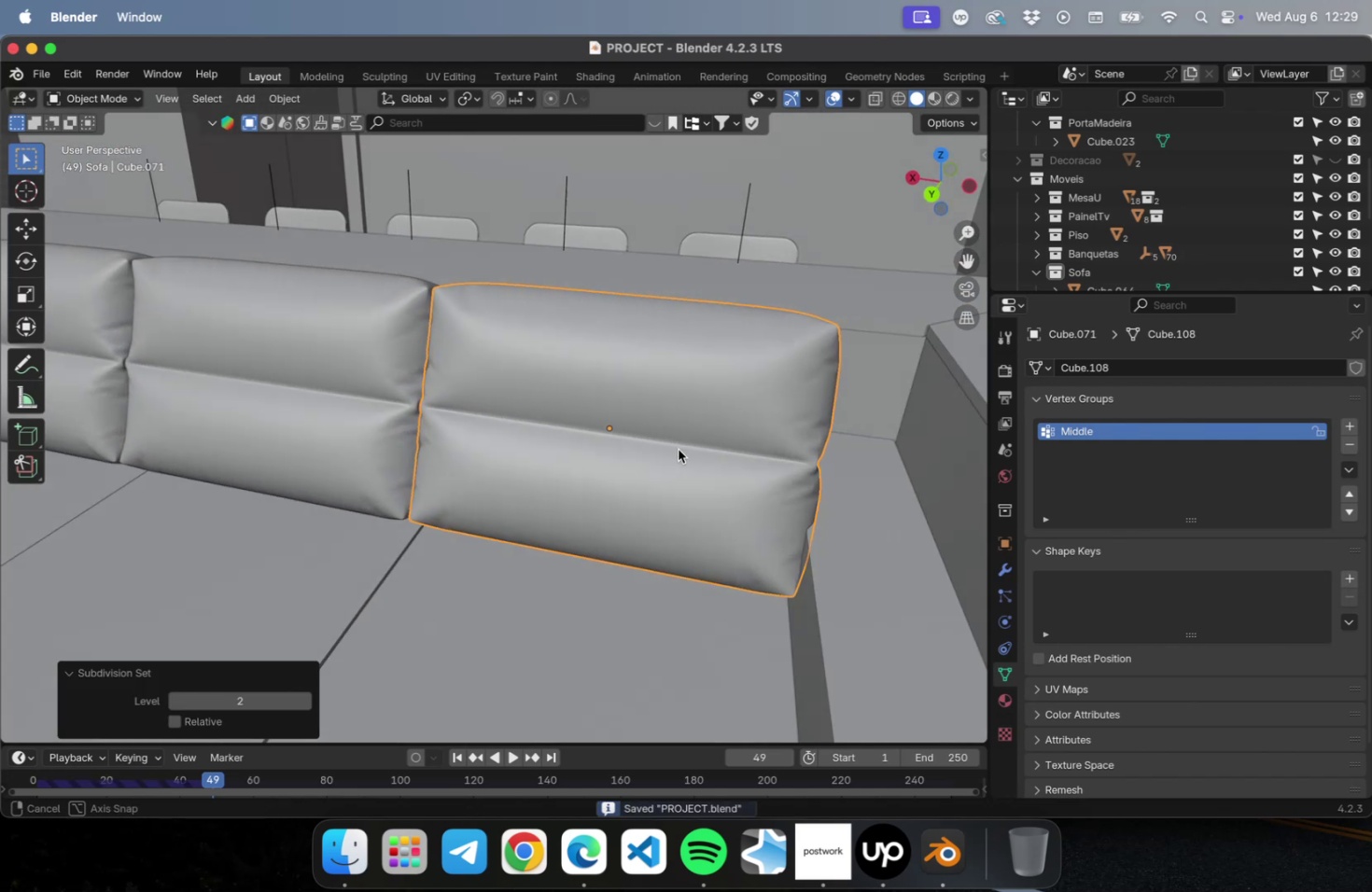 
scroll: coordinate [746, 441], scroll_direction: down, amount: 2.0
 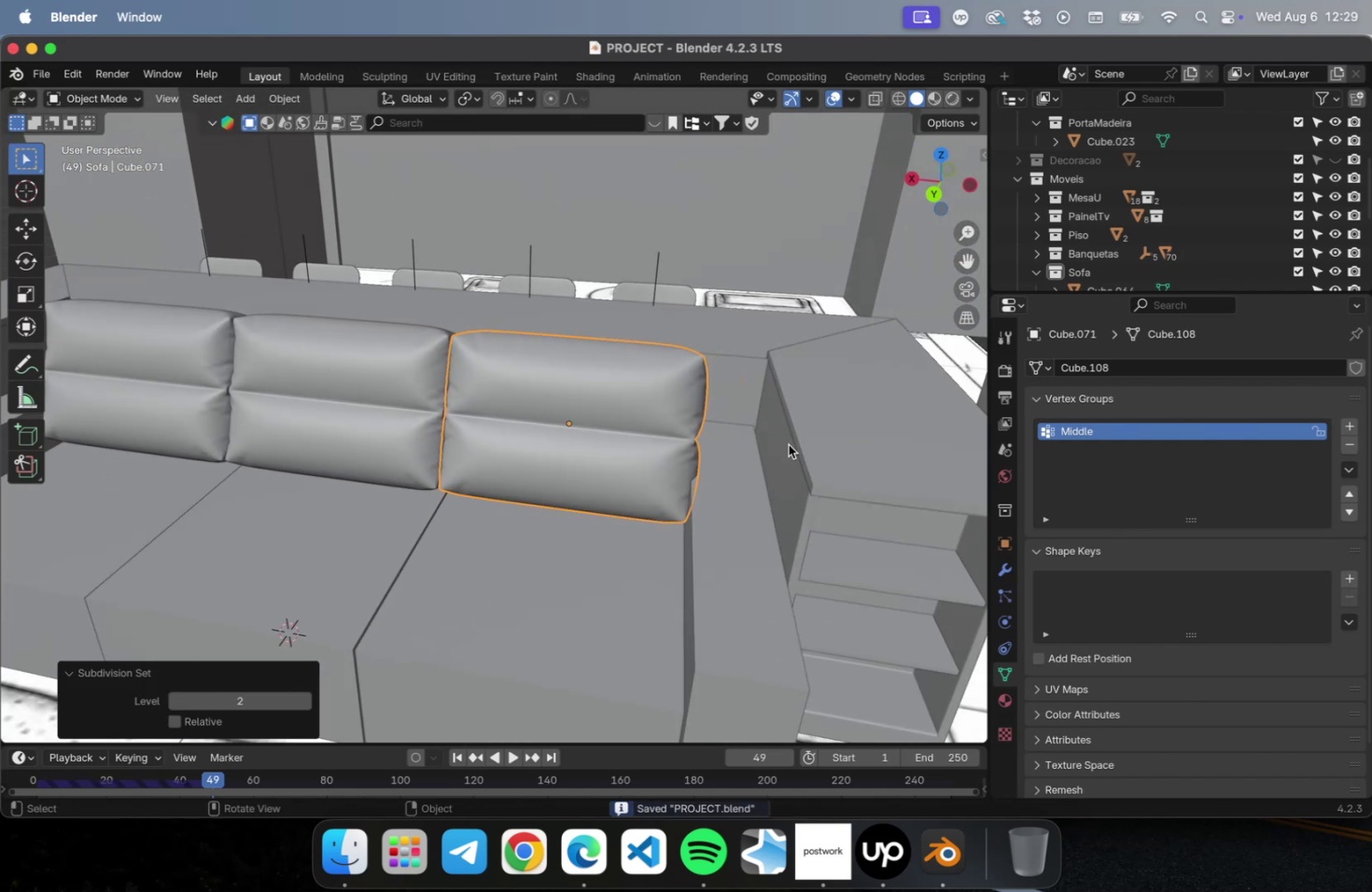 
hold_key(key=ShiftLeft, duration=0.36)
 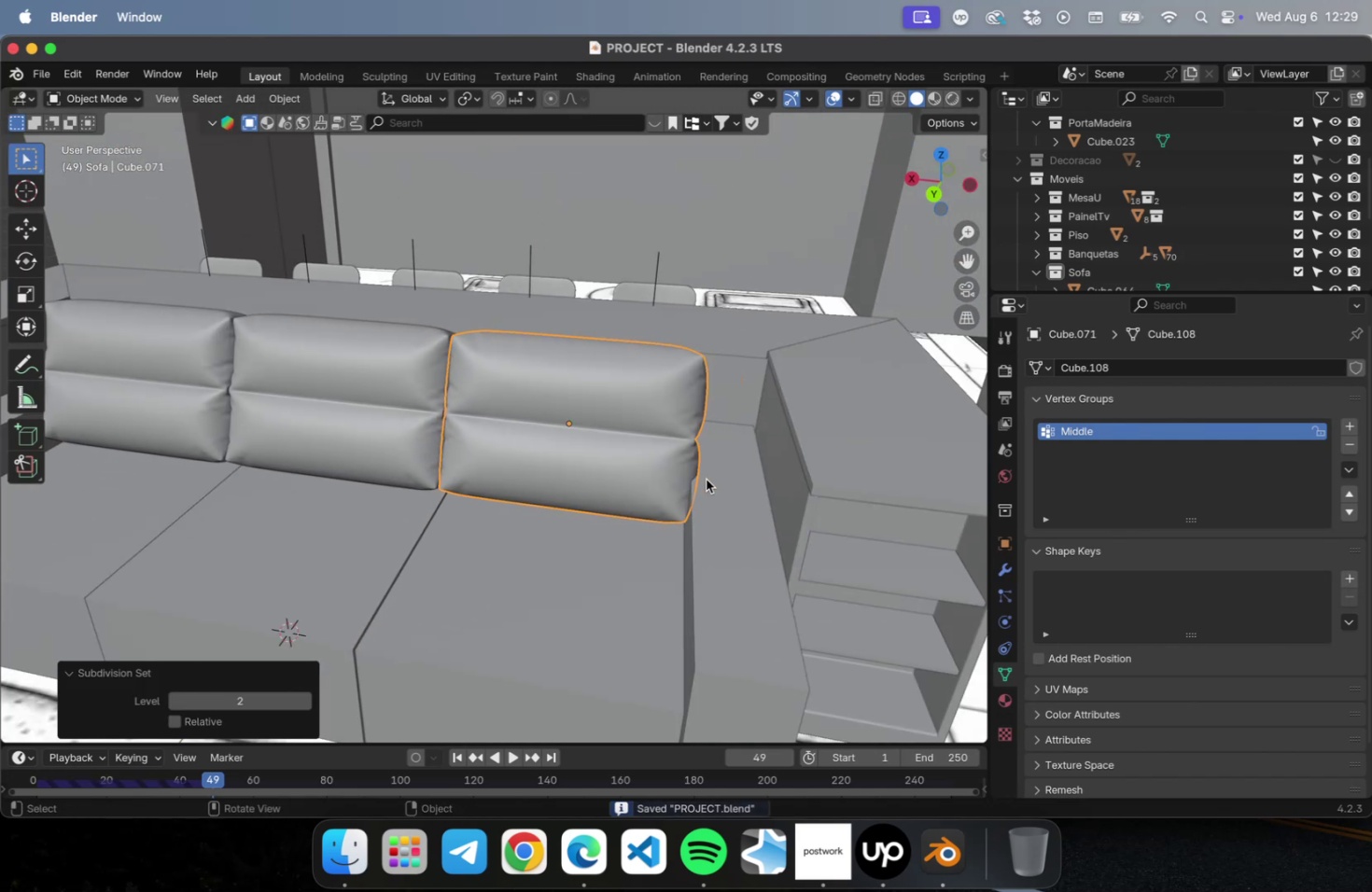 
scroll: coordinate [724, 536], scroll_direction: down, amount: 2.0
 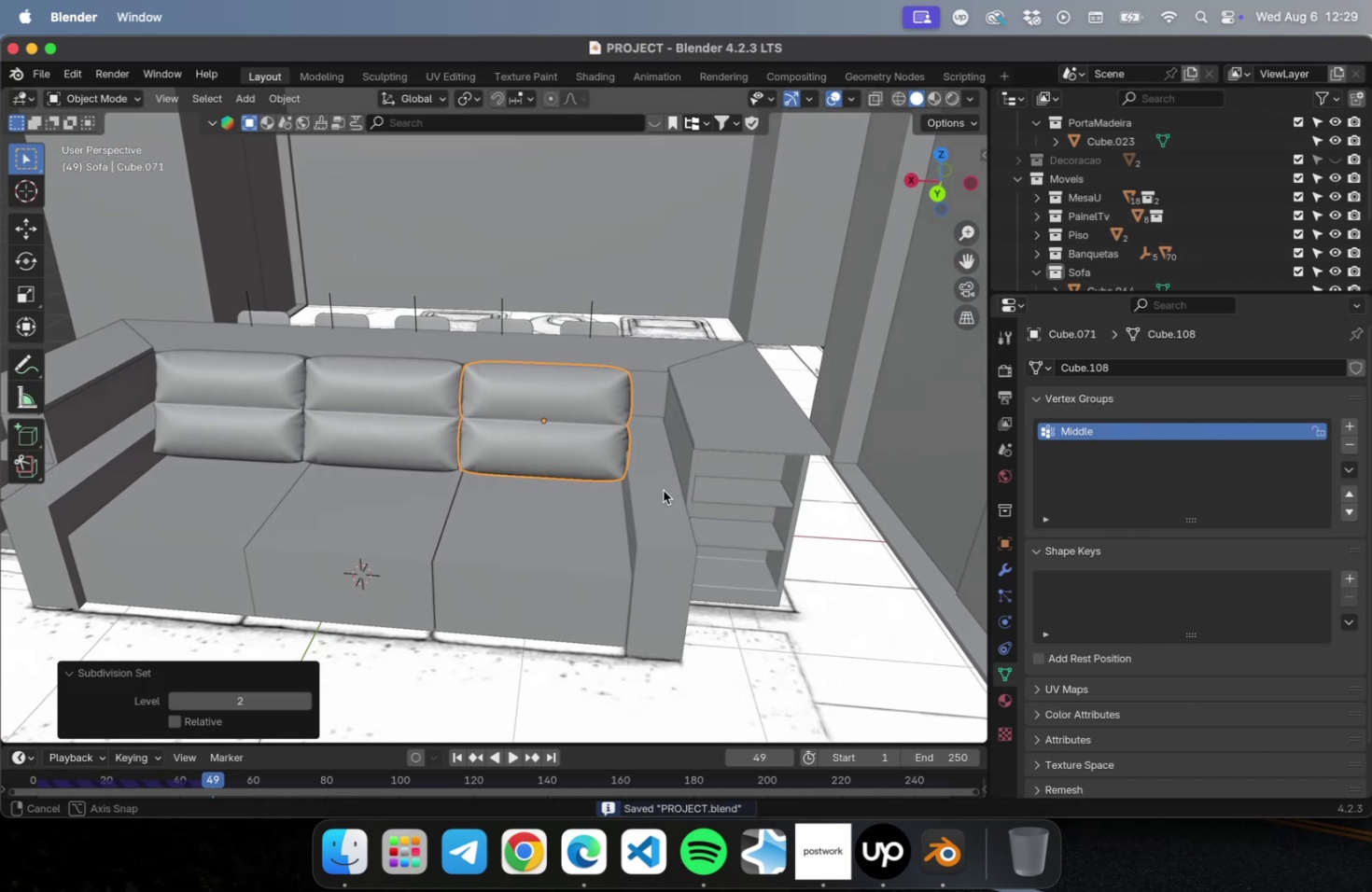 
key(Shift+ShiftLeft)
 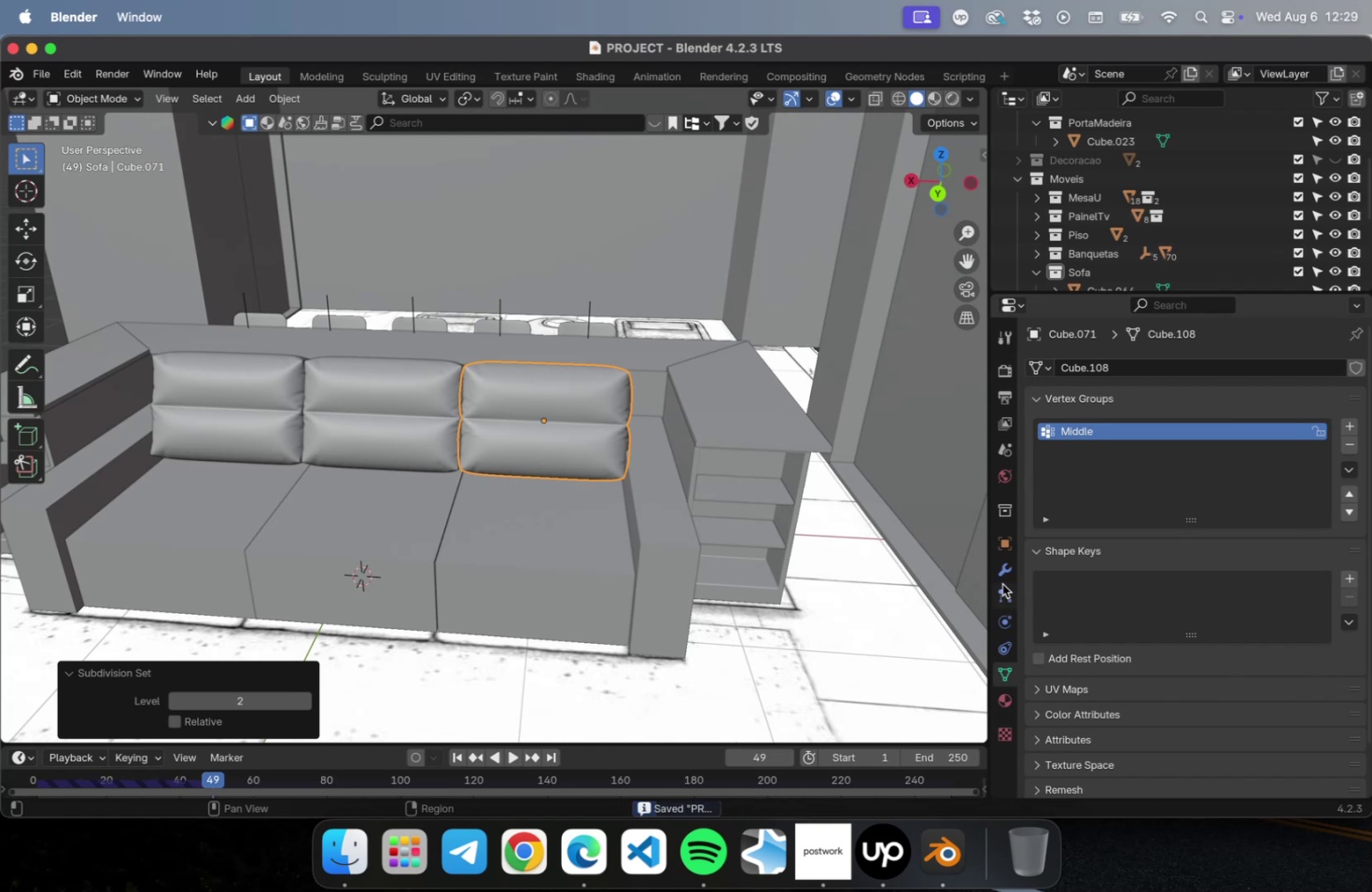 
left_click([1001, 592])
 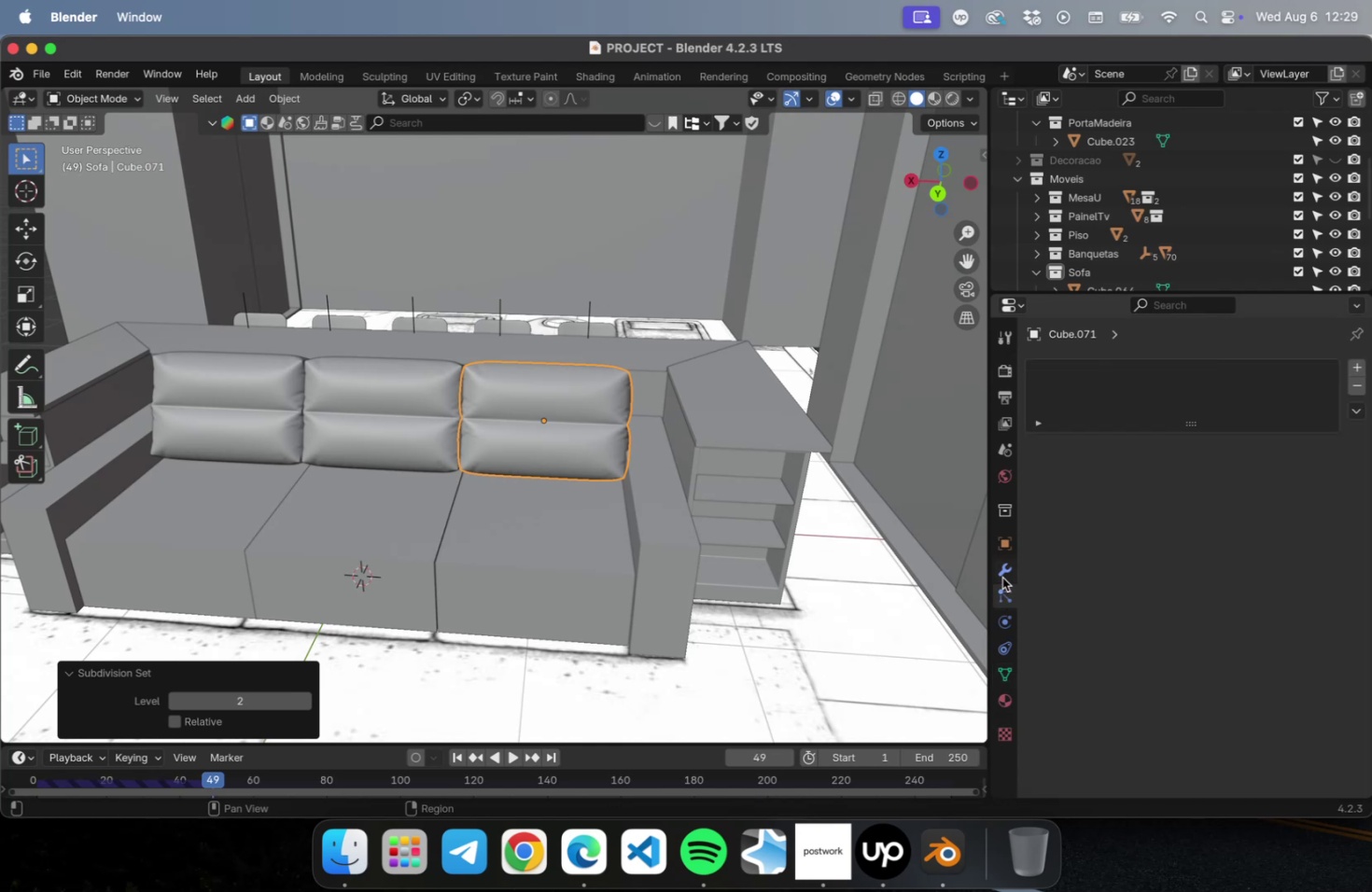 
left_click([1001, 572])
 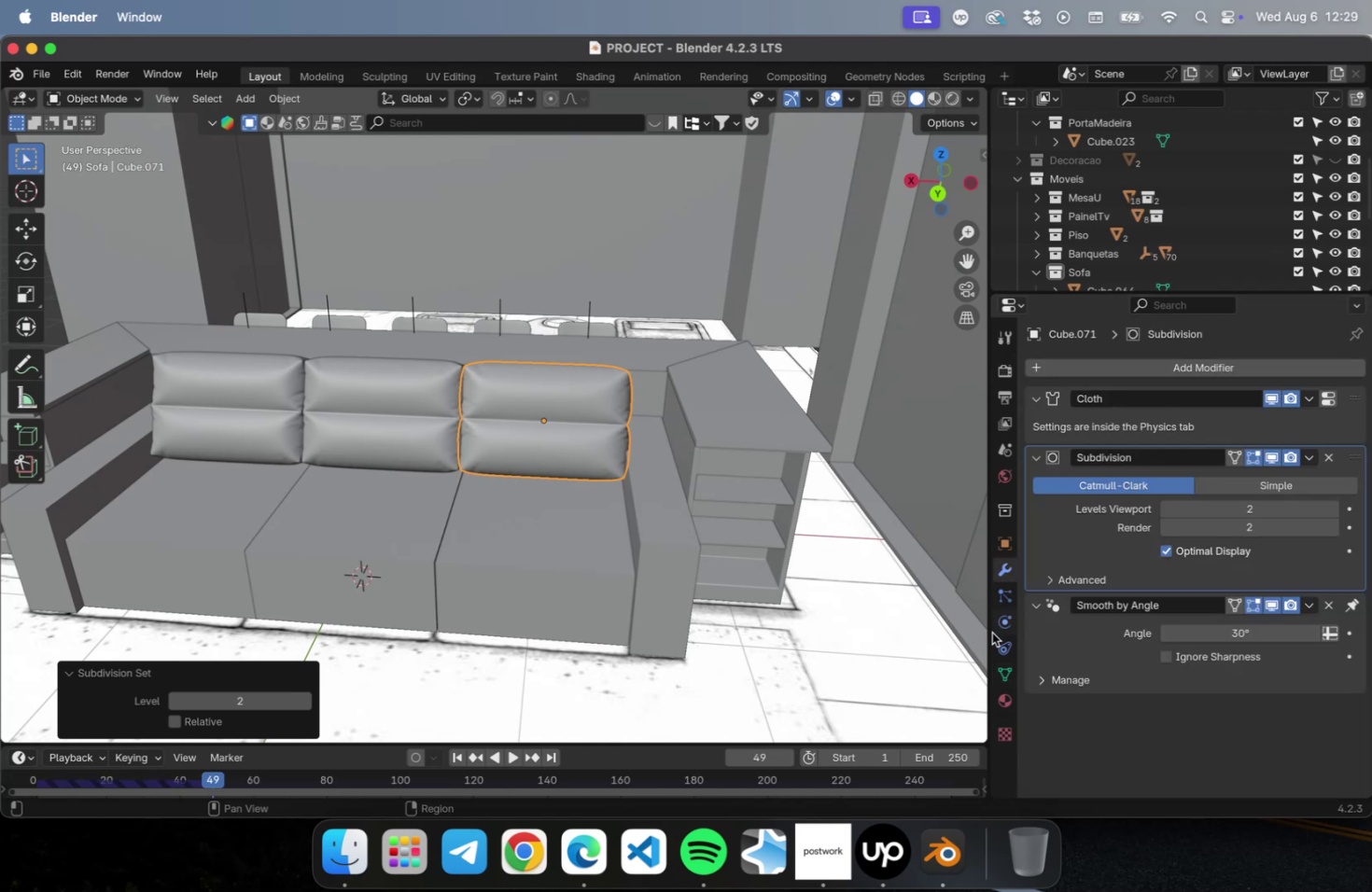 
left_click([996, 639])
 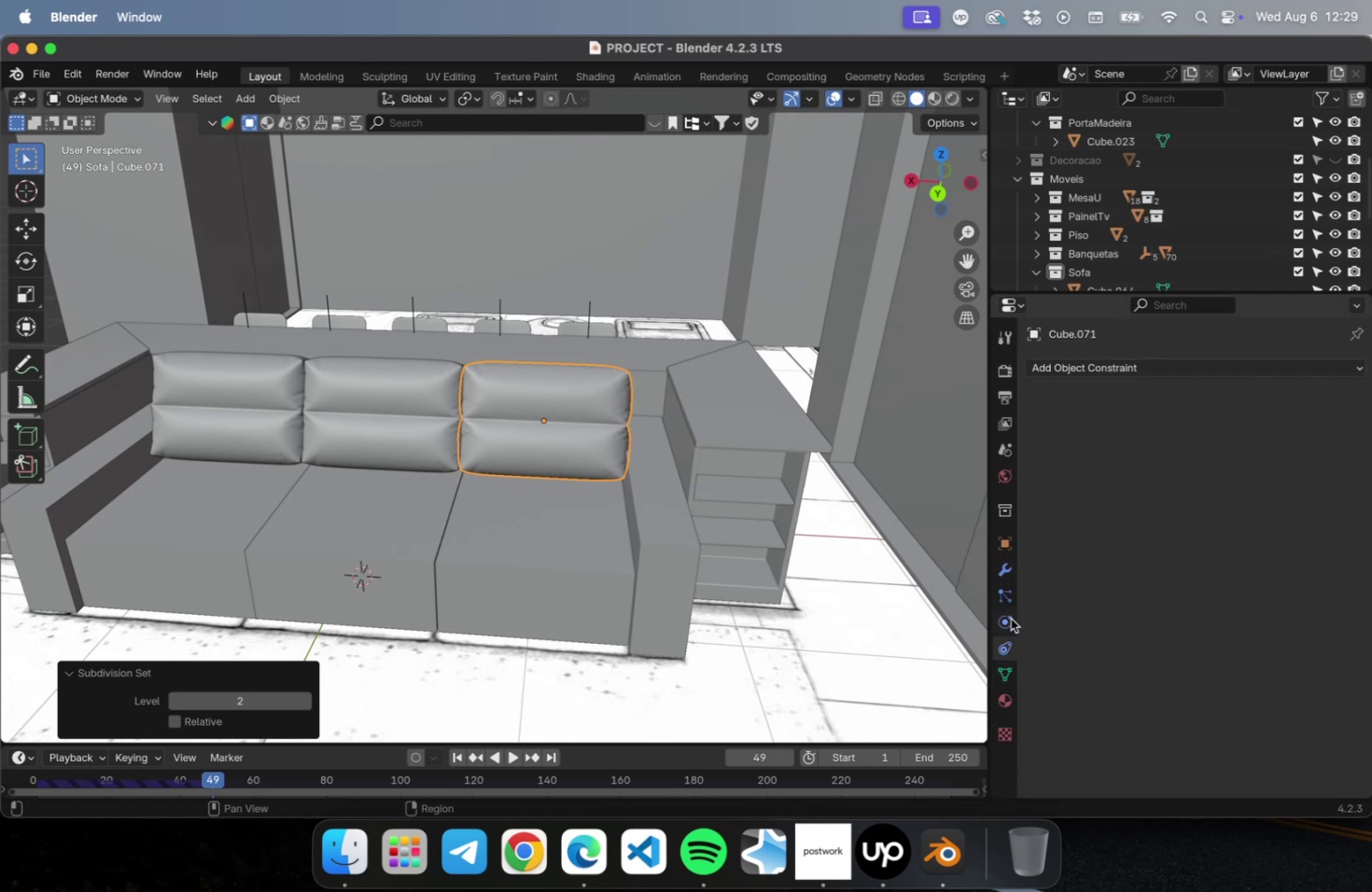 
left_click([1010, 617])
 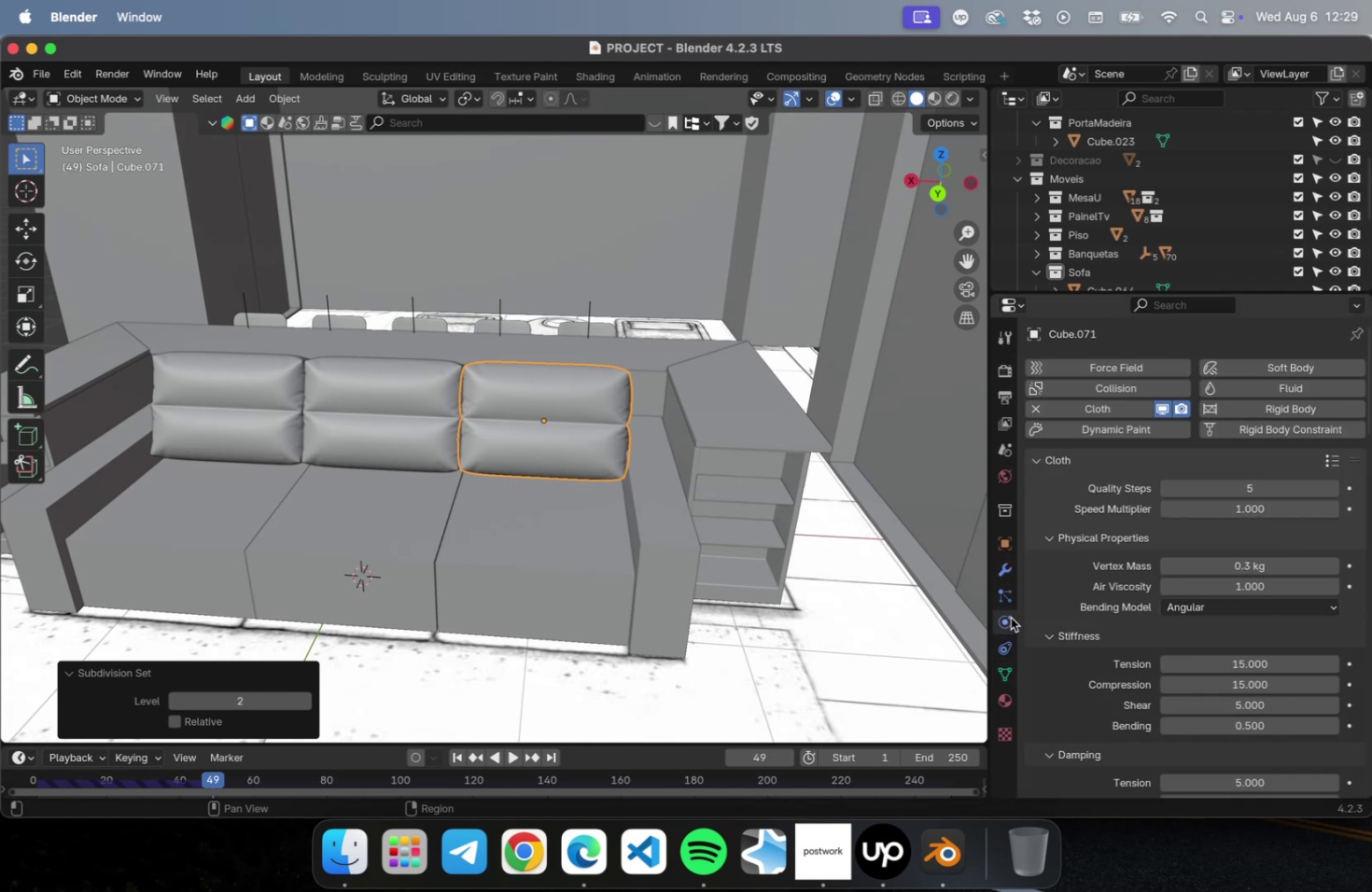 
scroll: coordinate [1056, 632], scroll_direction: down, amount: 251.0
 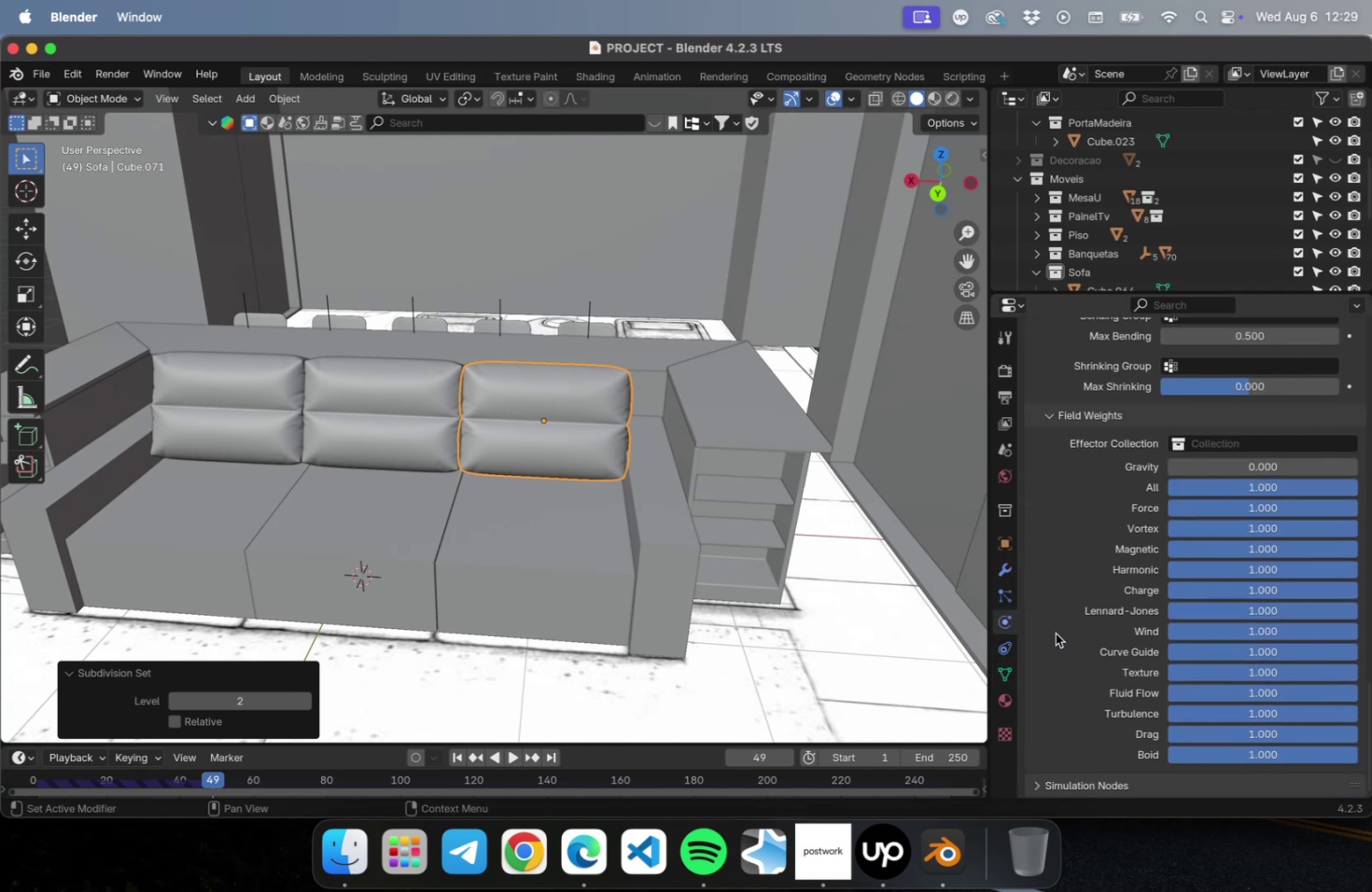 
scroll: coordinate [1057, 633], scroll_direction: up, amount: 30.0
 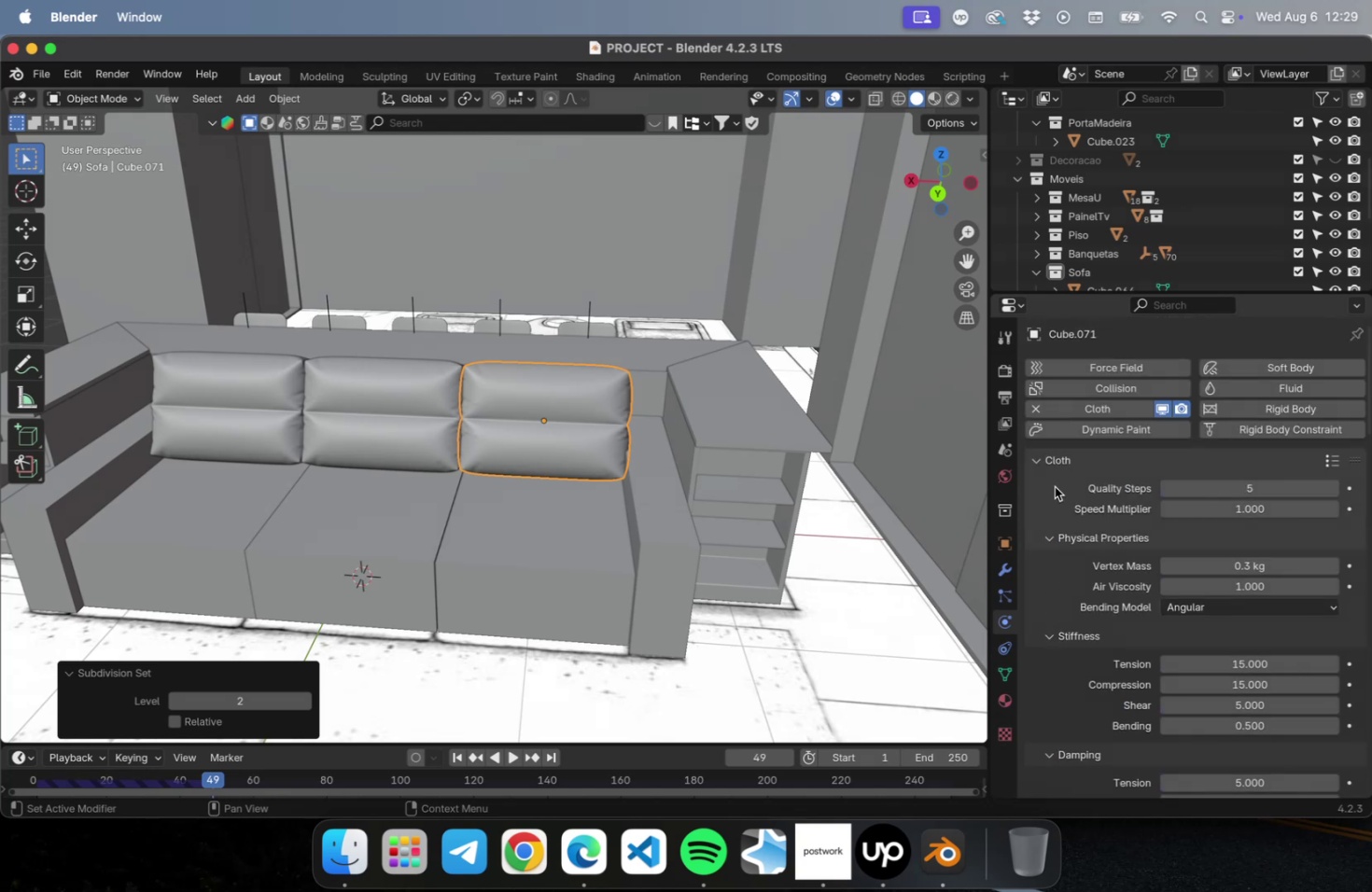 
scroll: coordinate [1074, 564], scroll_direction: down, amount: 11.0
 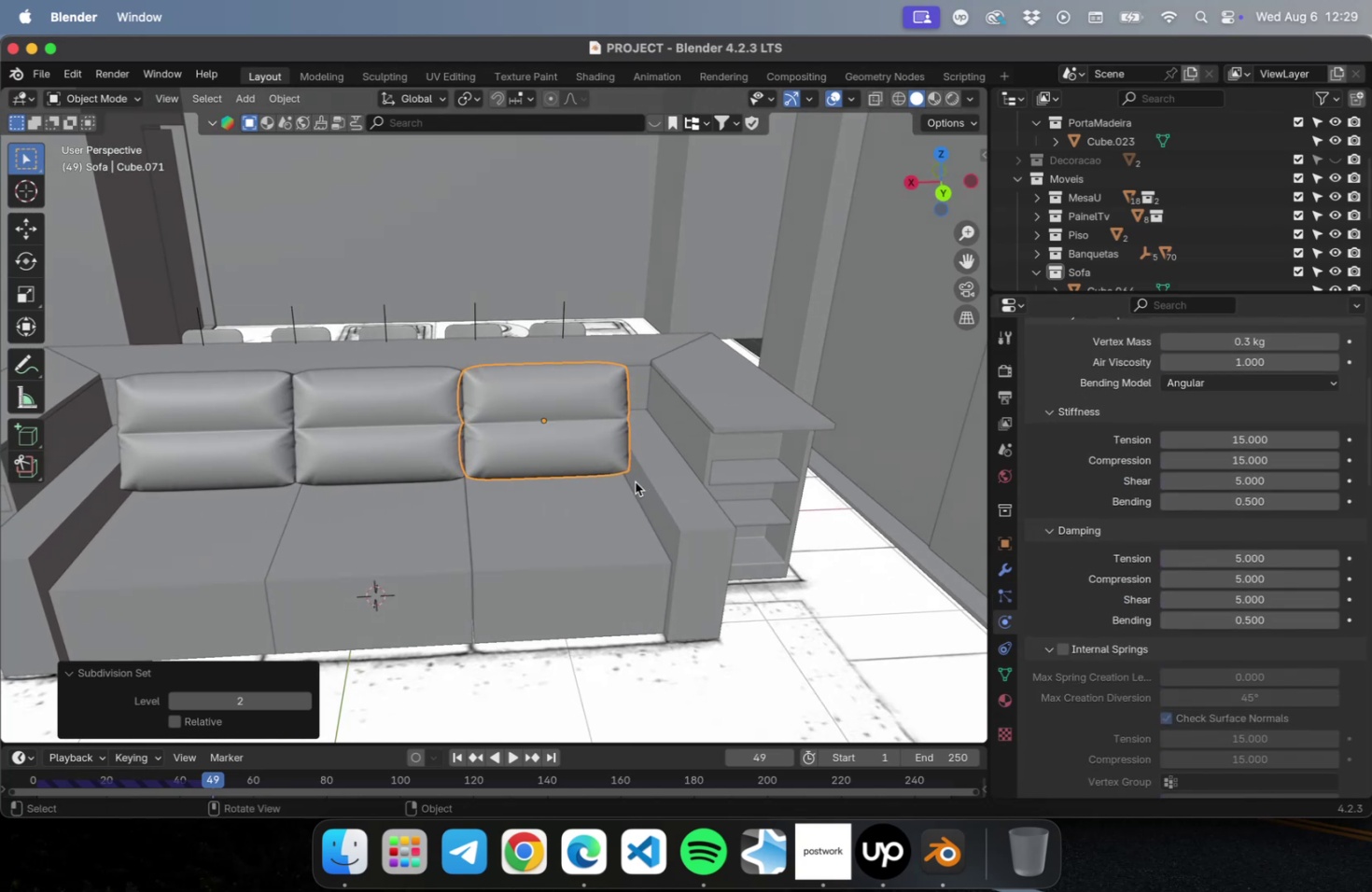 
wait(6.74)
 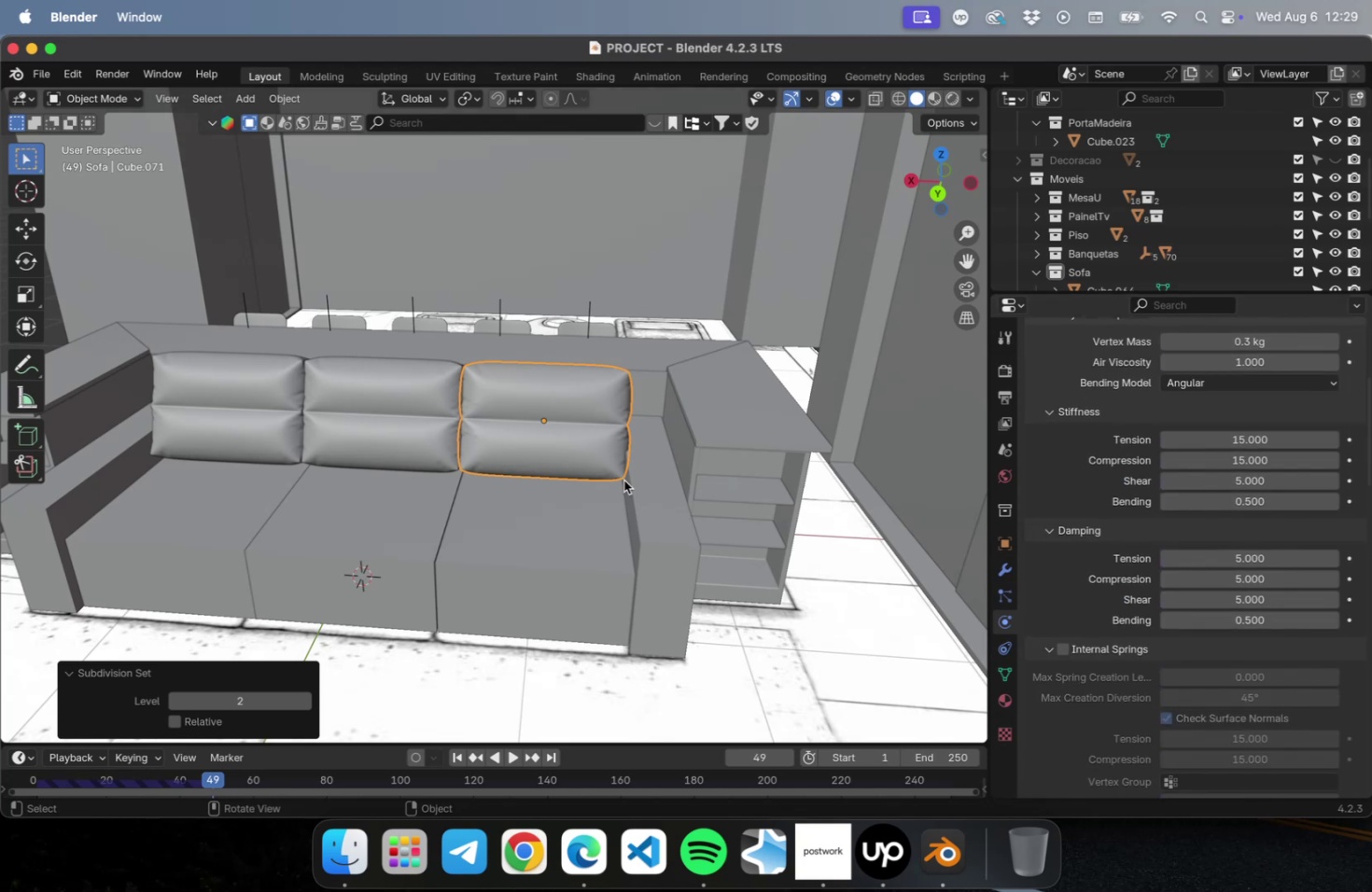 
hold_key(key=ShiftLeft, duration=0.56)
 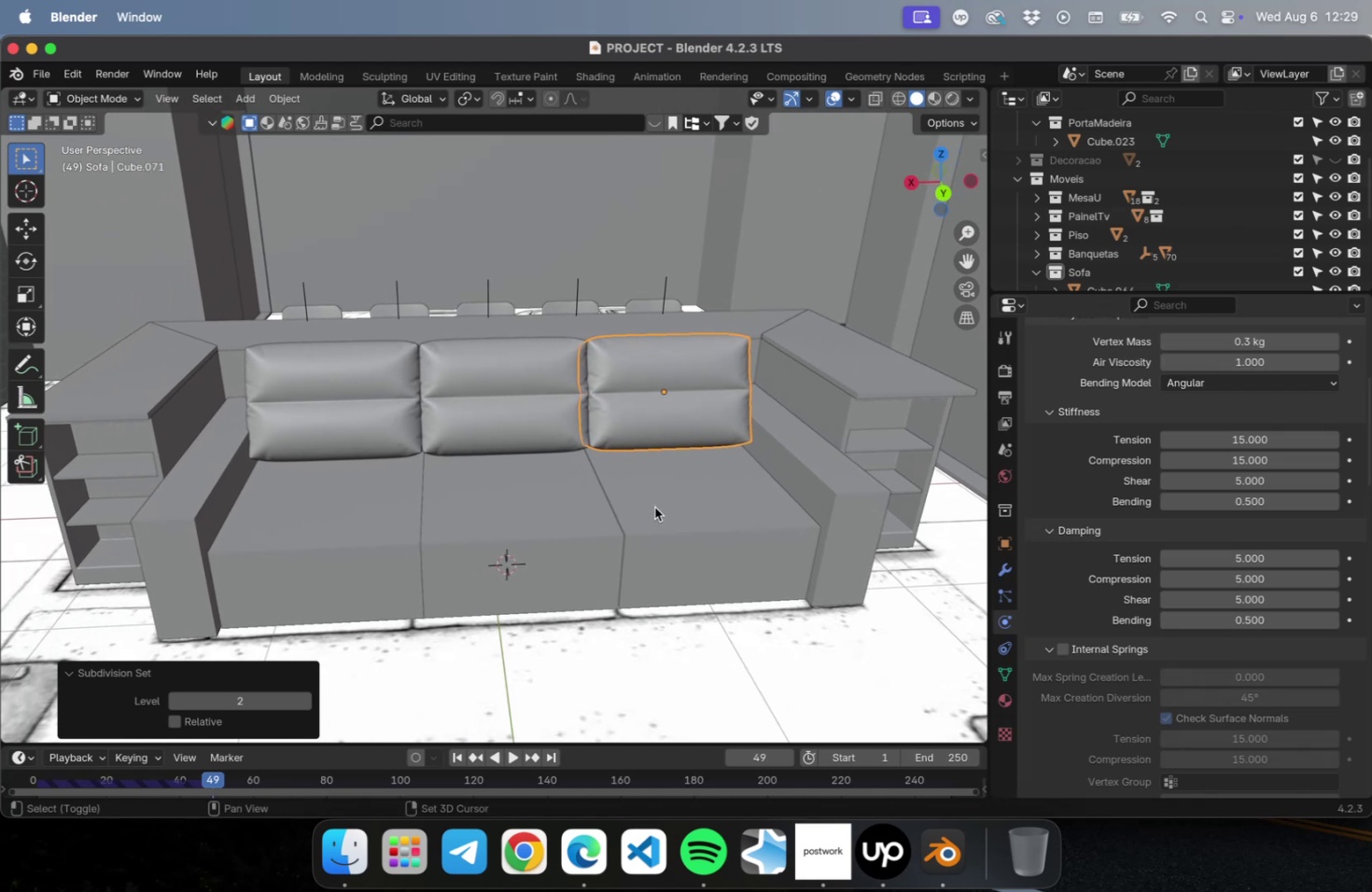 
hold_key(key=ShiftLeft, duration=3.73)
triple_click([395, 509])
 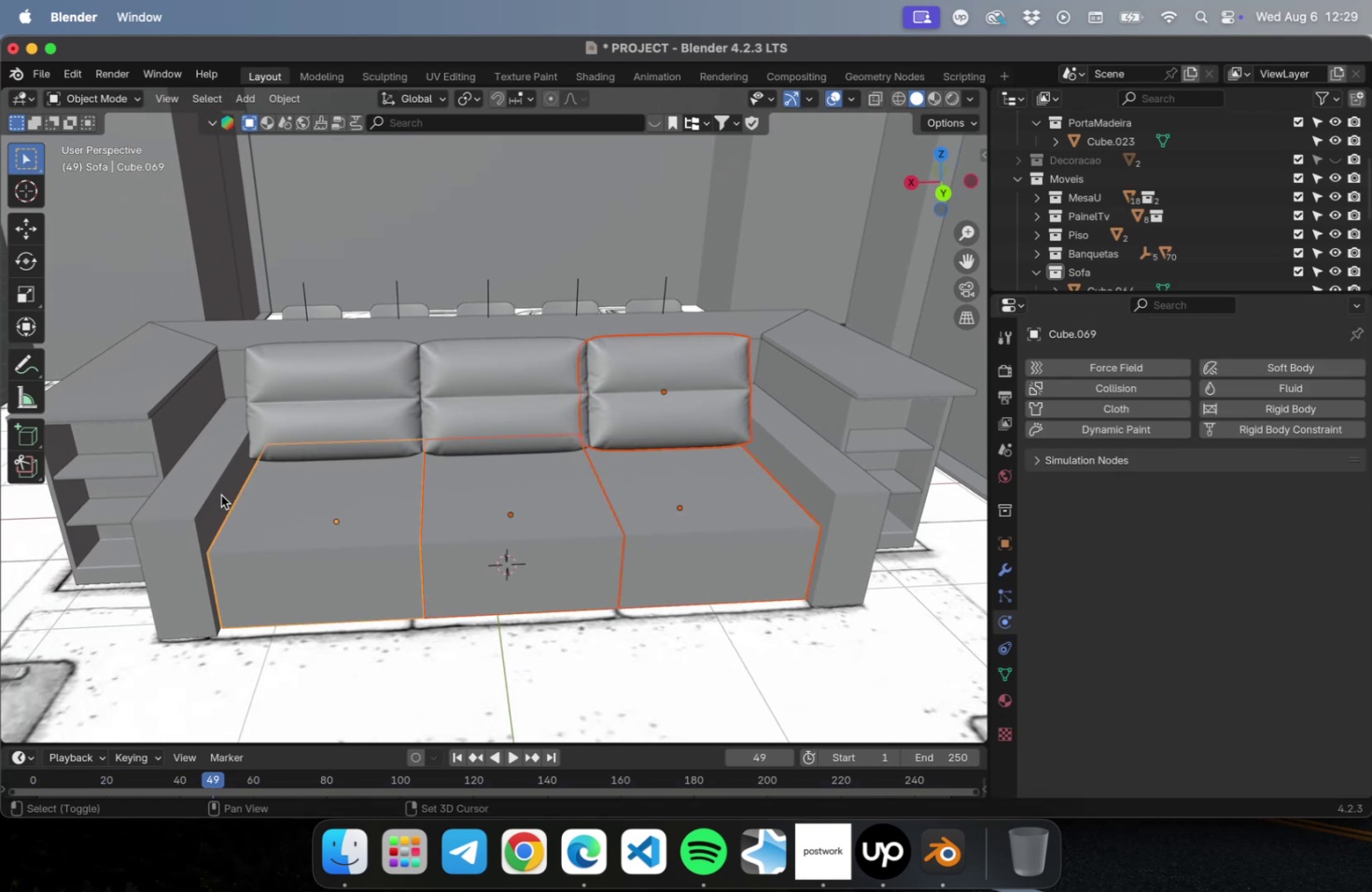 
left_click([217, 492])
 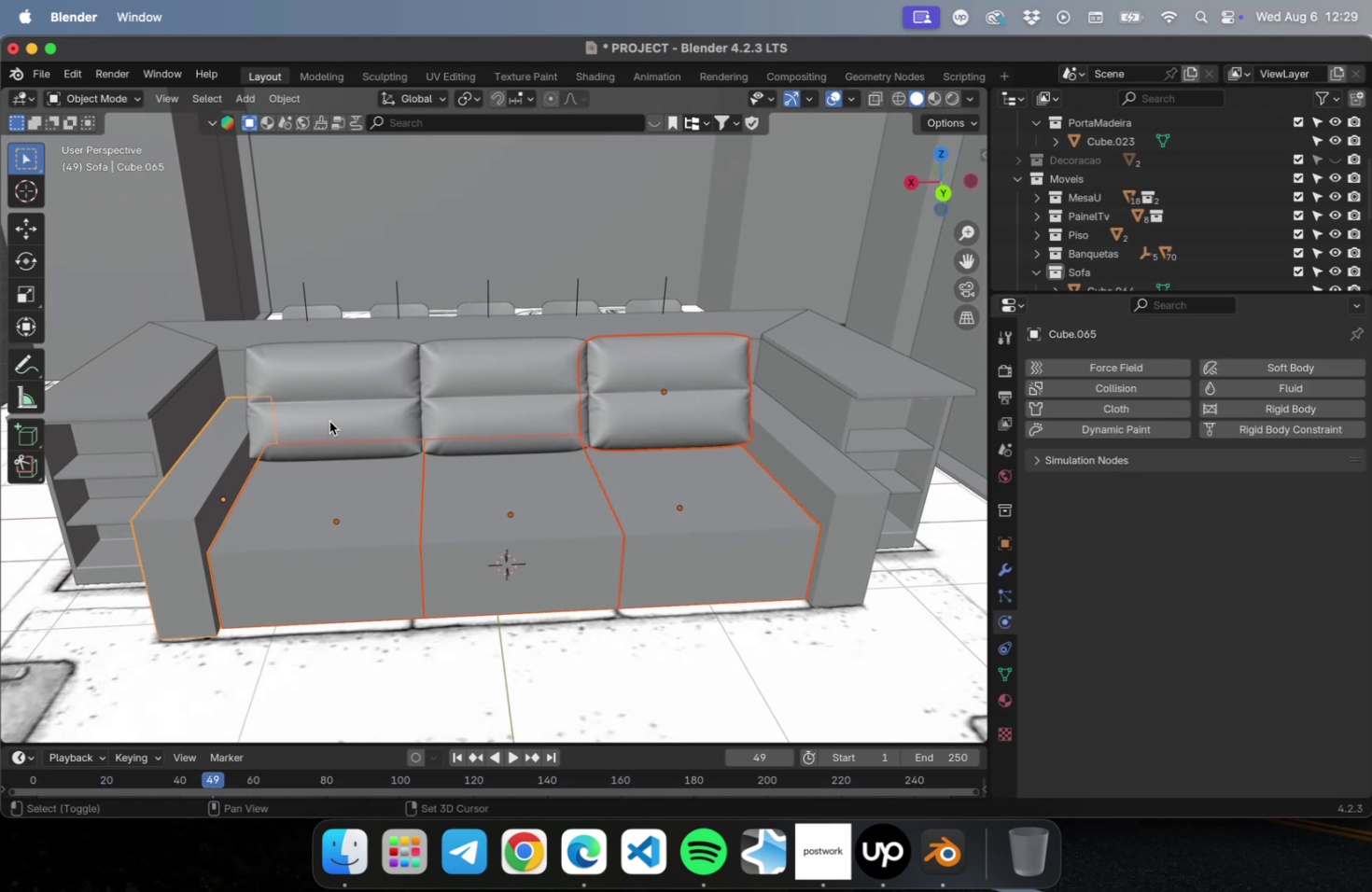 
double_click([329, 421])
 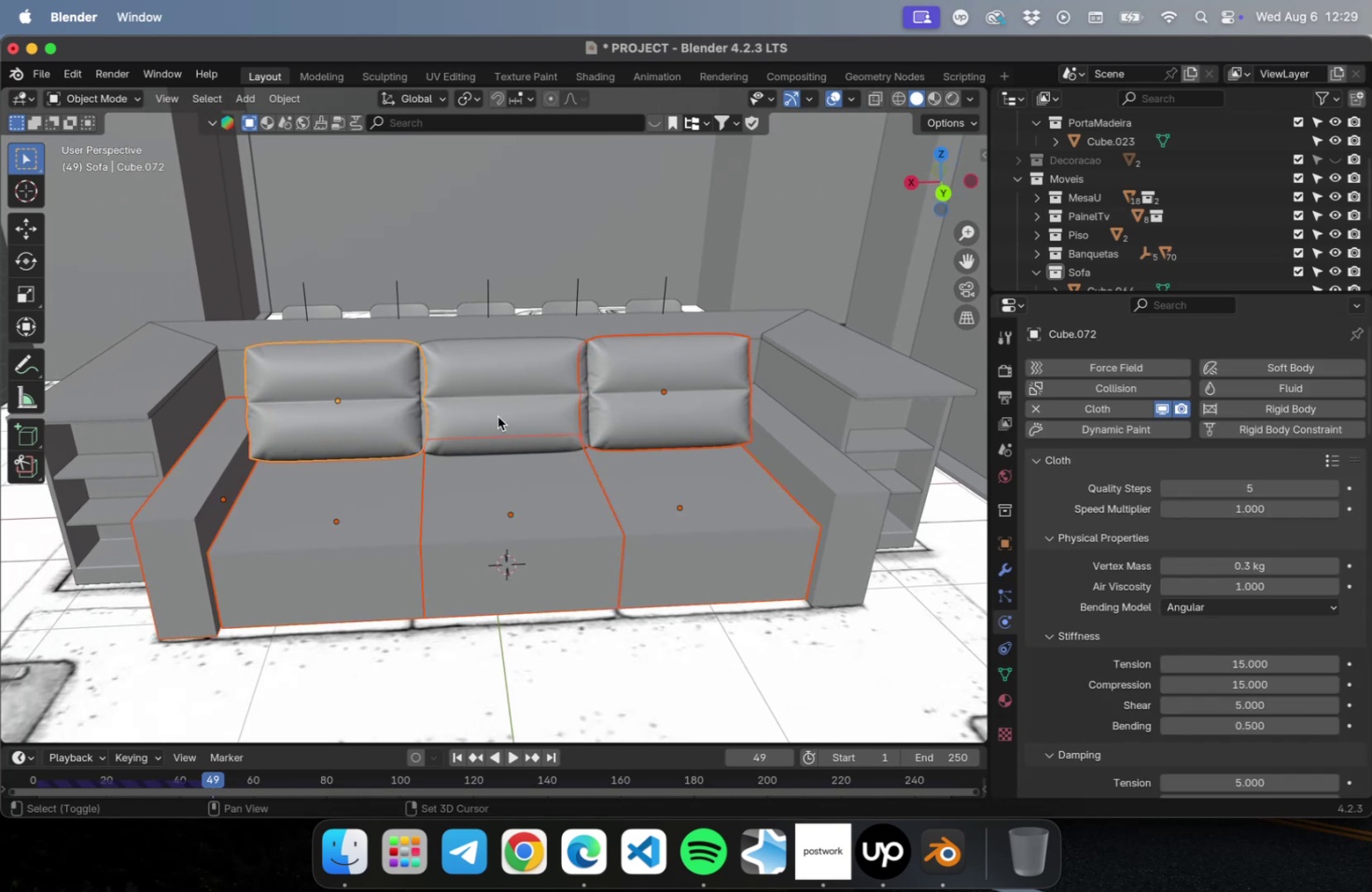 
left_click([497, 416])
 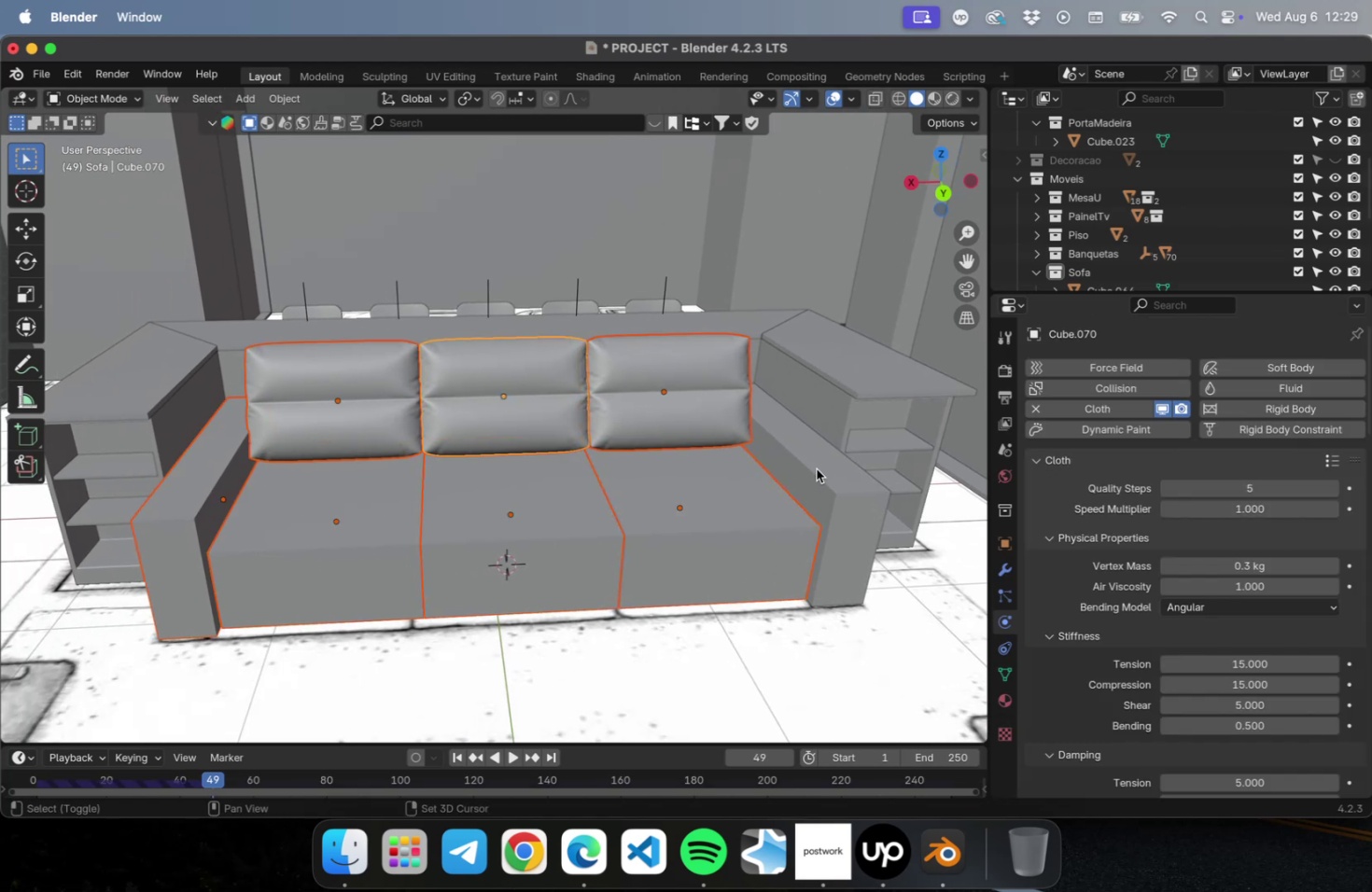 
left_click([816, 468])
 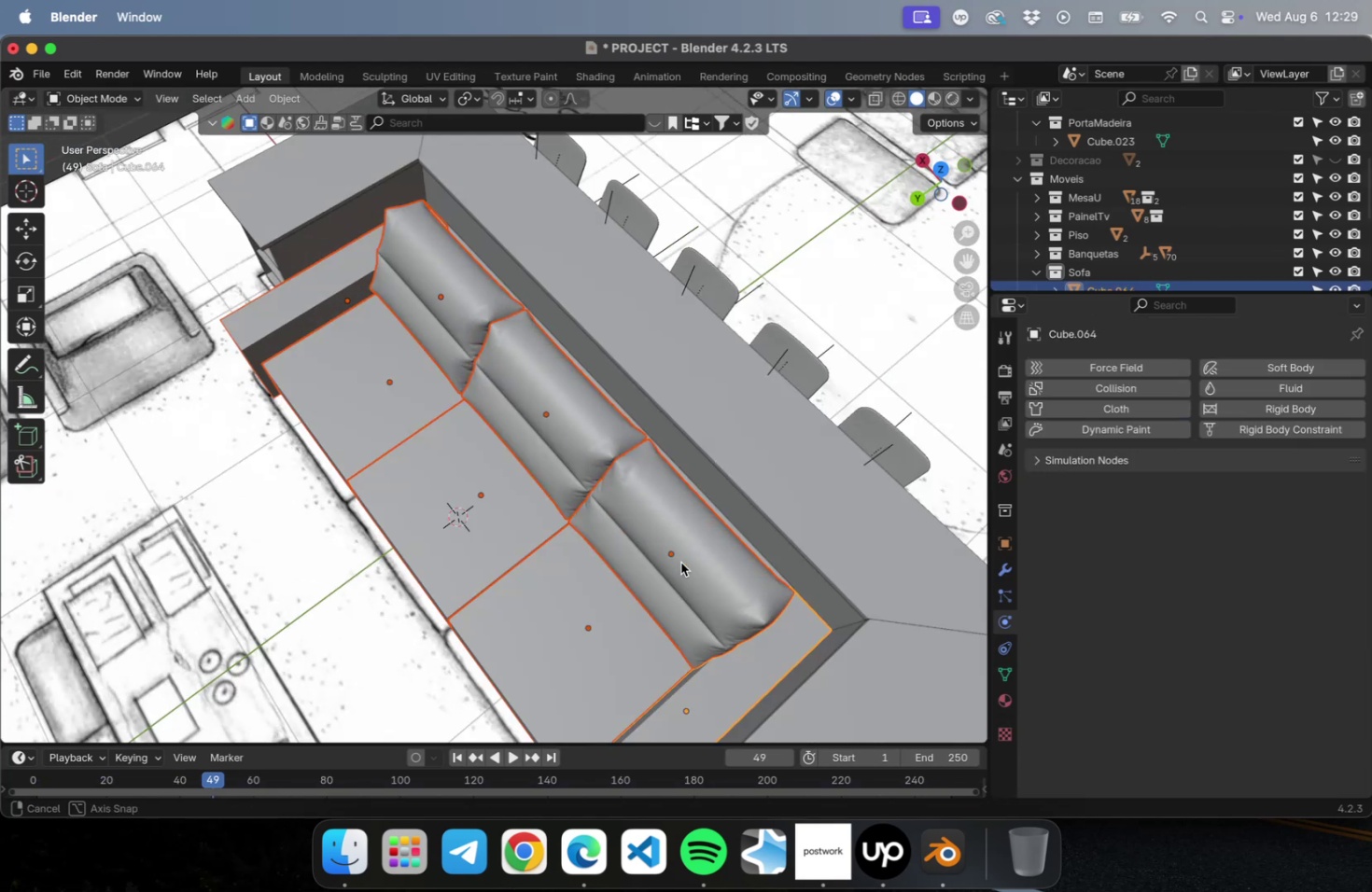 
hold_key(key=ShiftLeft, duration=1.02)
left_click([702, 515])
 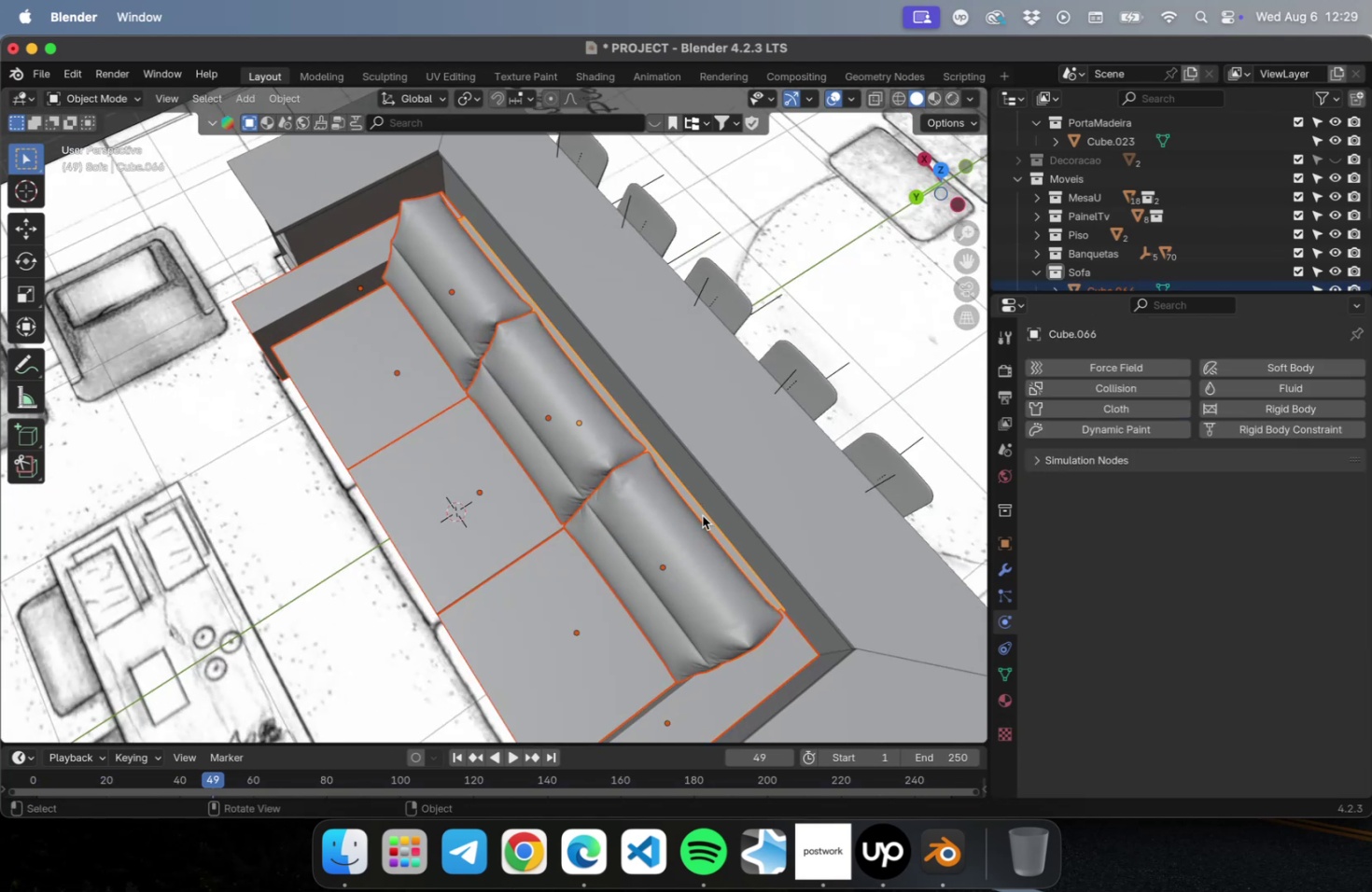 
key(NumLock)
 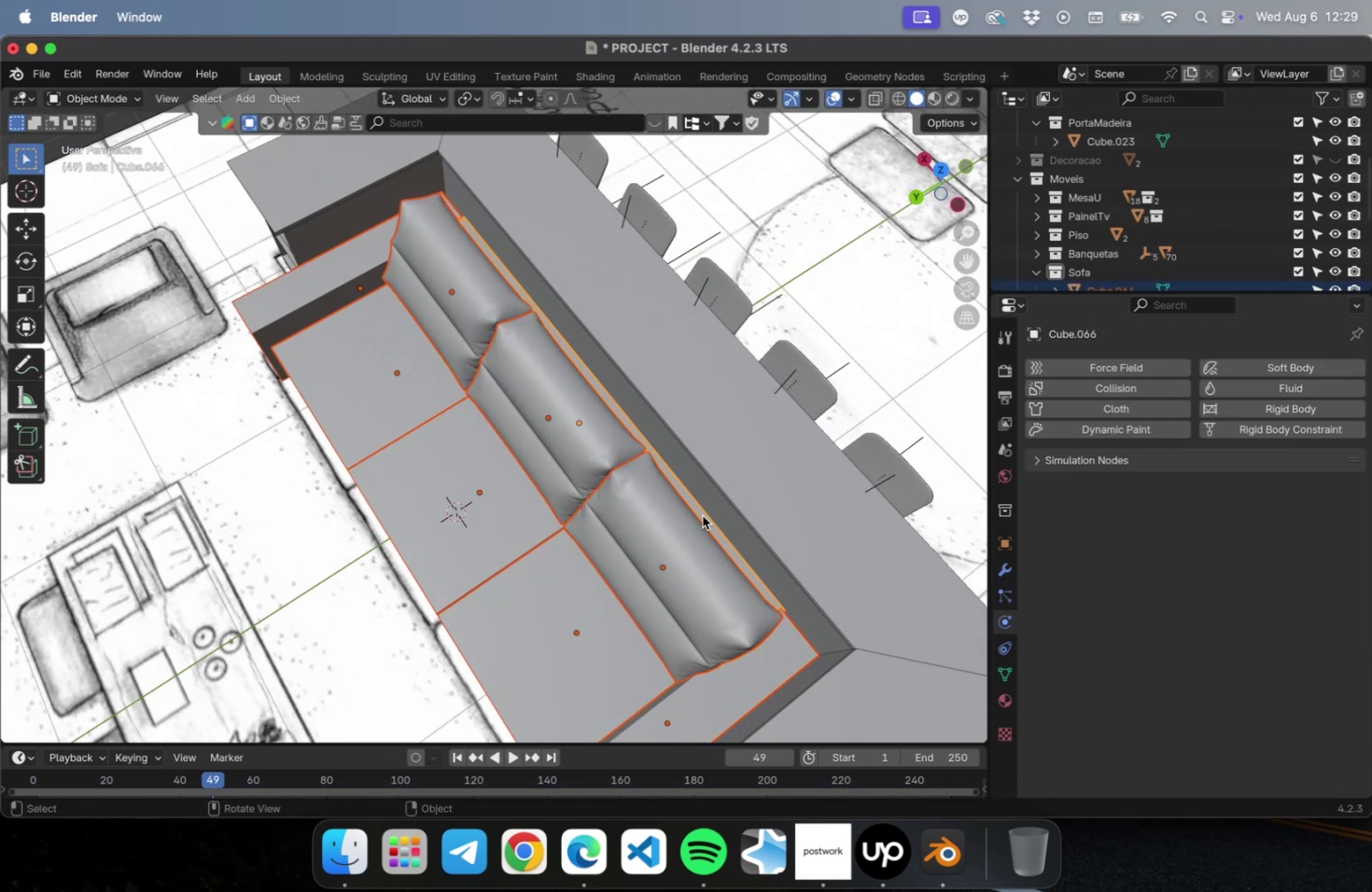 
key(NumpadDivide)
 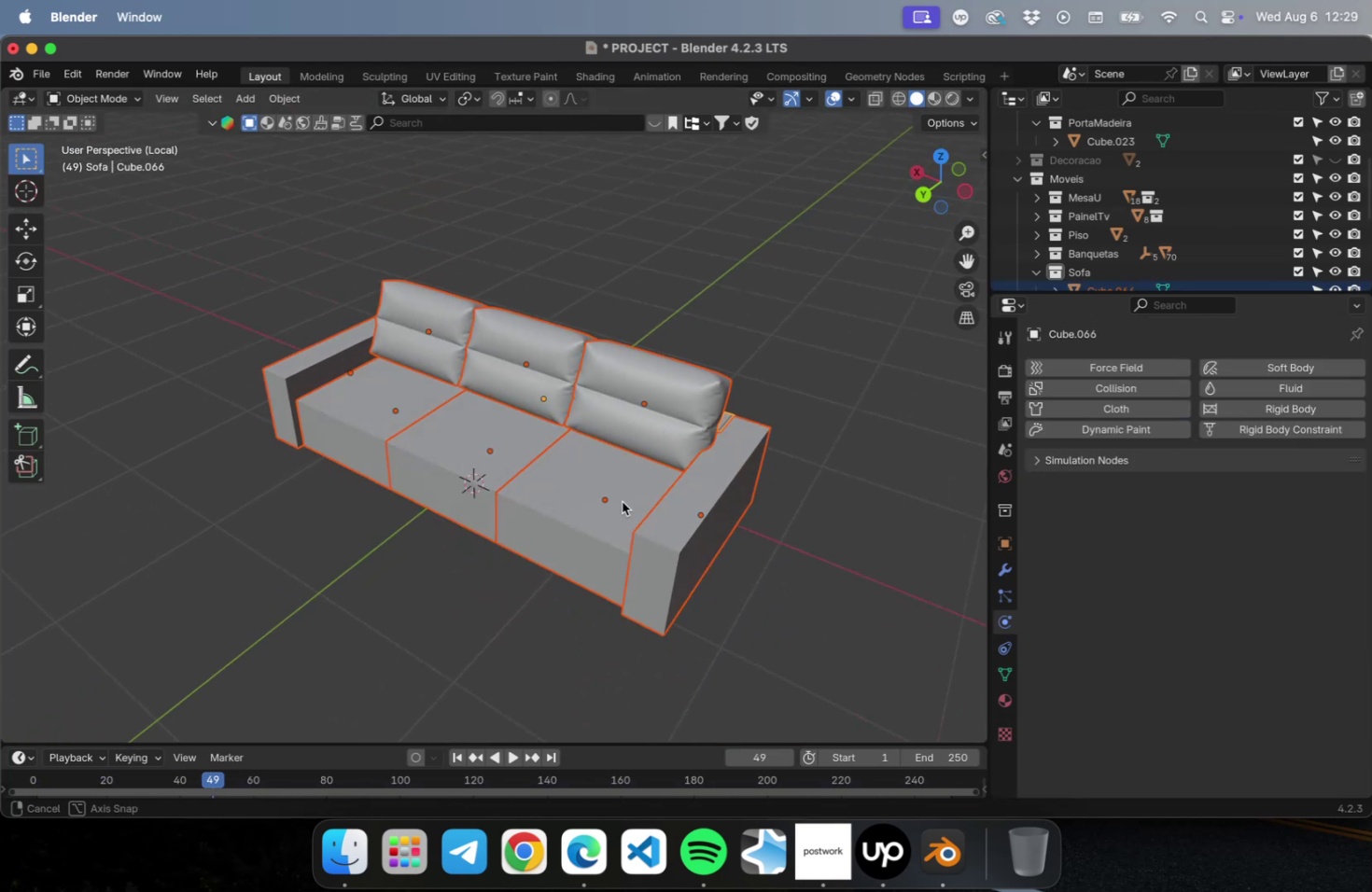 
left_click([837, 542])
 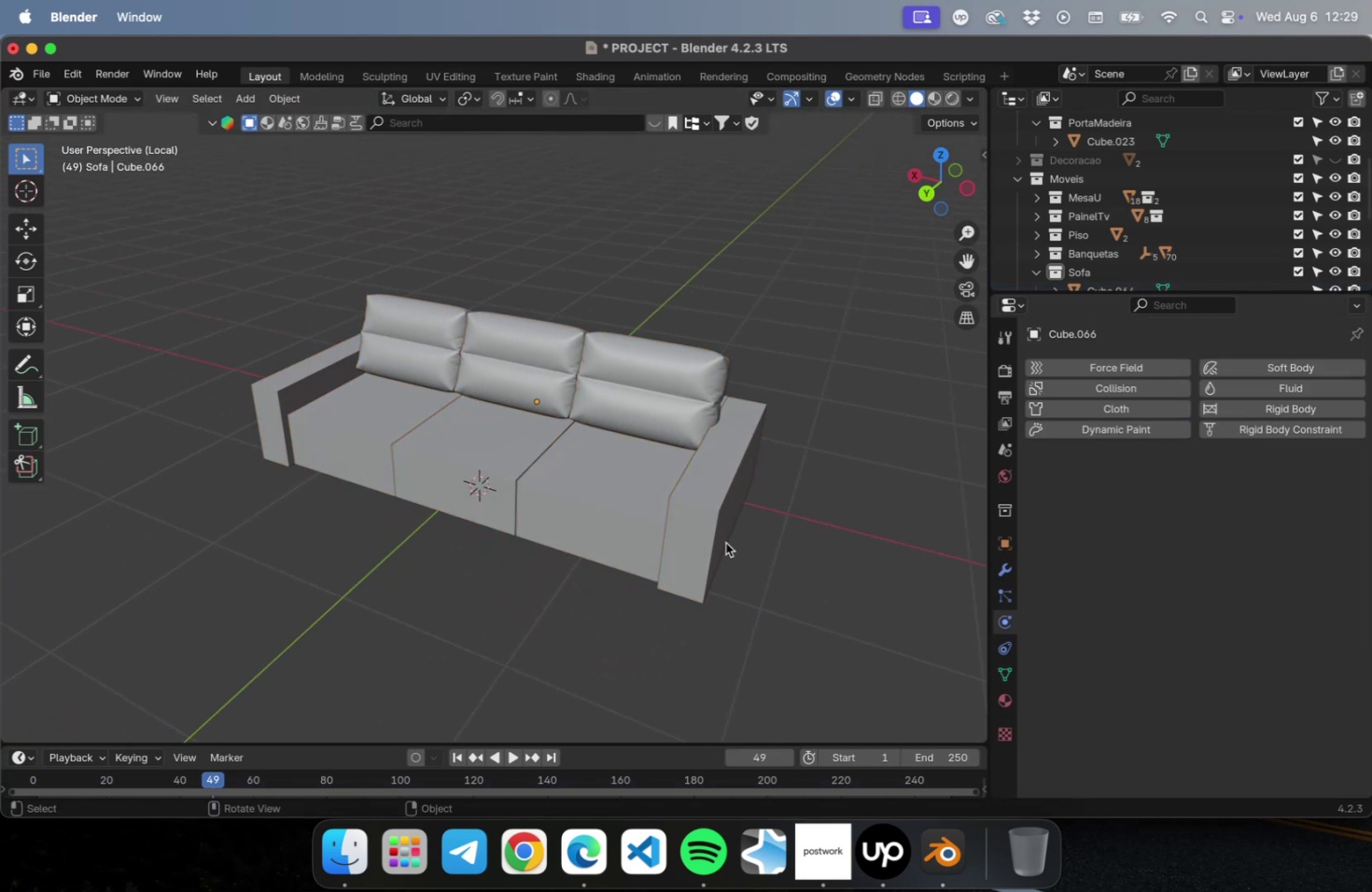 
scroll: coordinate [724, 542], scroll_direction: up, amount: 5.0
 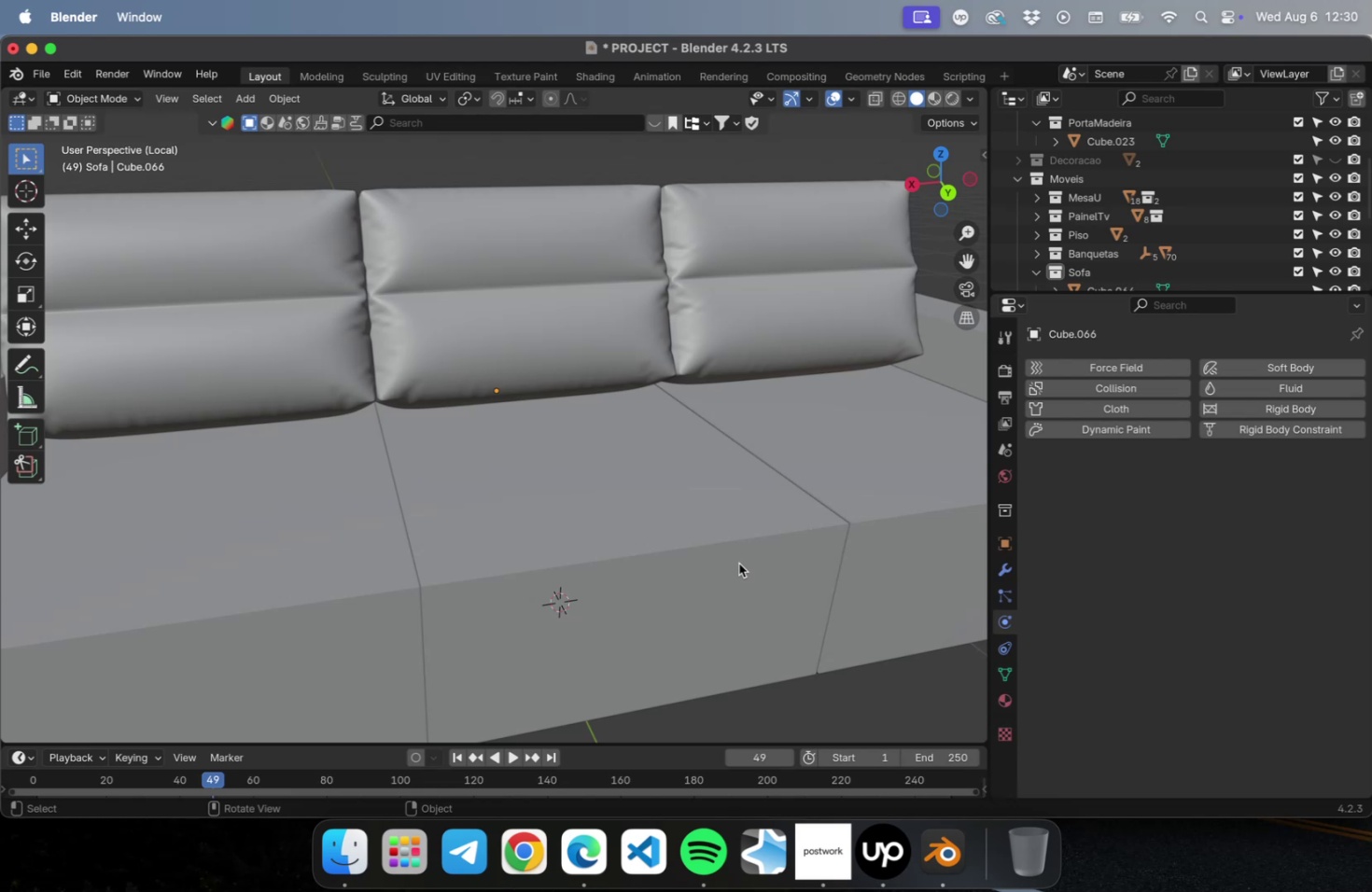 
wait(45.39)
 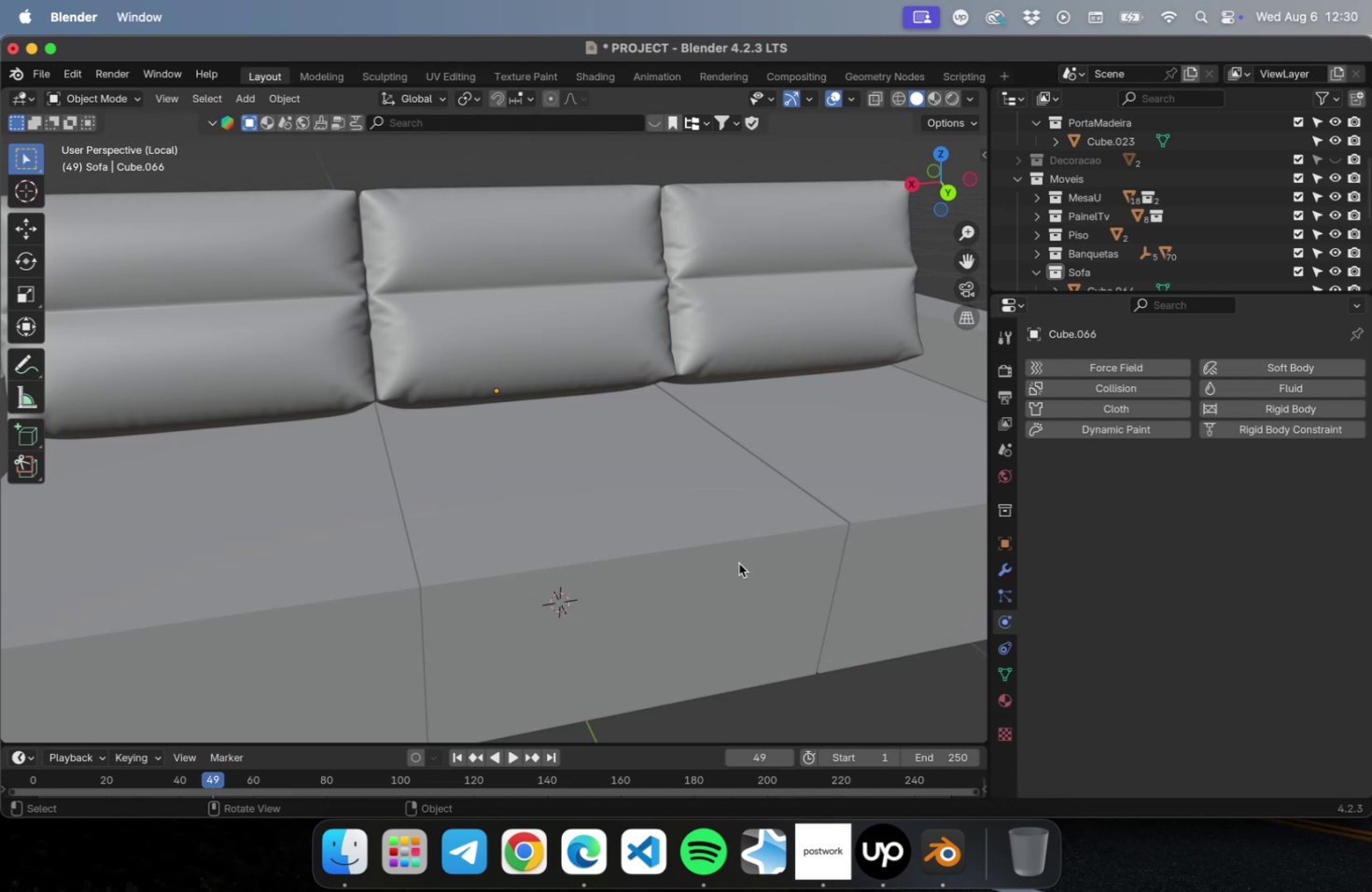 
left_click([503, 323])
 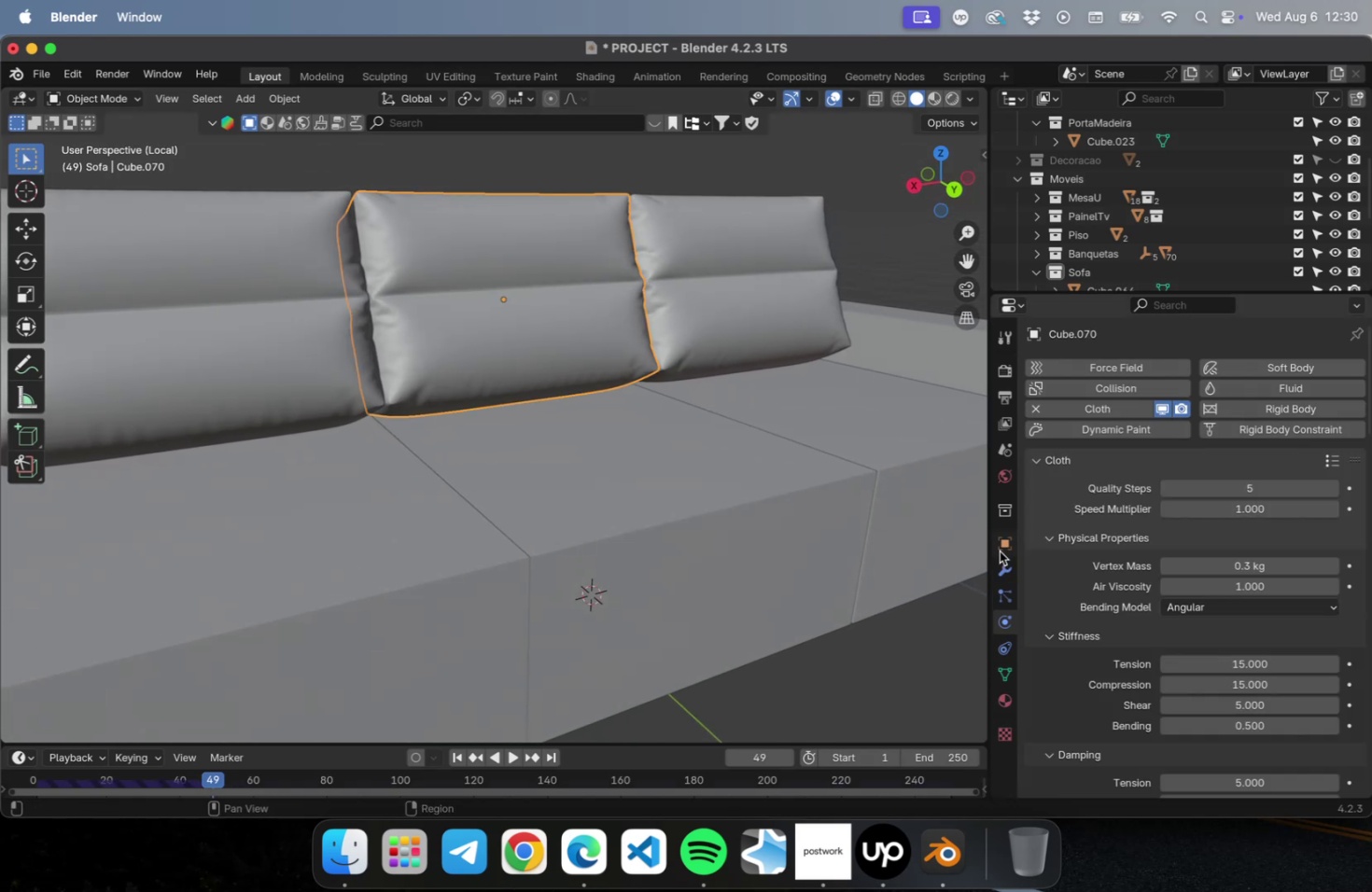 
left_click([1000, 568])
 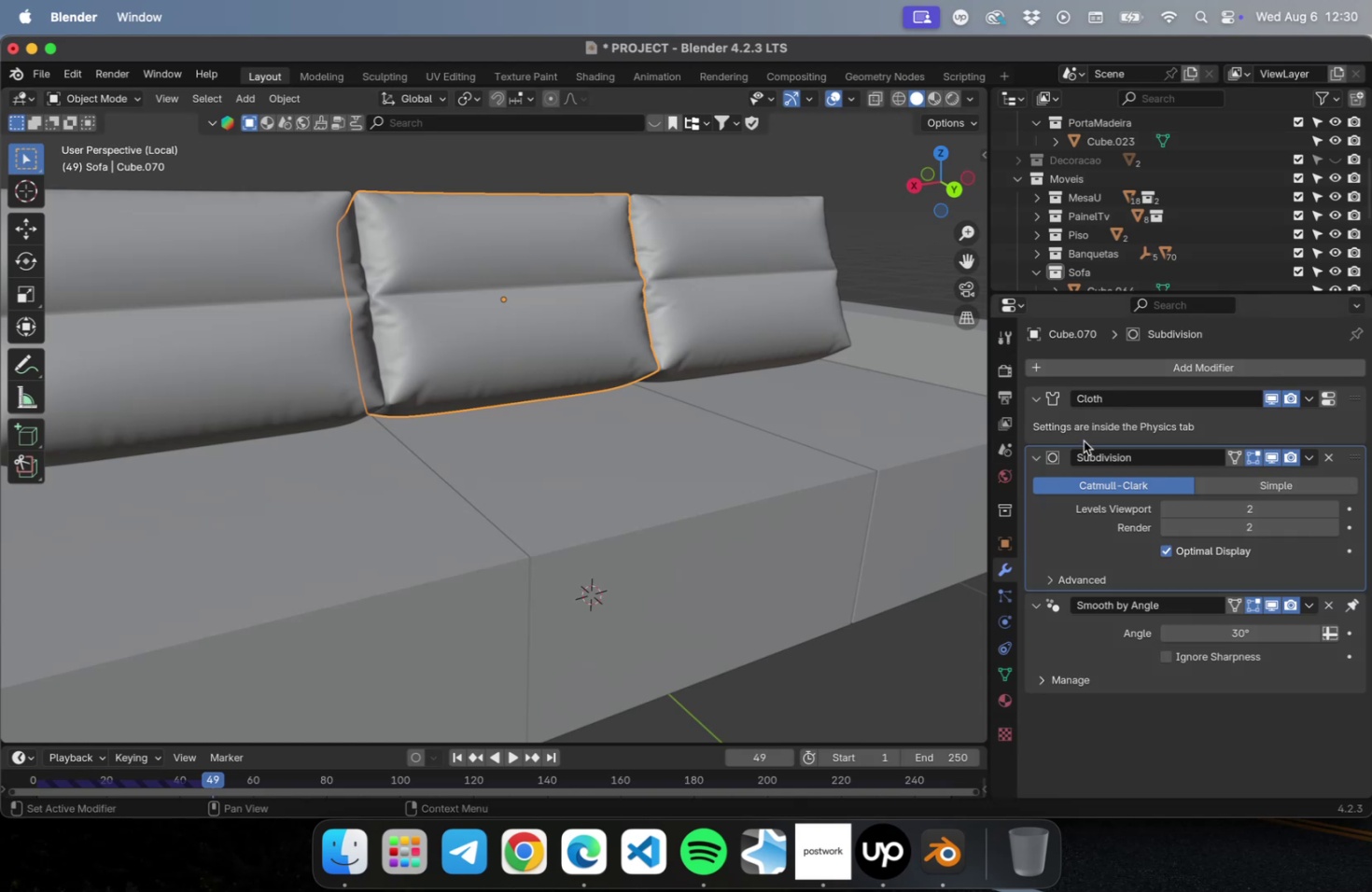 
left_click([1099, 417])
 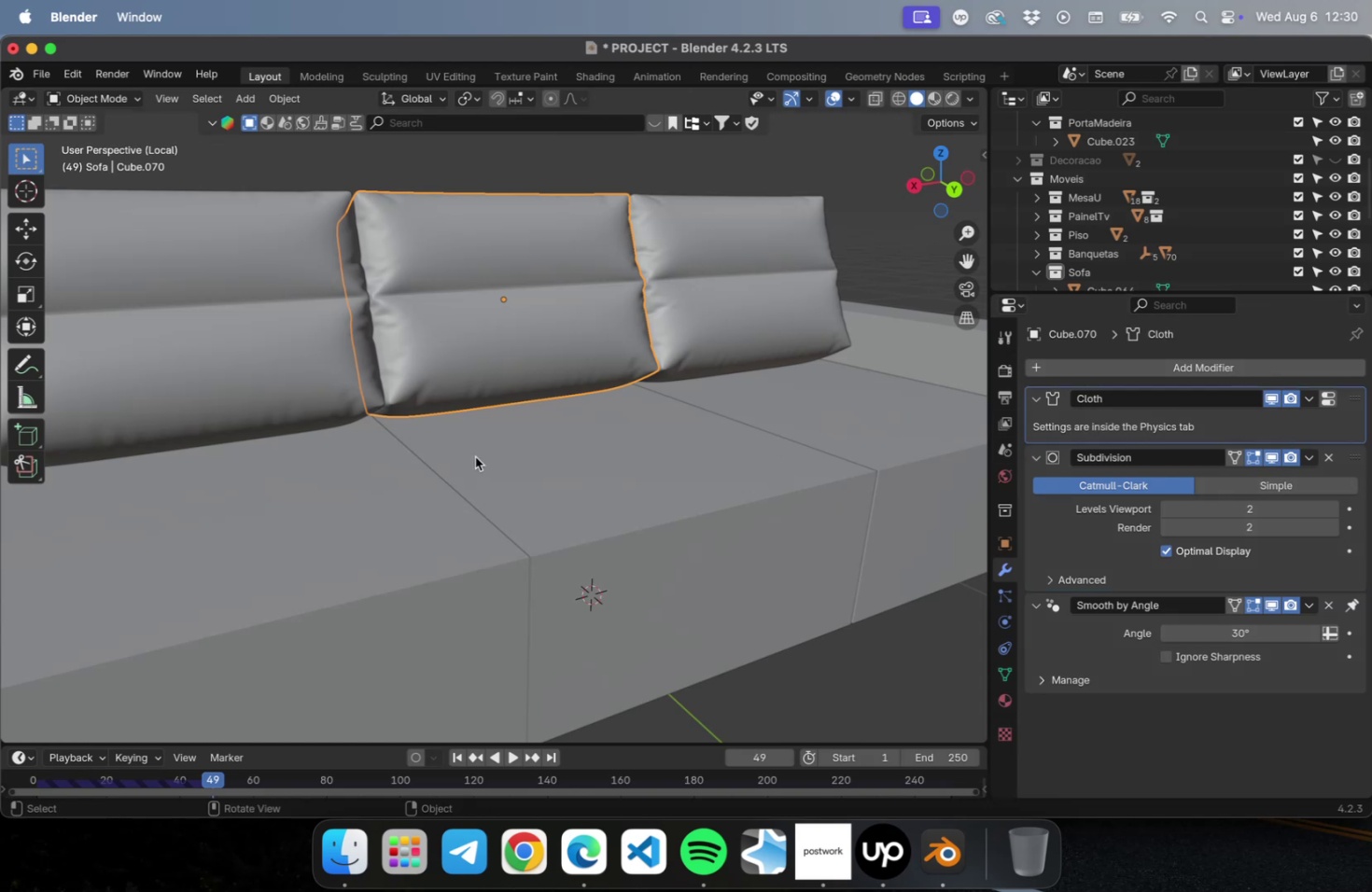 
wait(10.6)
 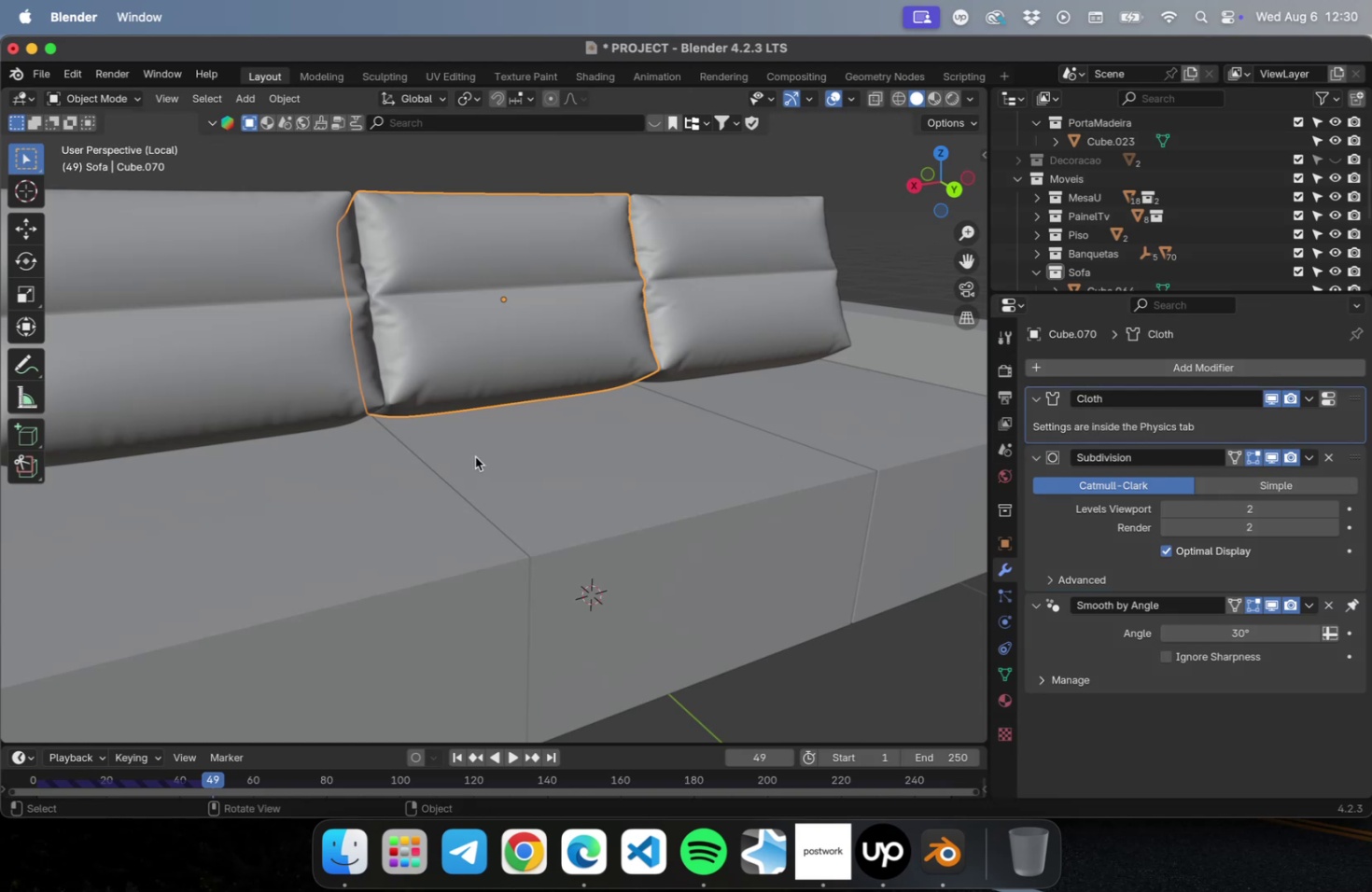 
left_click([540, 533])
 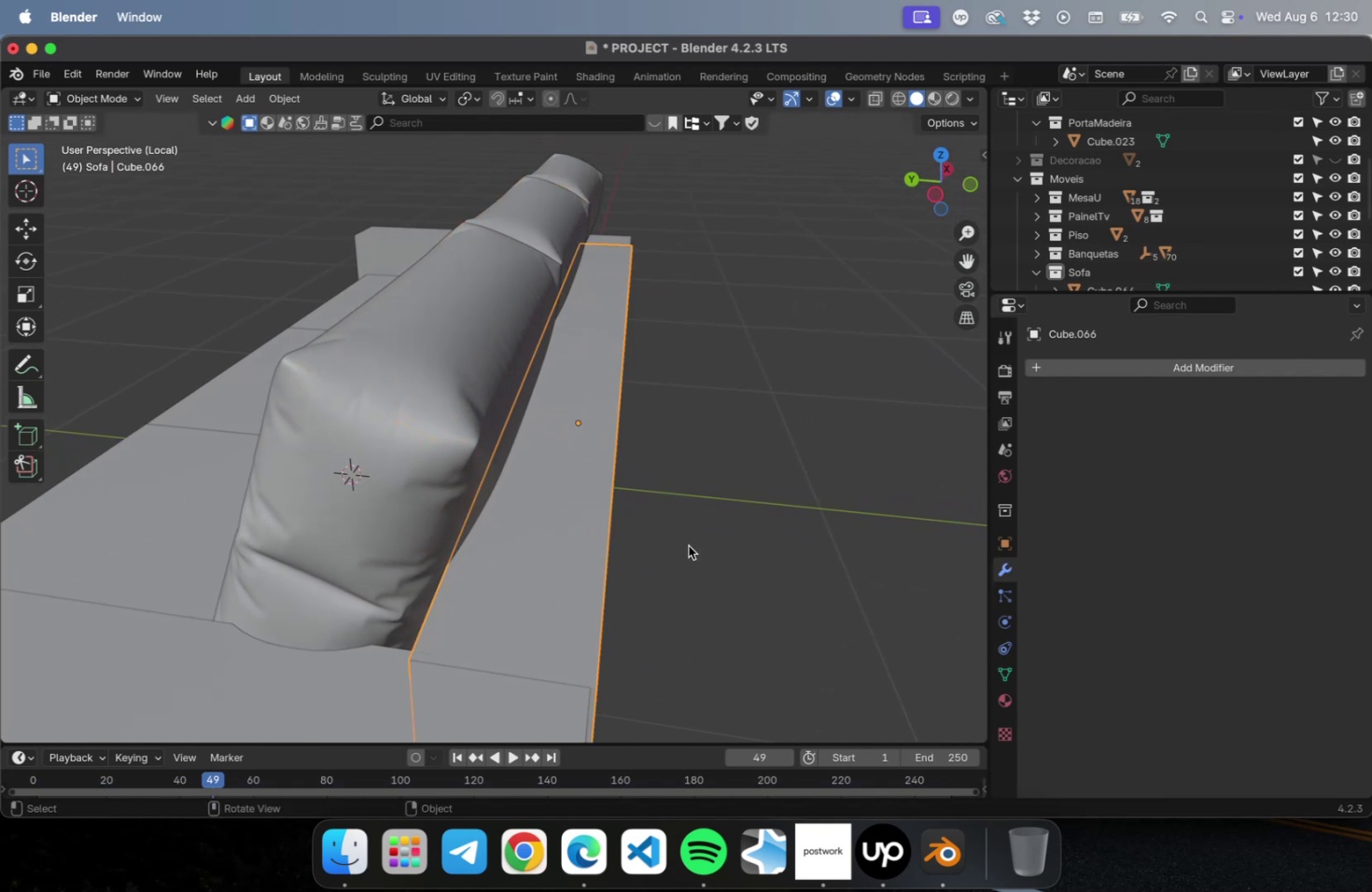 
hold_key(key=ShiftLeft, duration=0.48)
 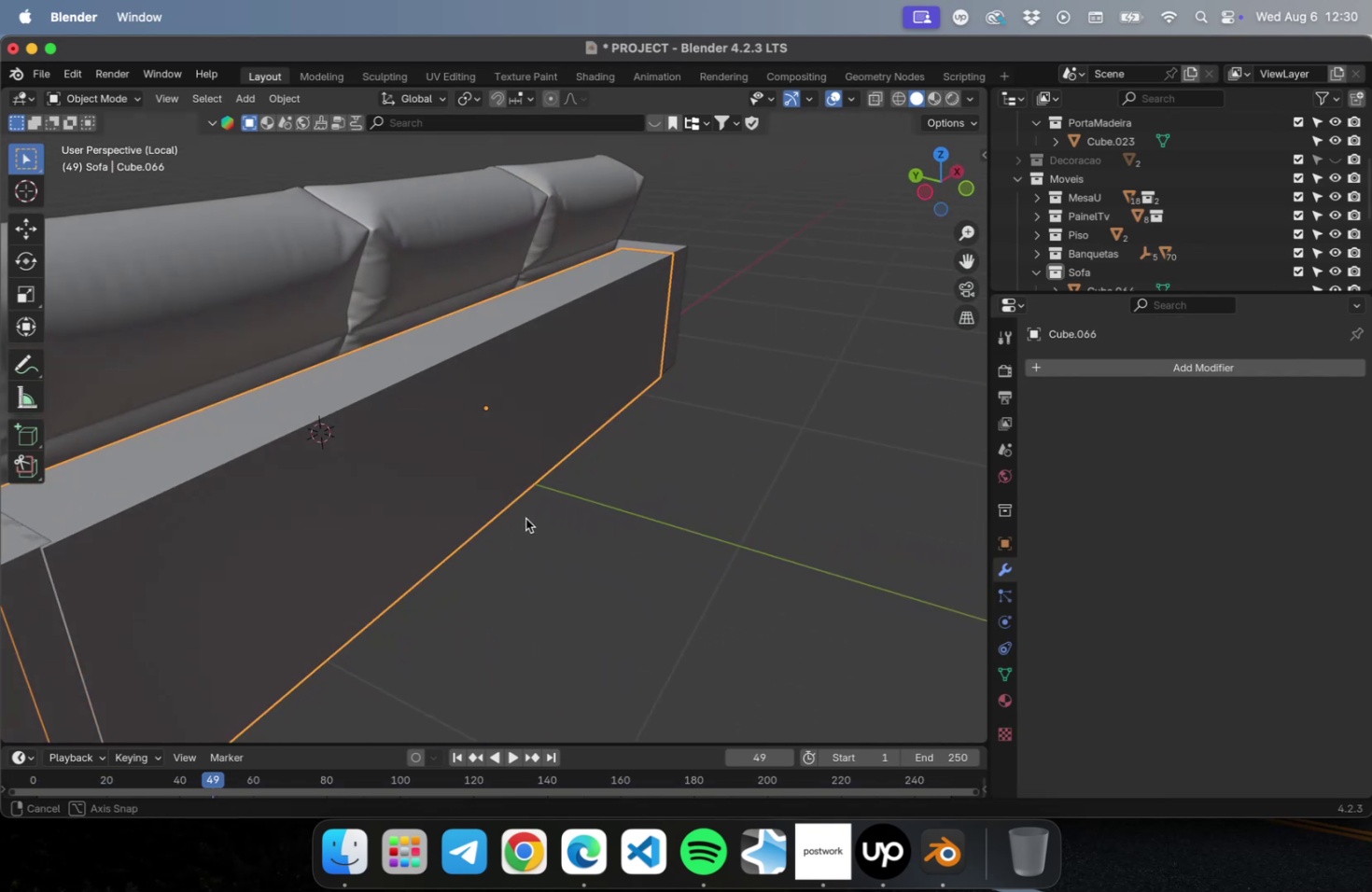 
hold_key(key=ShiftLeft, duration=0.33)
 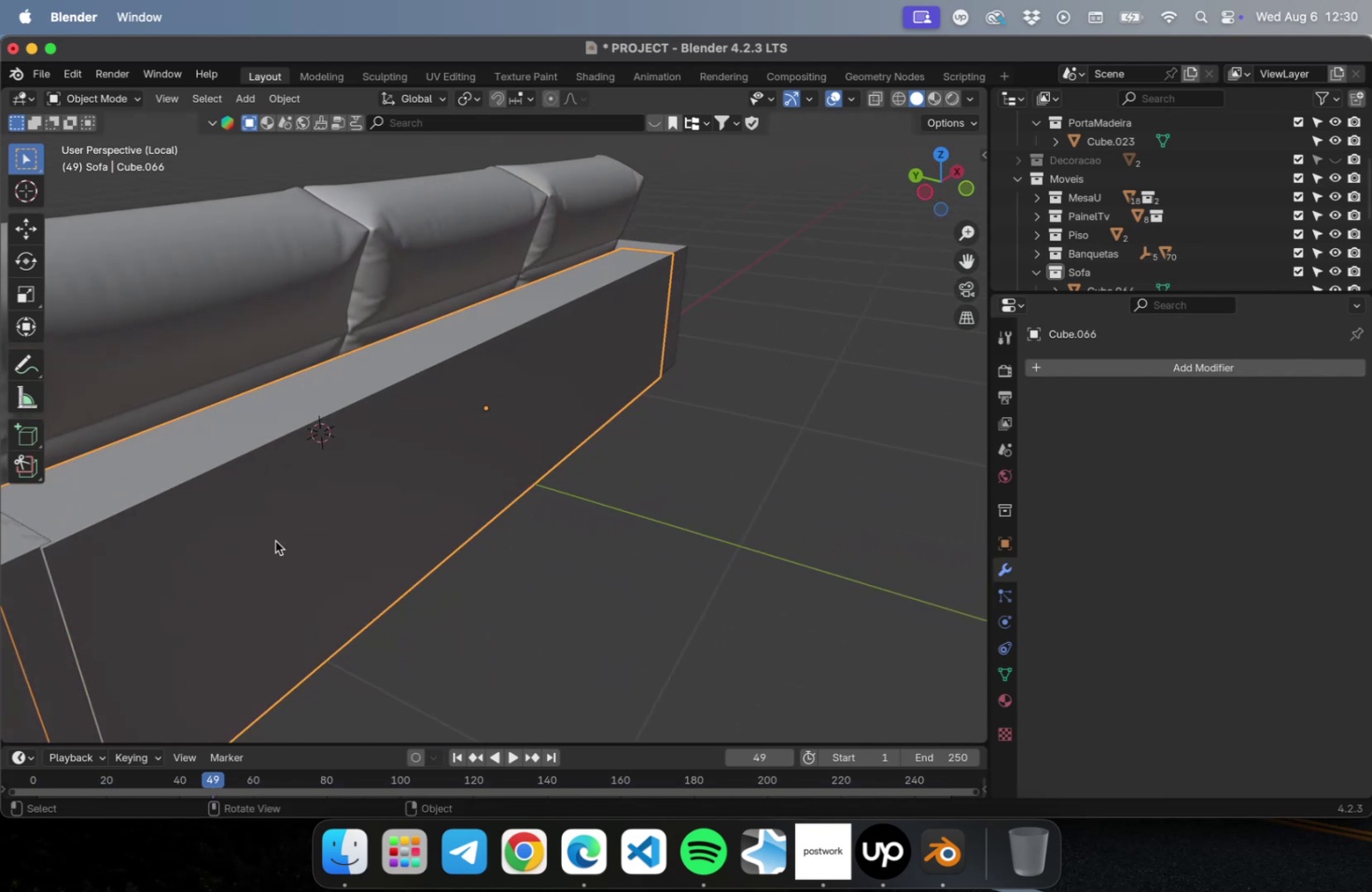 
scroll: coordinate [331, 539], scroll_direction: down, amount: 1.0
 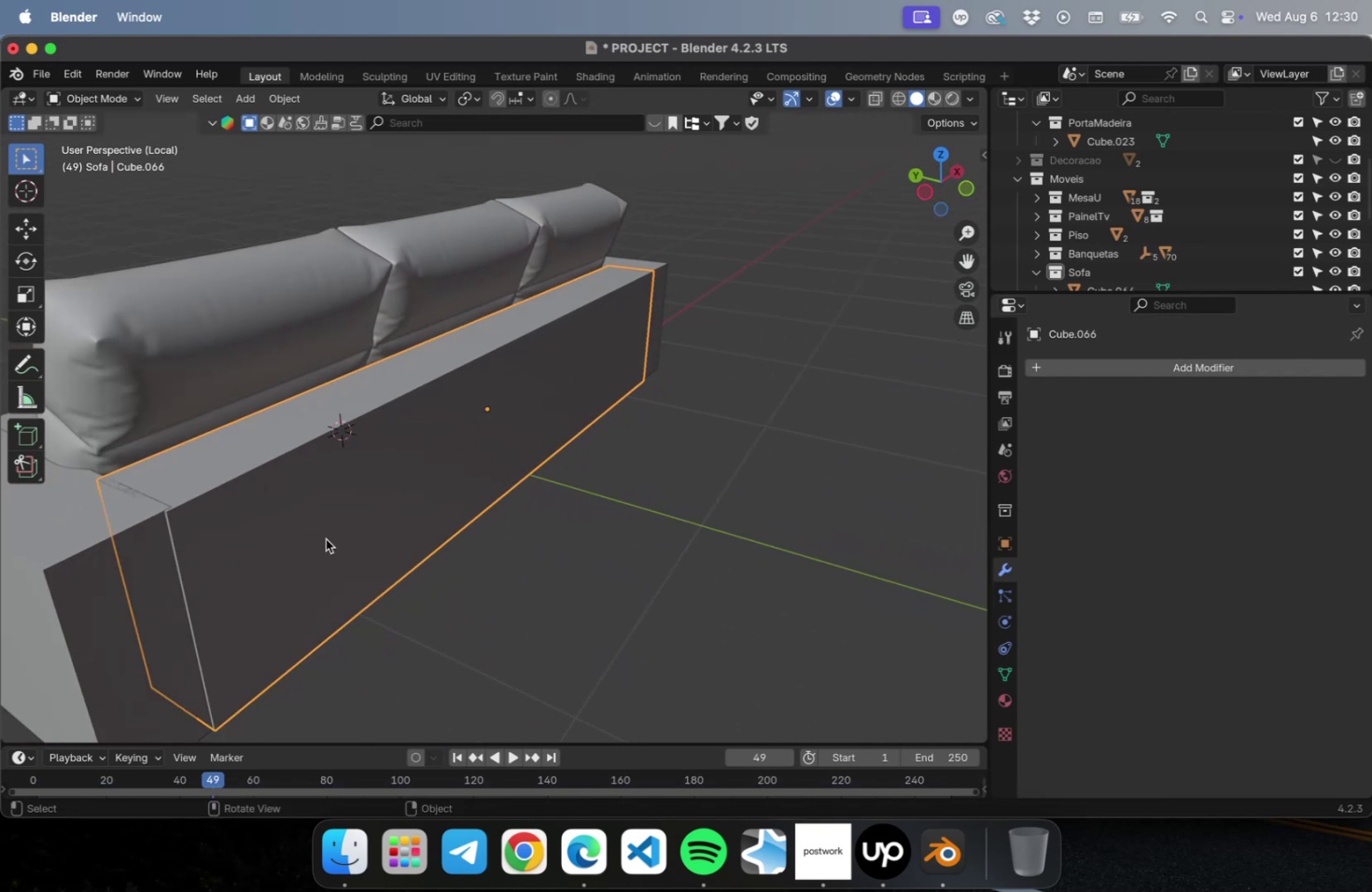 
hold_key(key=ShiftLeft, duration=1.63)
left_click([657, 290])
 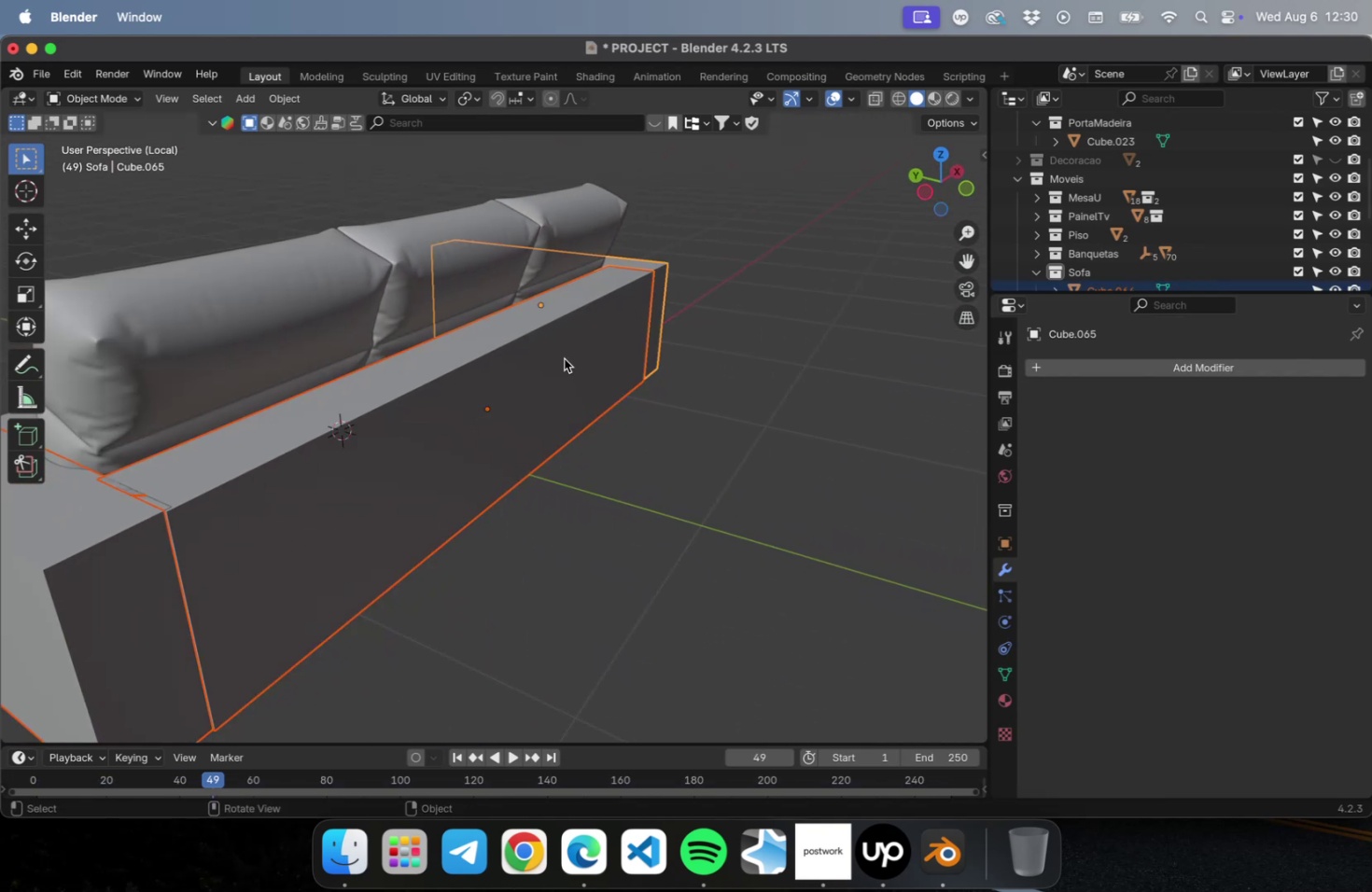 
key(NumLock)
 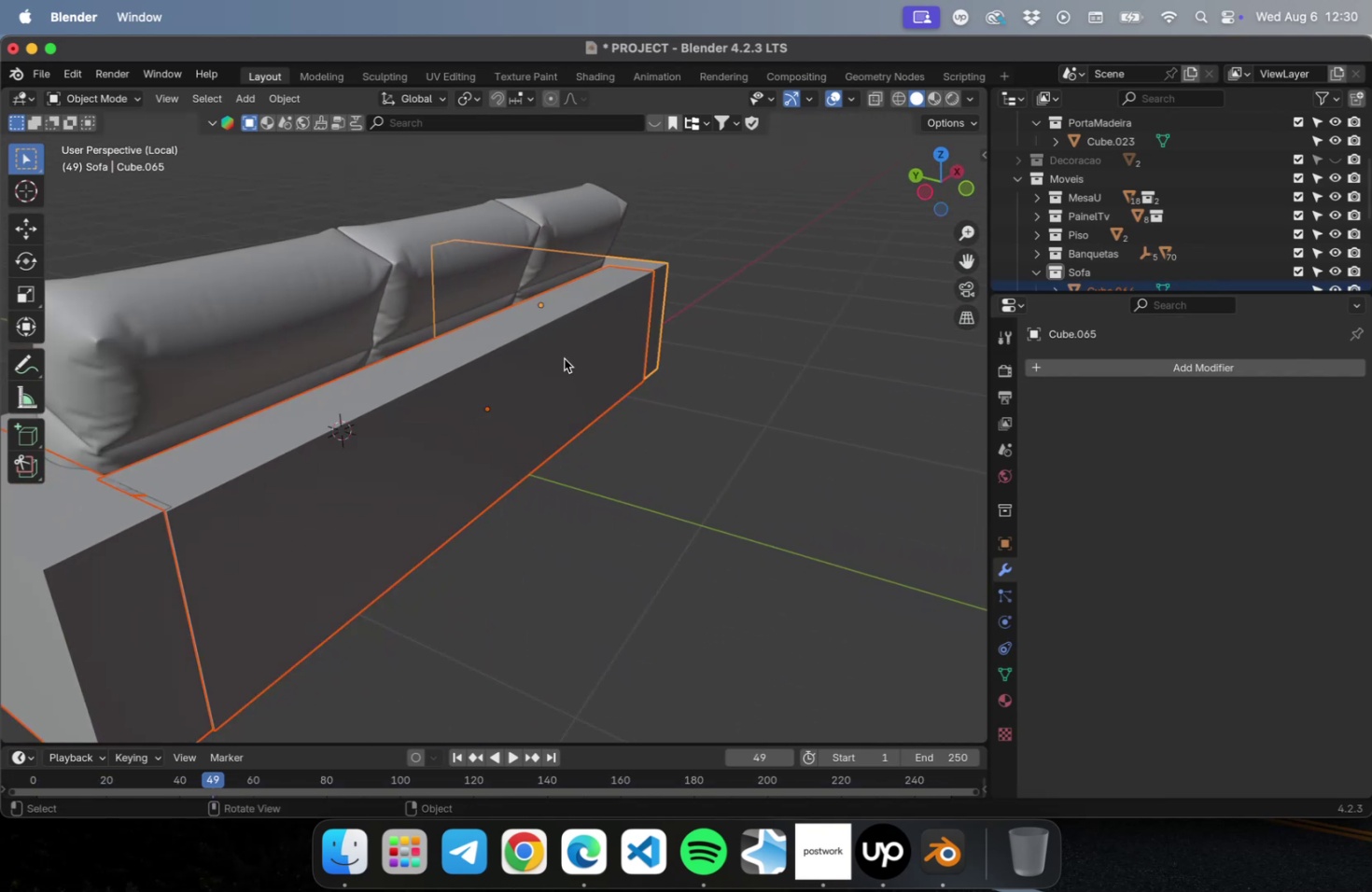 
key(NumpadDivide)
 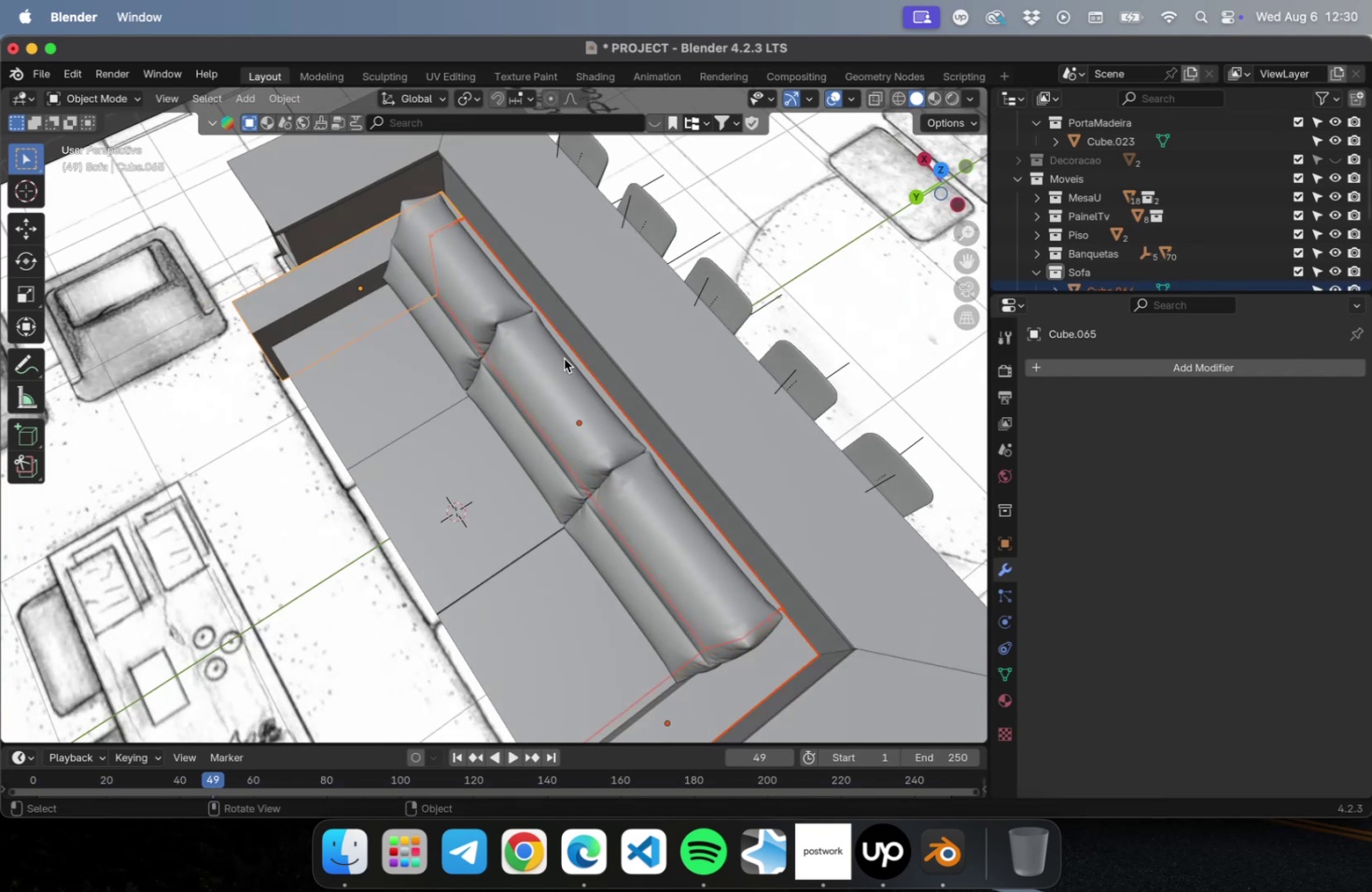 
key(Meta+S)
 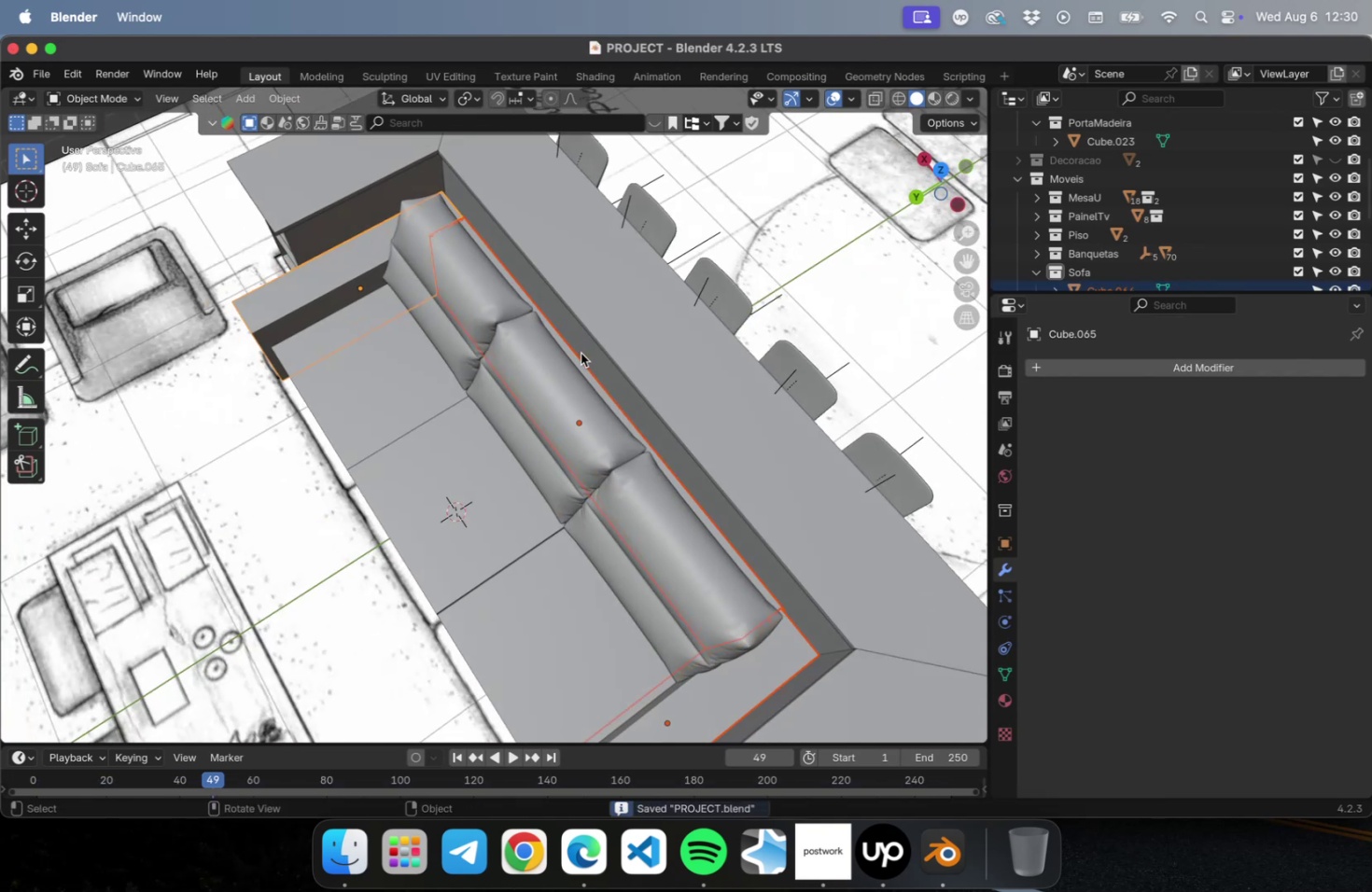 
key(NumLock)
 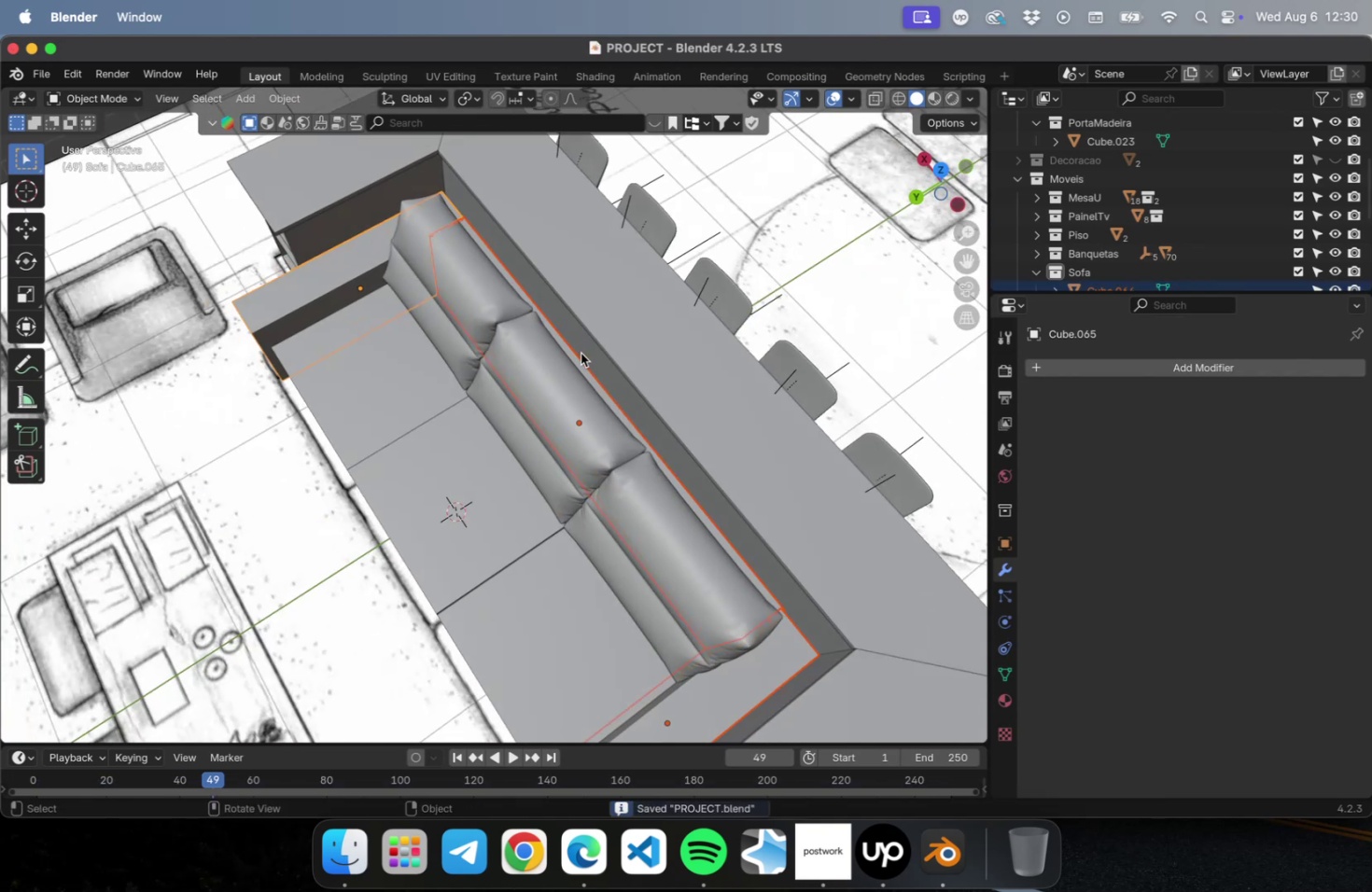 
key(NumpadDivide)
 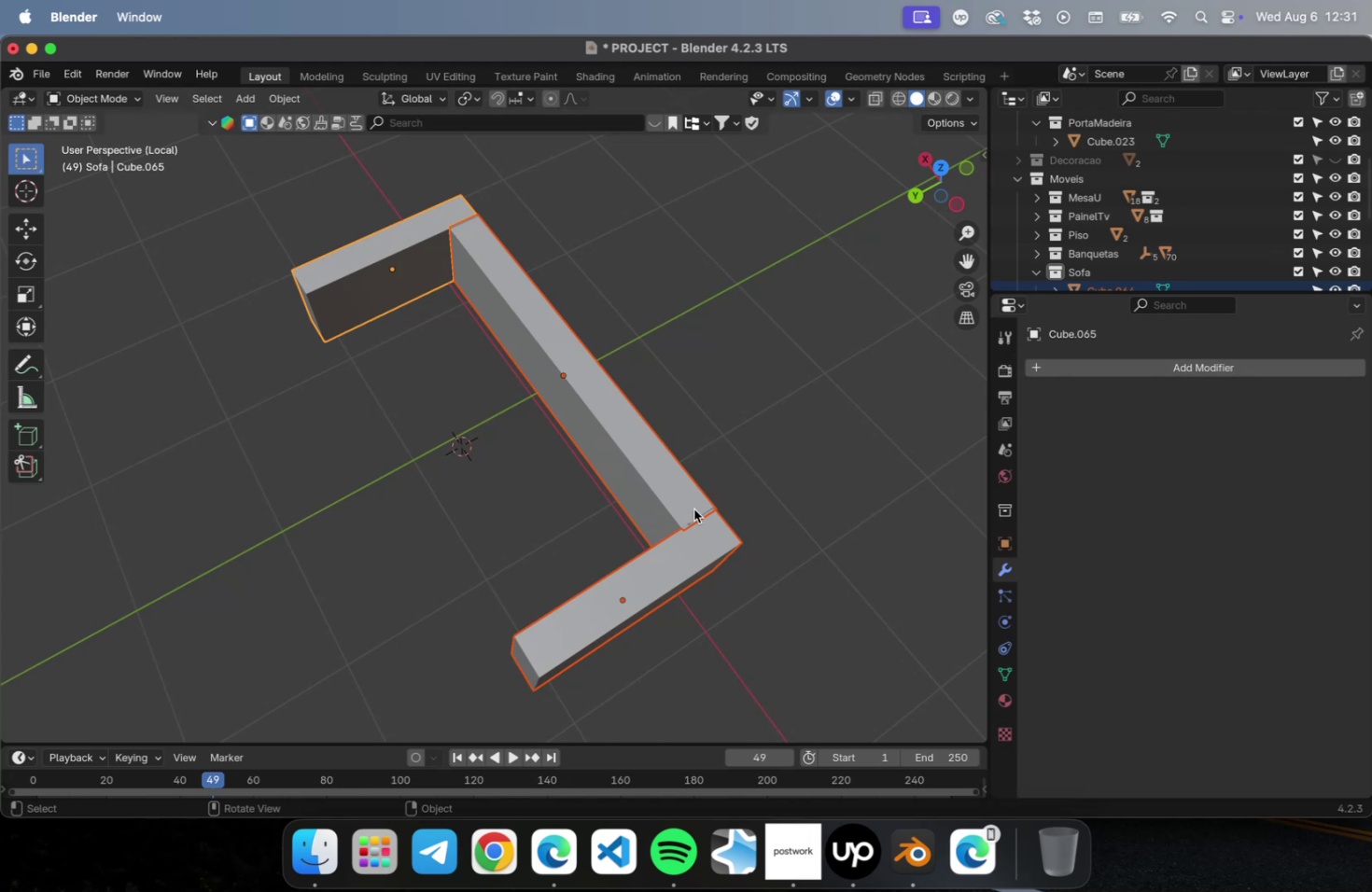 
wait(17.15)
 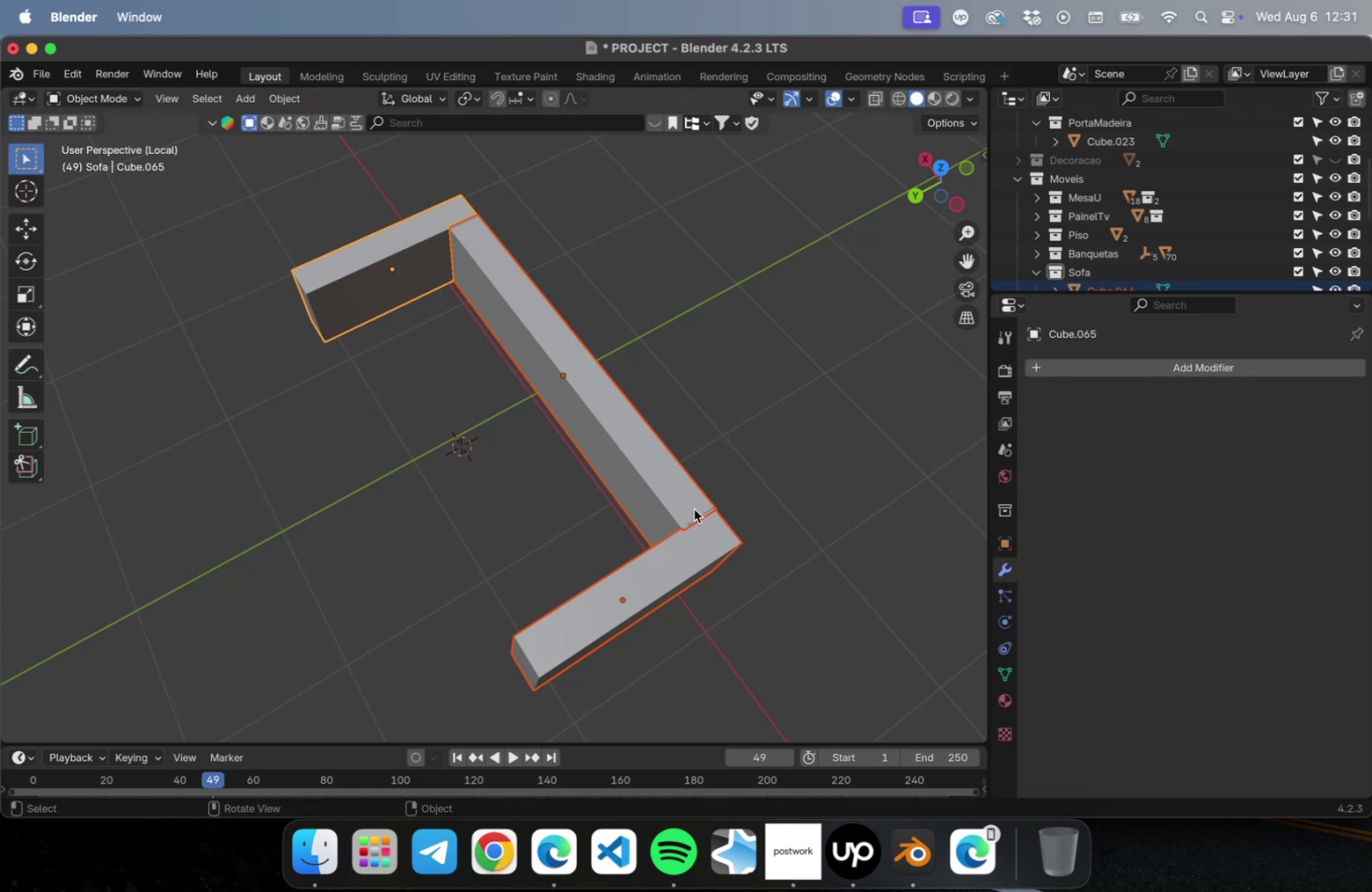 
key(Meta+S)
 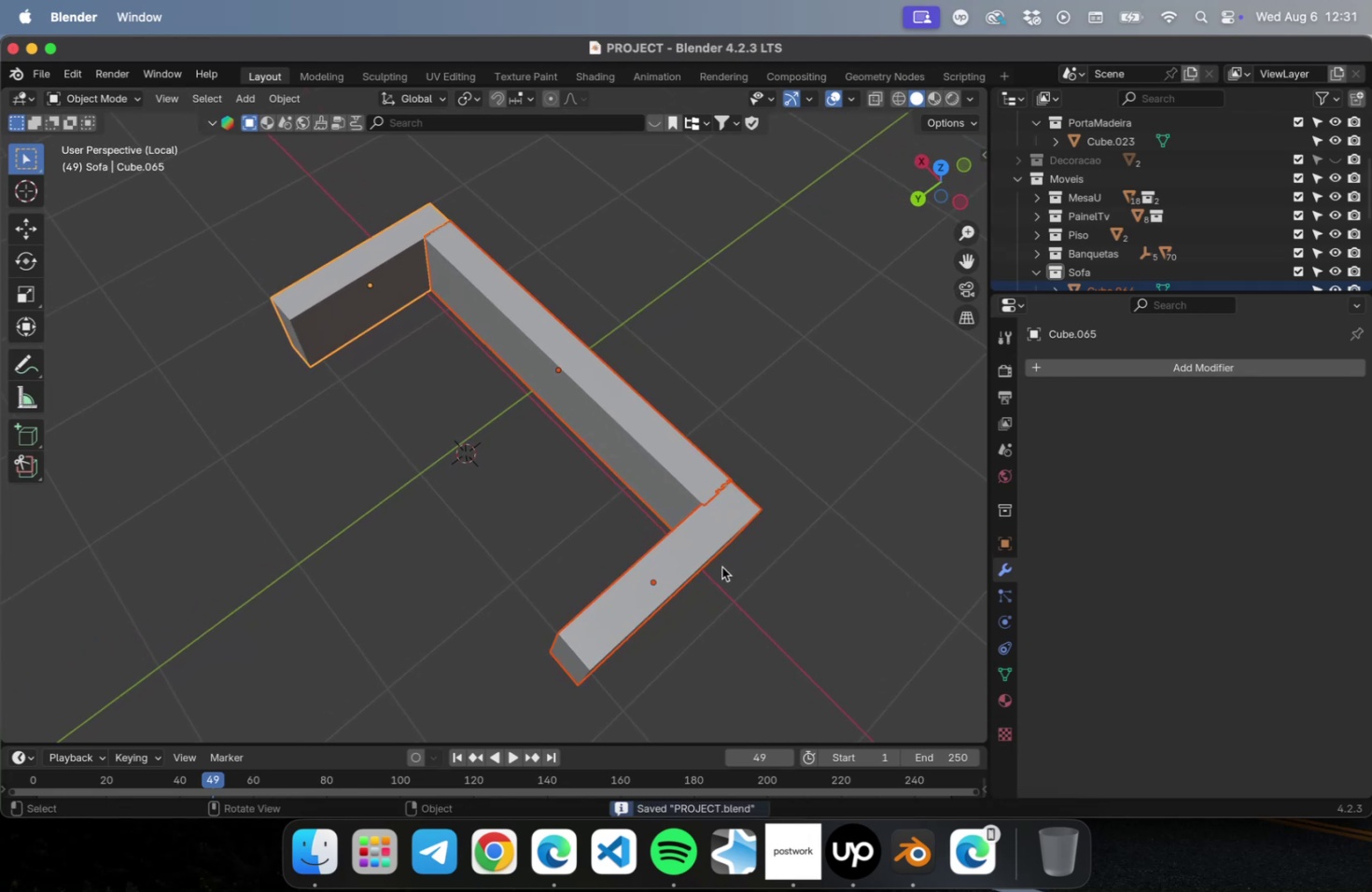 
scroll: coordinate [721, 564], scroll_direction: up, amount: 1.0
 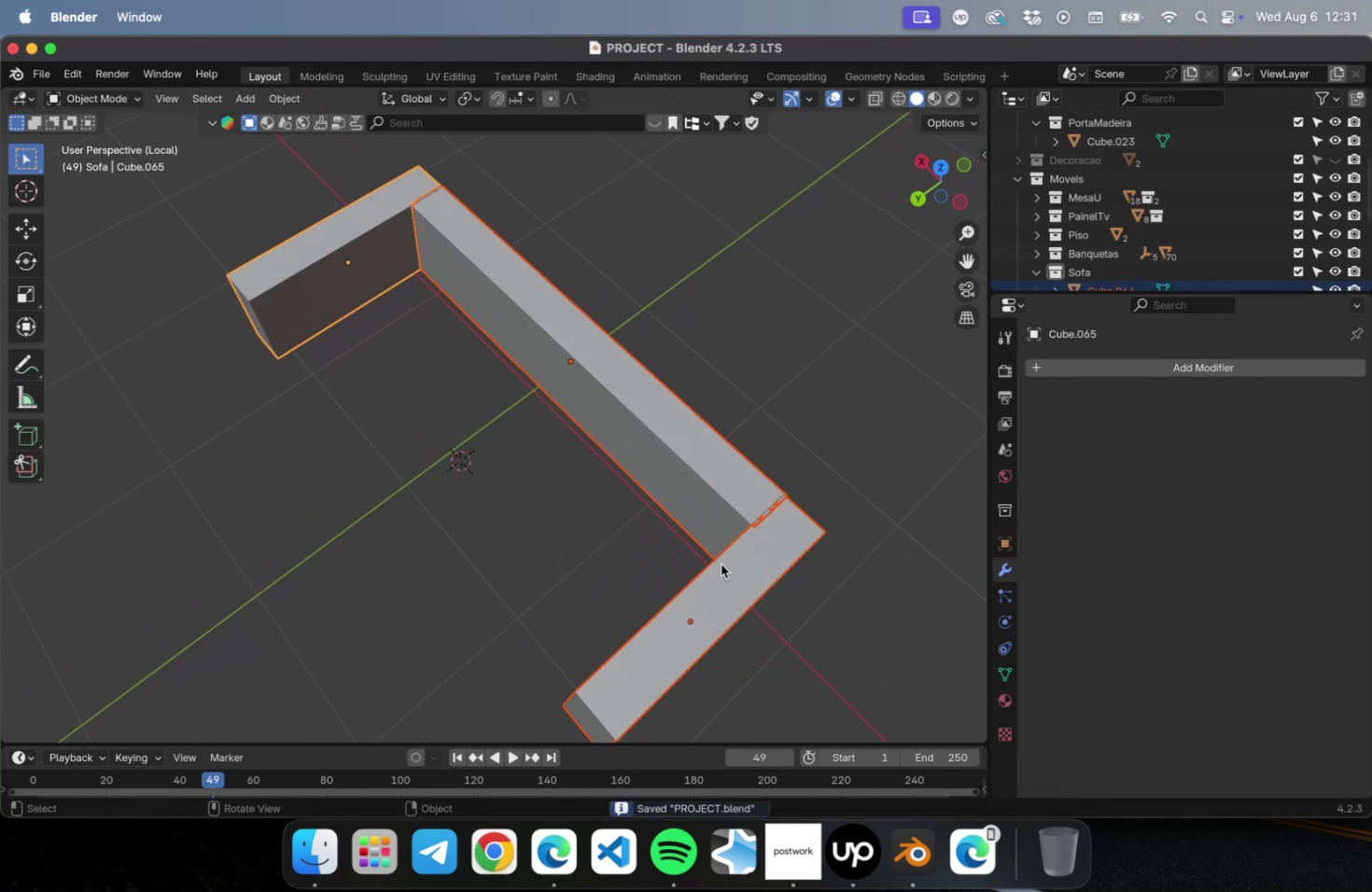 
hold_key(key=ShiftLeft, duration=0.73)
 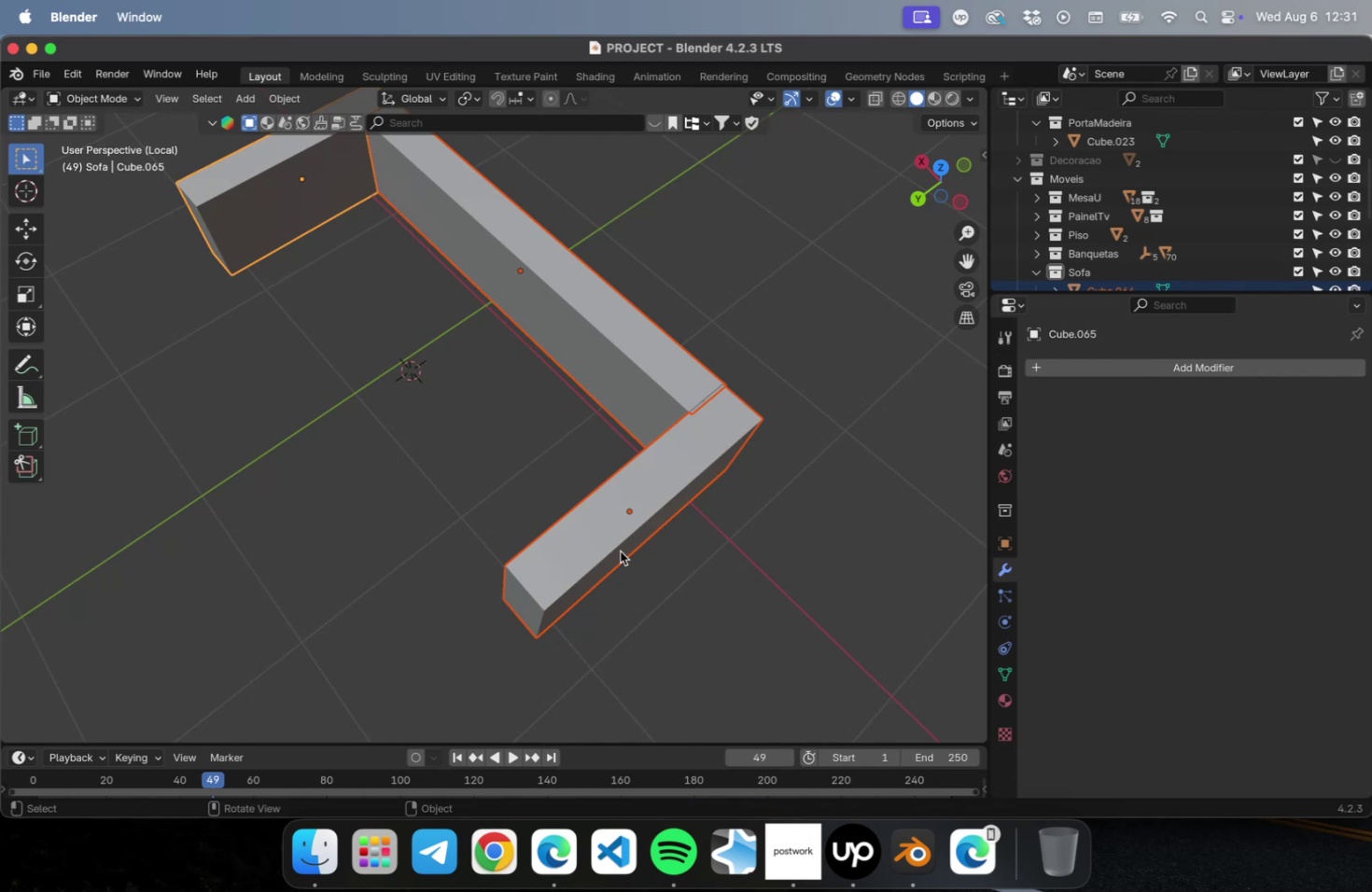 
wait(7.87)
 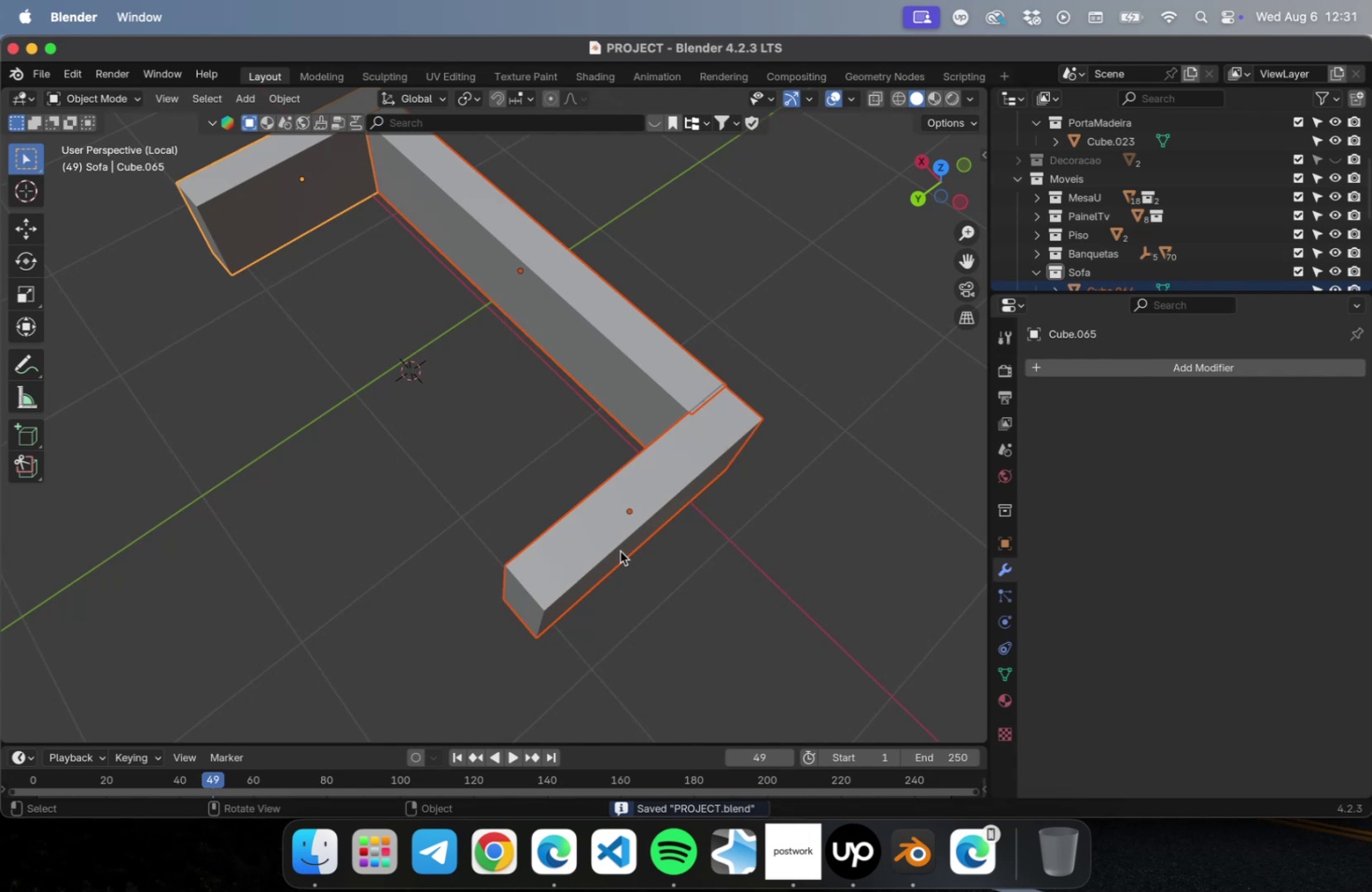 
scroll: coordinate [637, 516], scroll_direction: up, amount: 3.0
 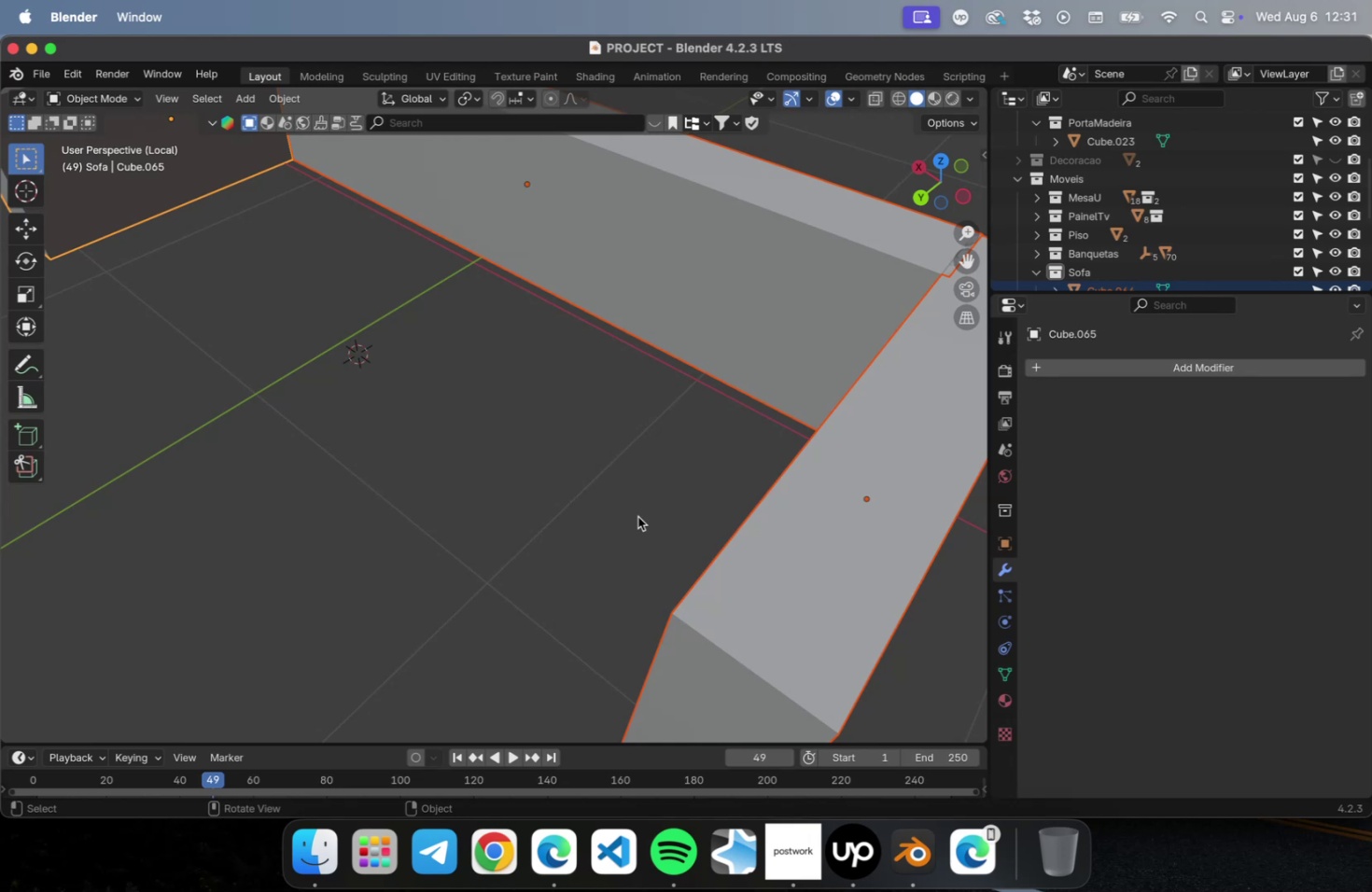 
wait(6.23)
 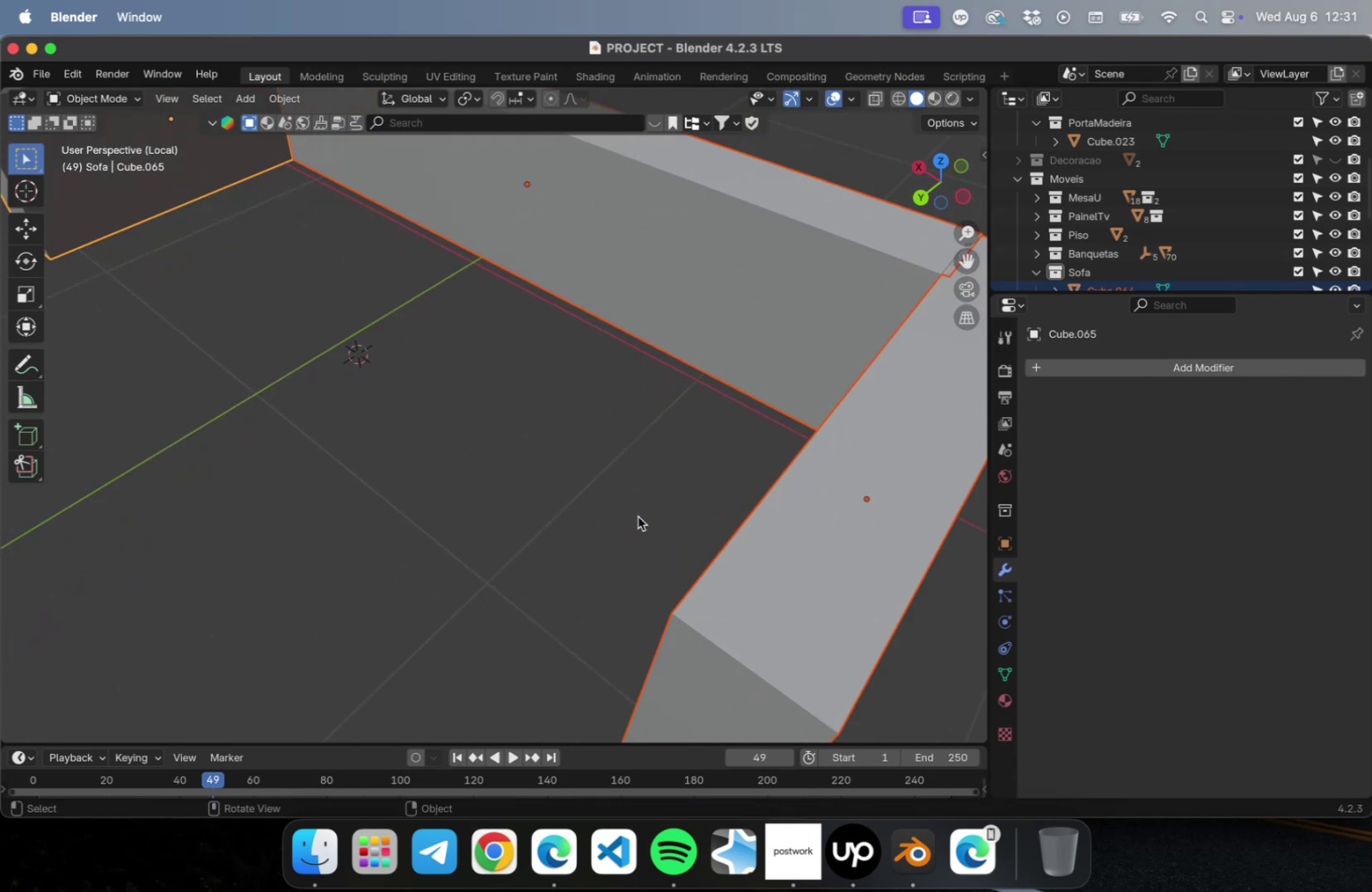 
scroll: coordinate [630, 520], scroll_direction: down, amount: 1.0
 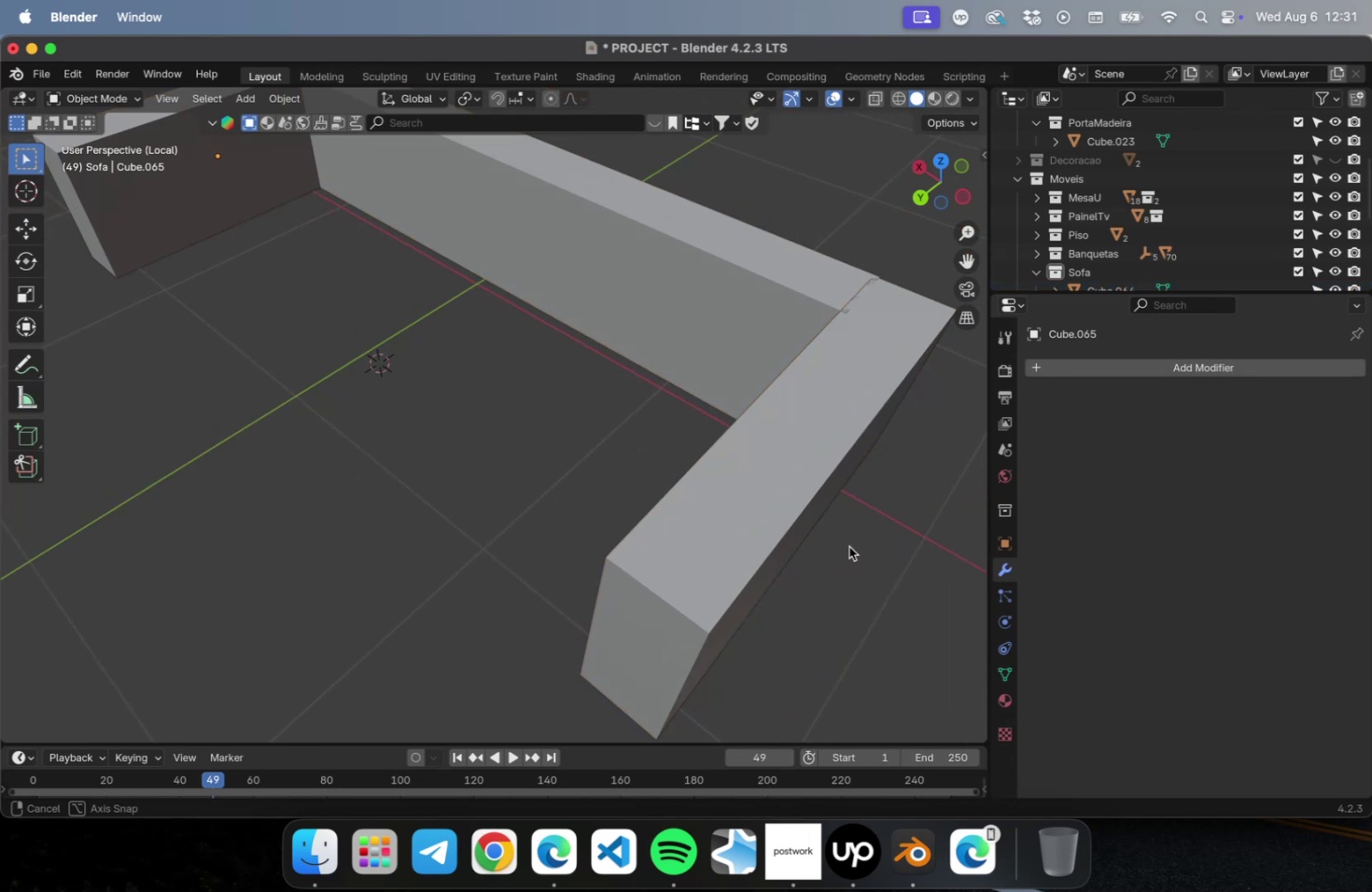 
left_click([793, 288])
 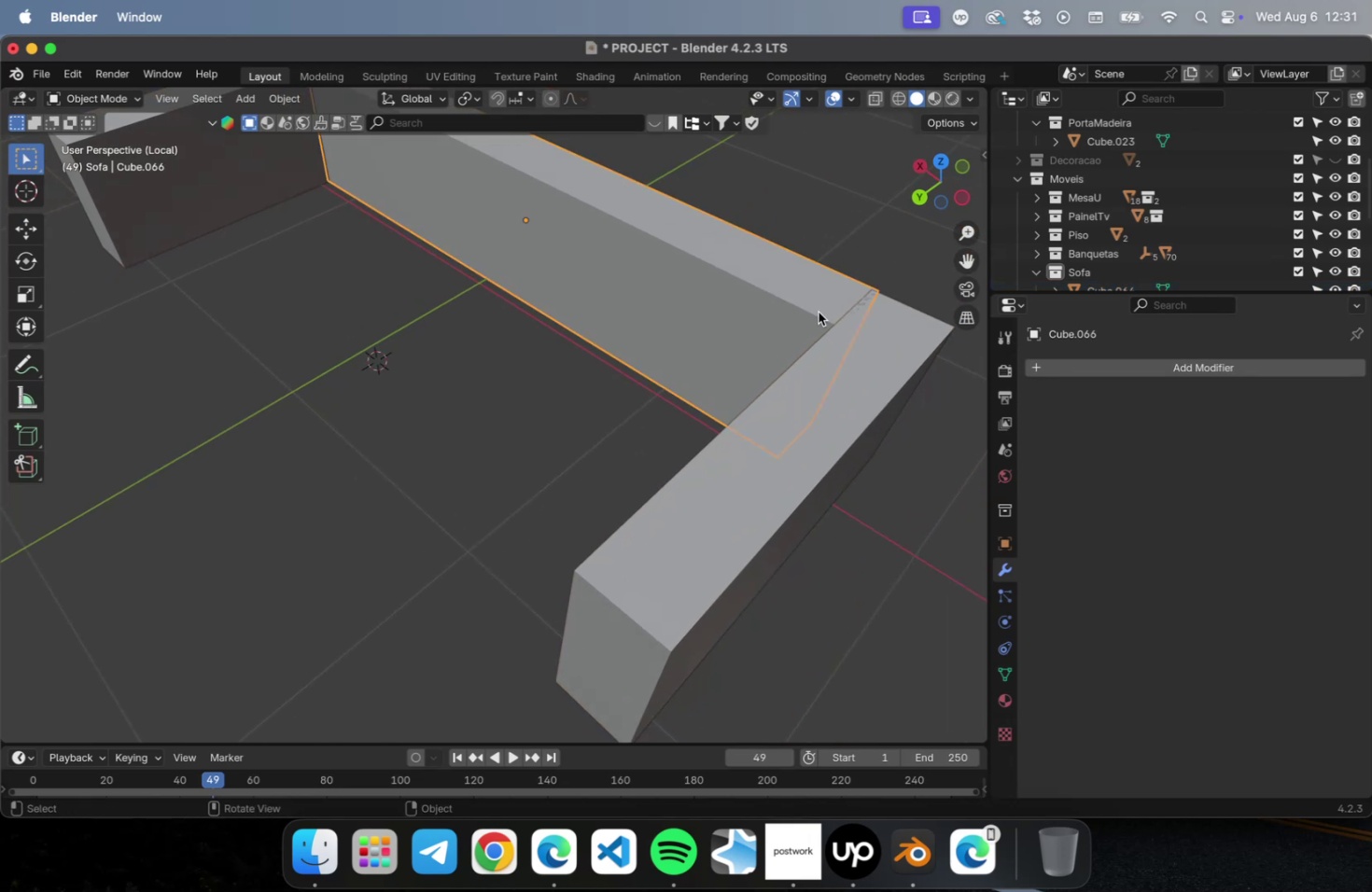 
key(NumLock)
 